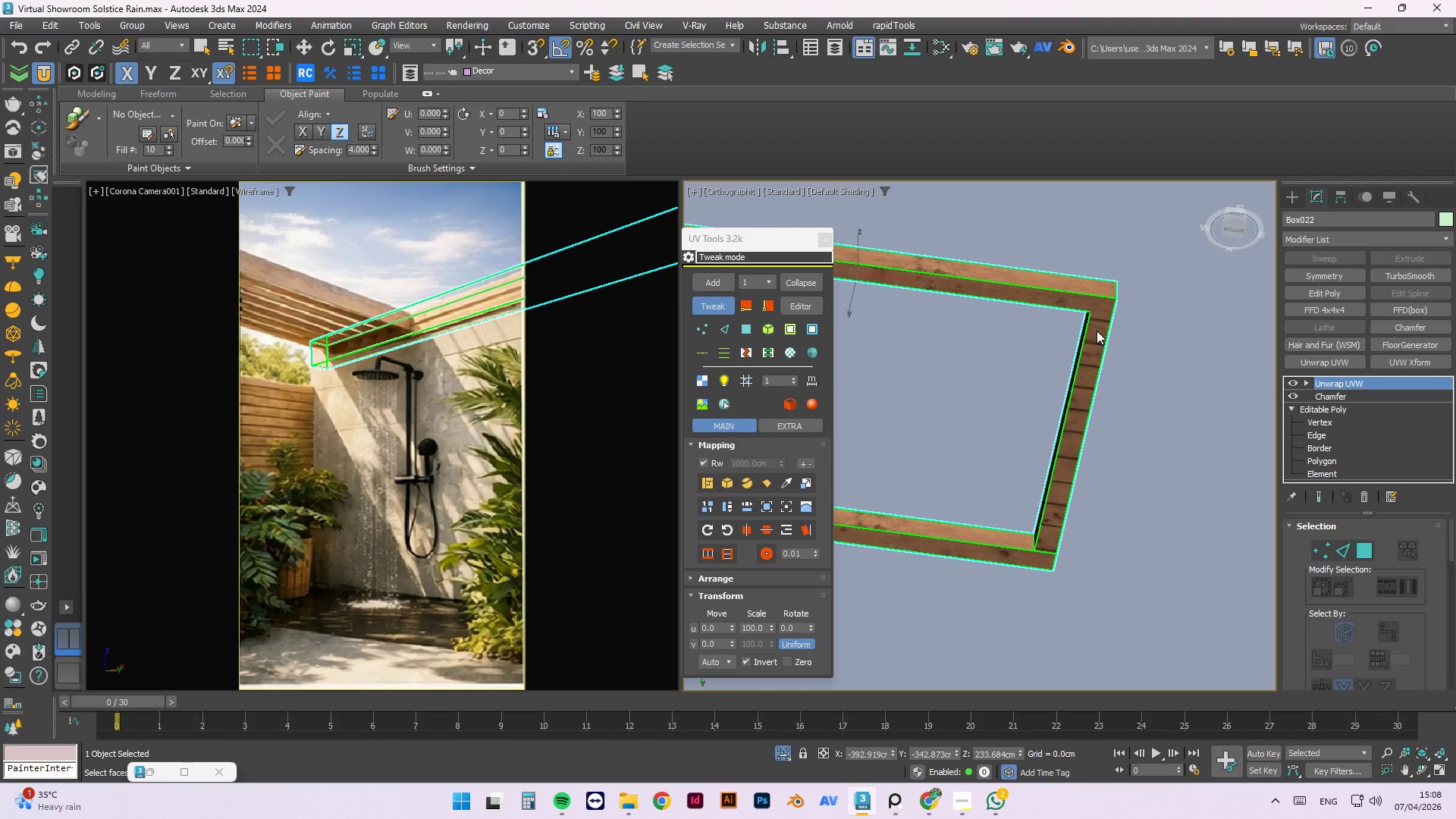 
scroll: coordinate [994, 662], scroll_direction: up, amount: 6.0
 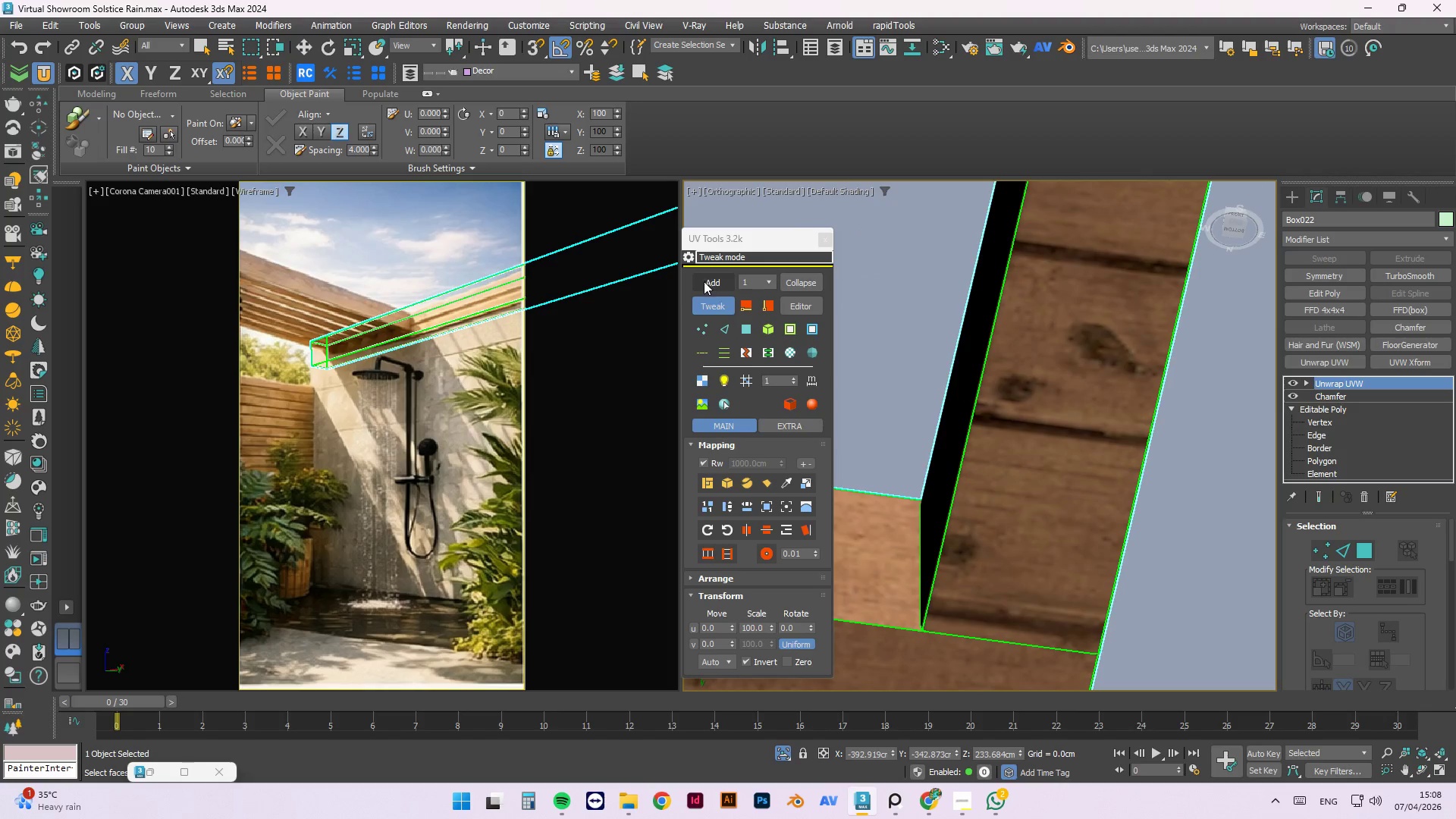 
left_click([746, 328])
 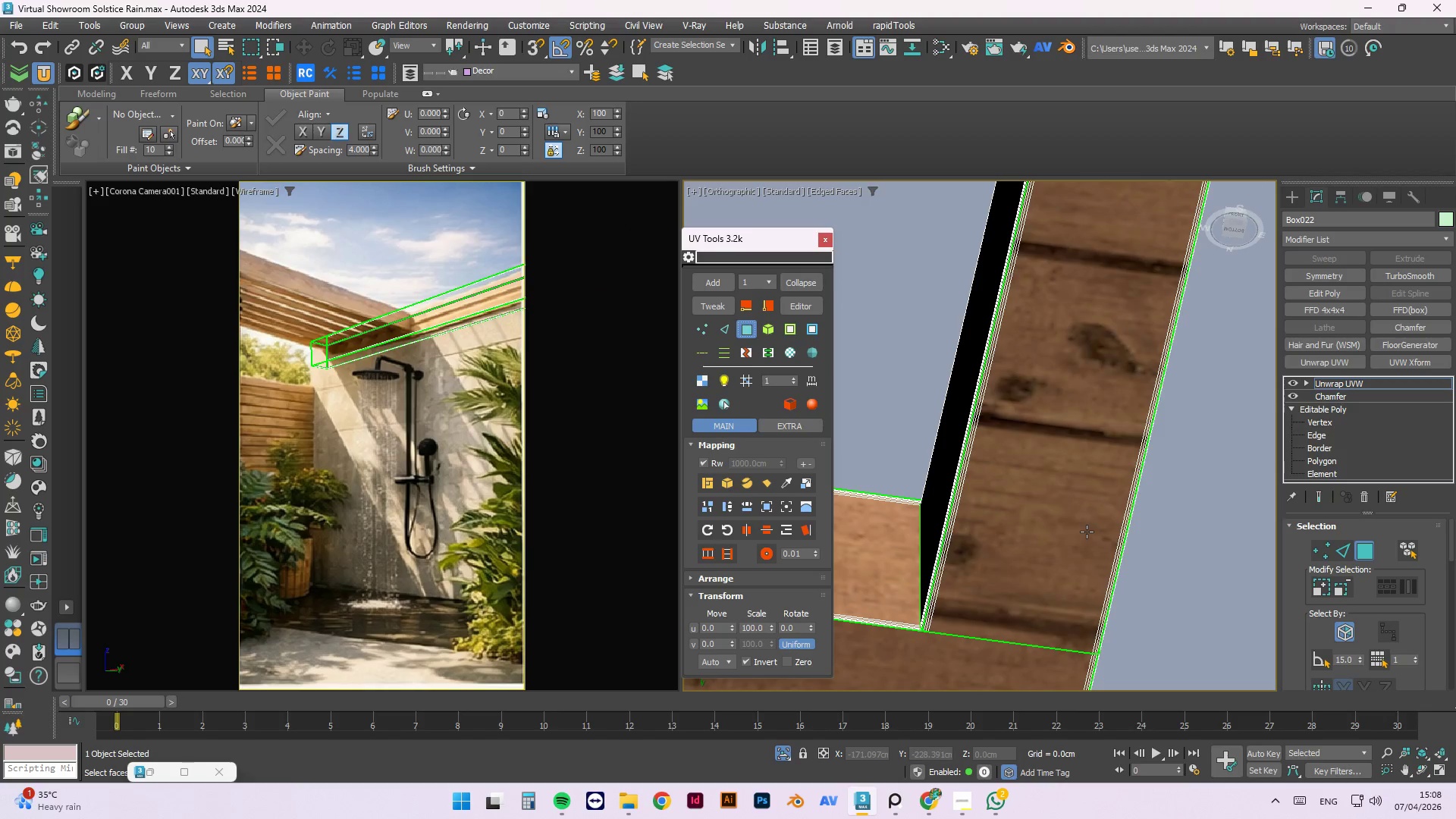 
left_click([1087, 532])
 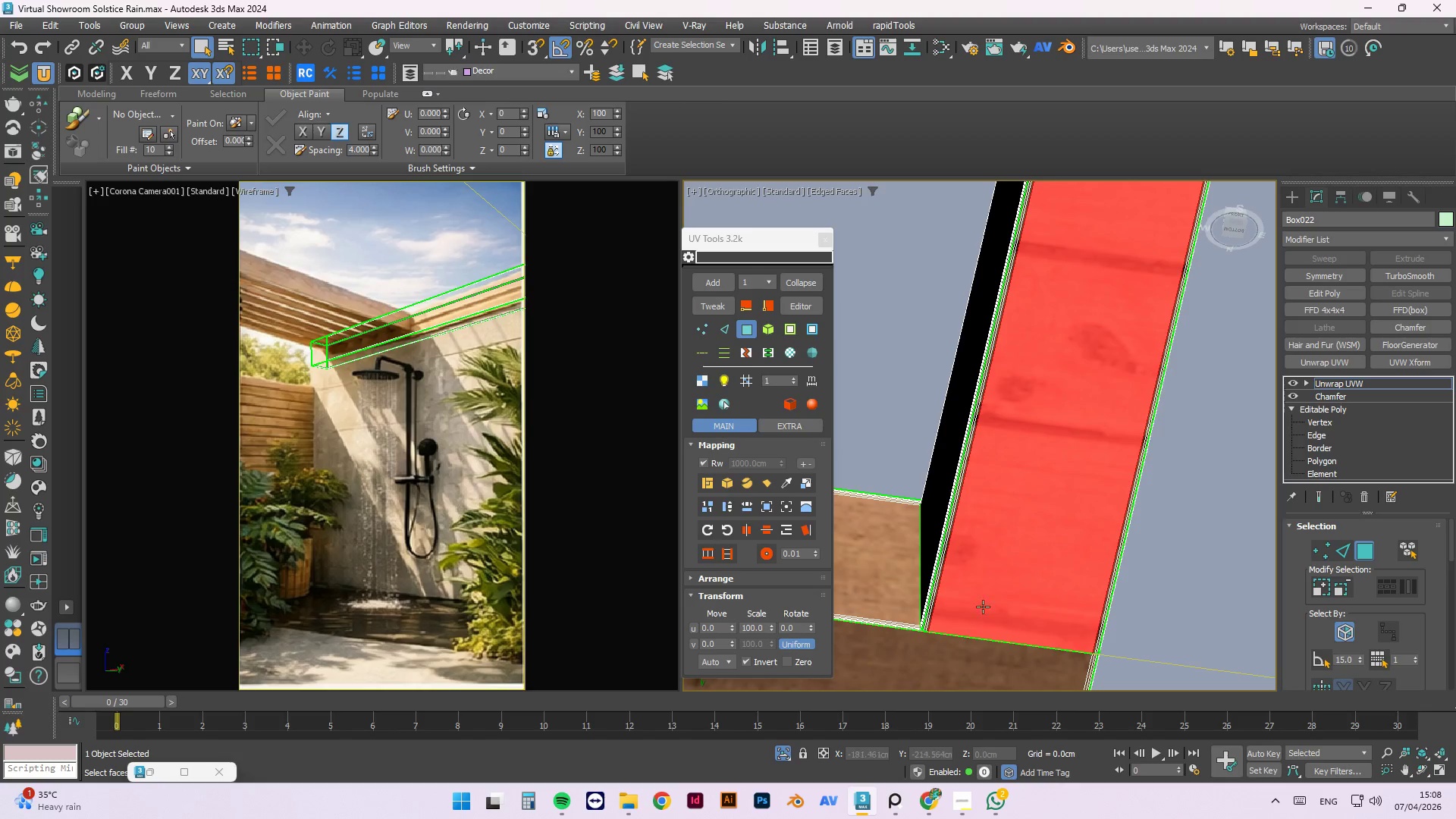 
scroll: coordinate [1045, 616], scroll_direction: down, amount: 7.0
 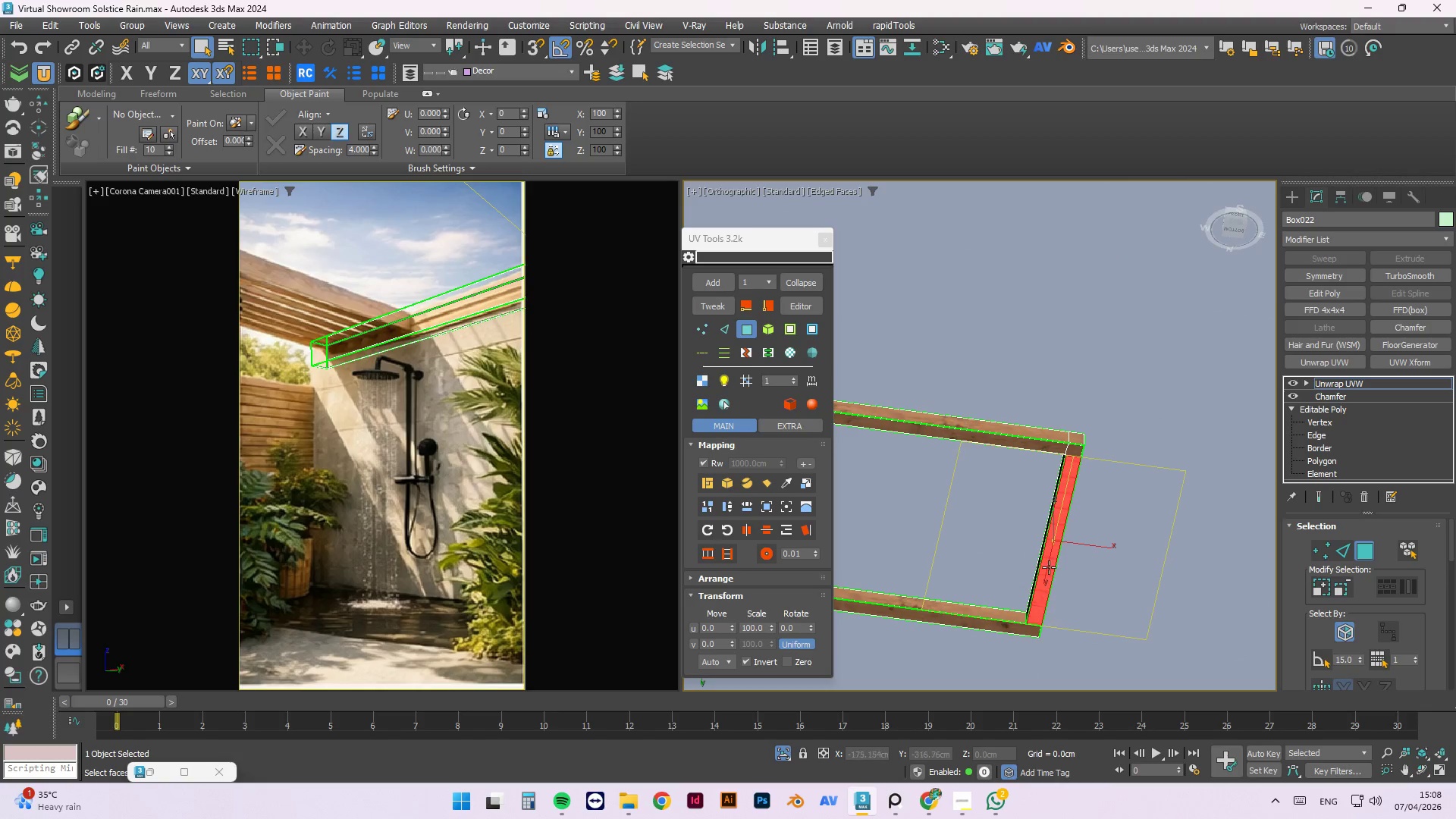 
scroll: coordinate [1029, 563], scroll_direction: up, amount: 1.0
 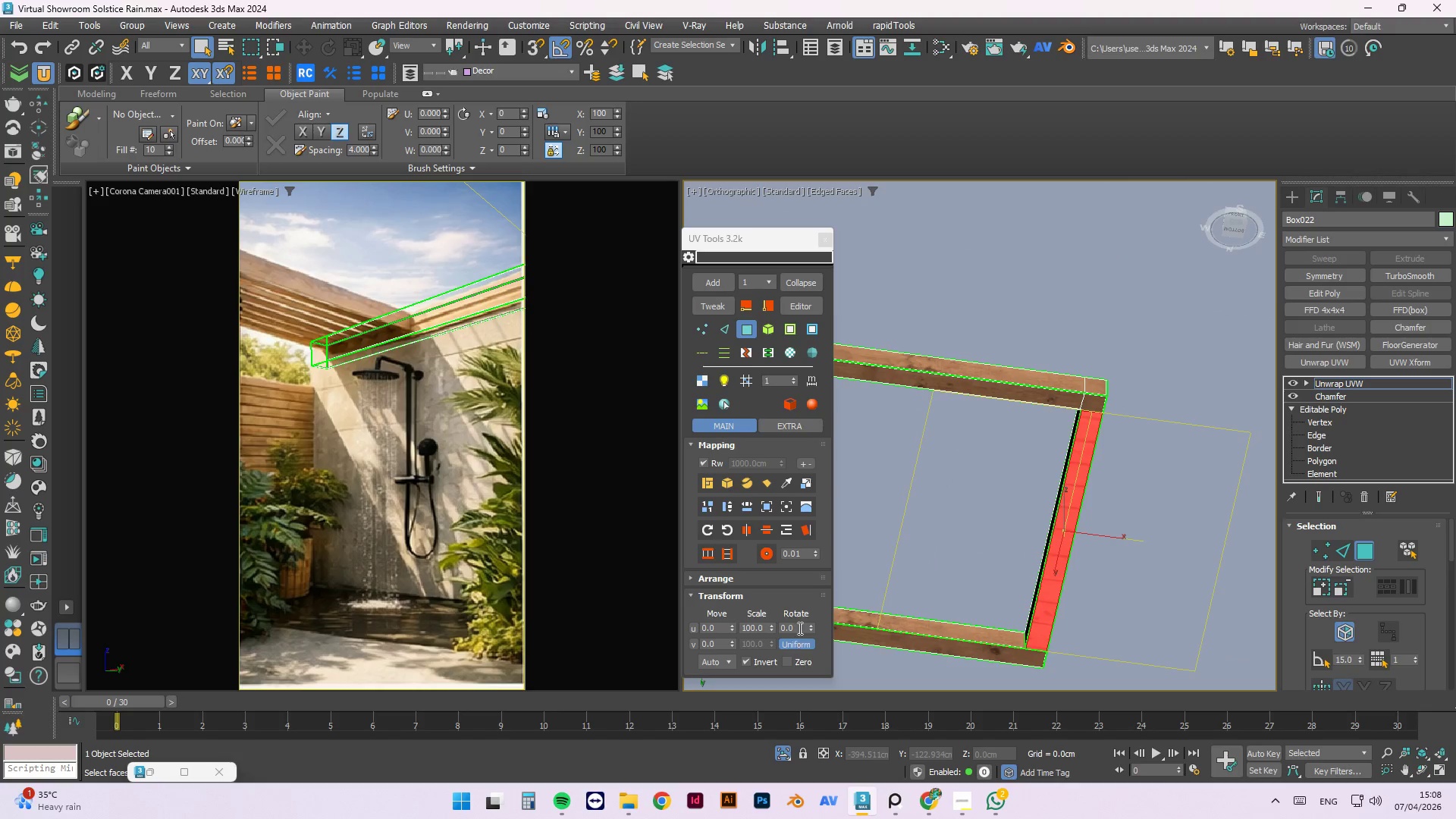 
left_click_drag(start_coordinate=[799, 621], to_coordinate=[751, 623])
 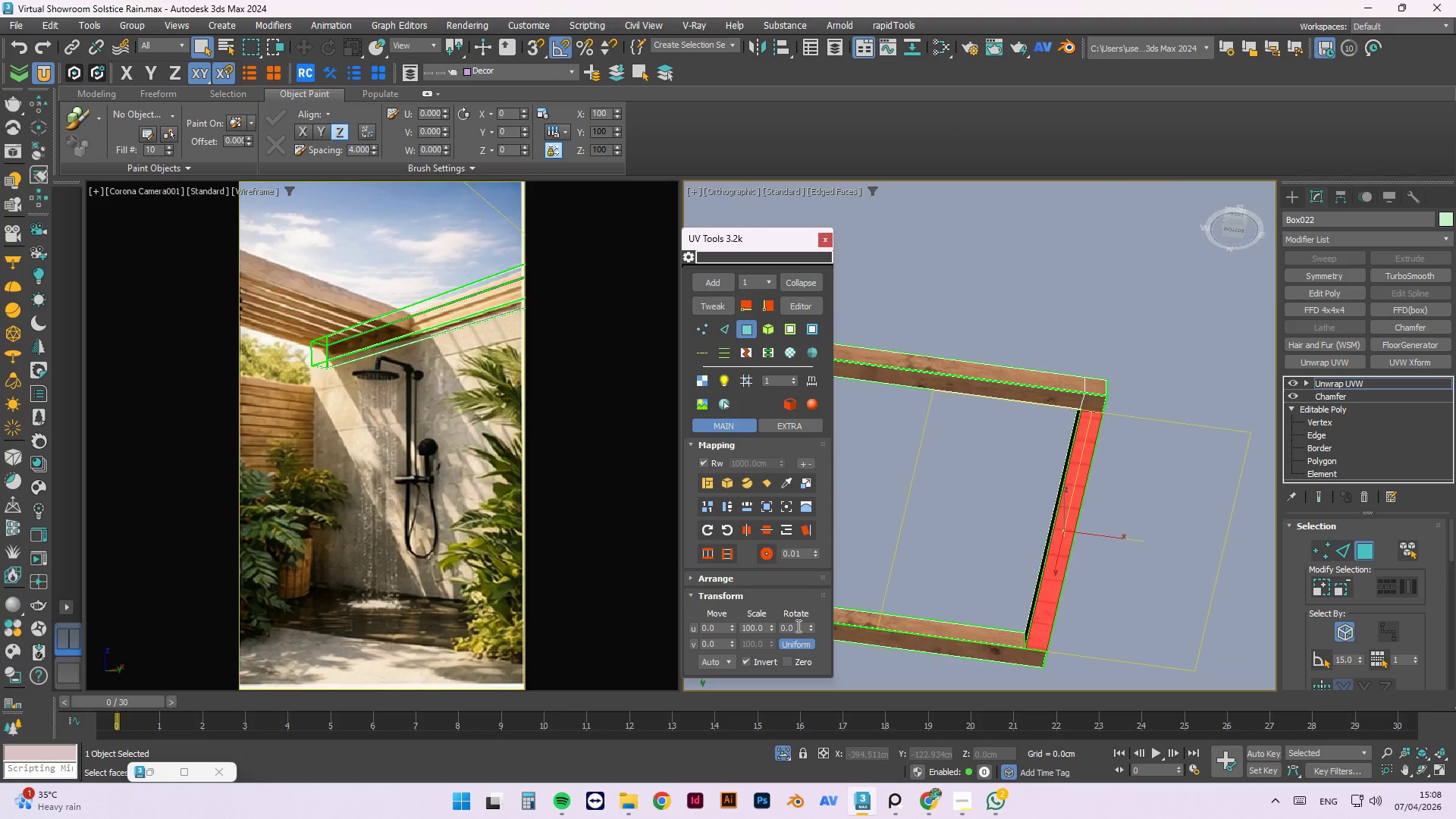 
hold_key(key=AltLeft, duration=0.53)
 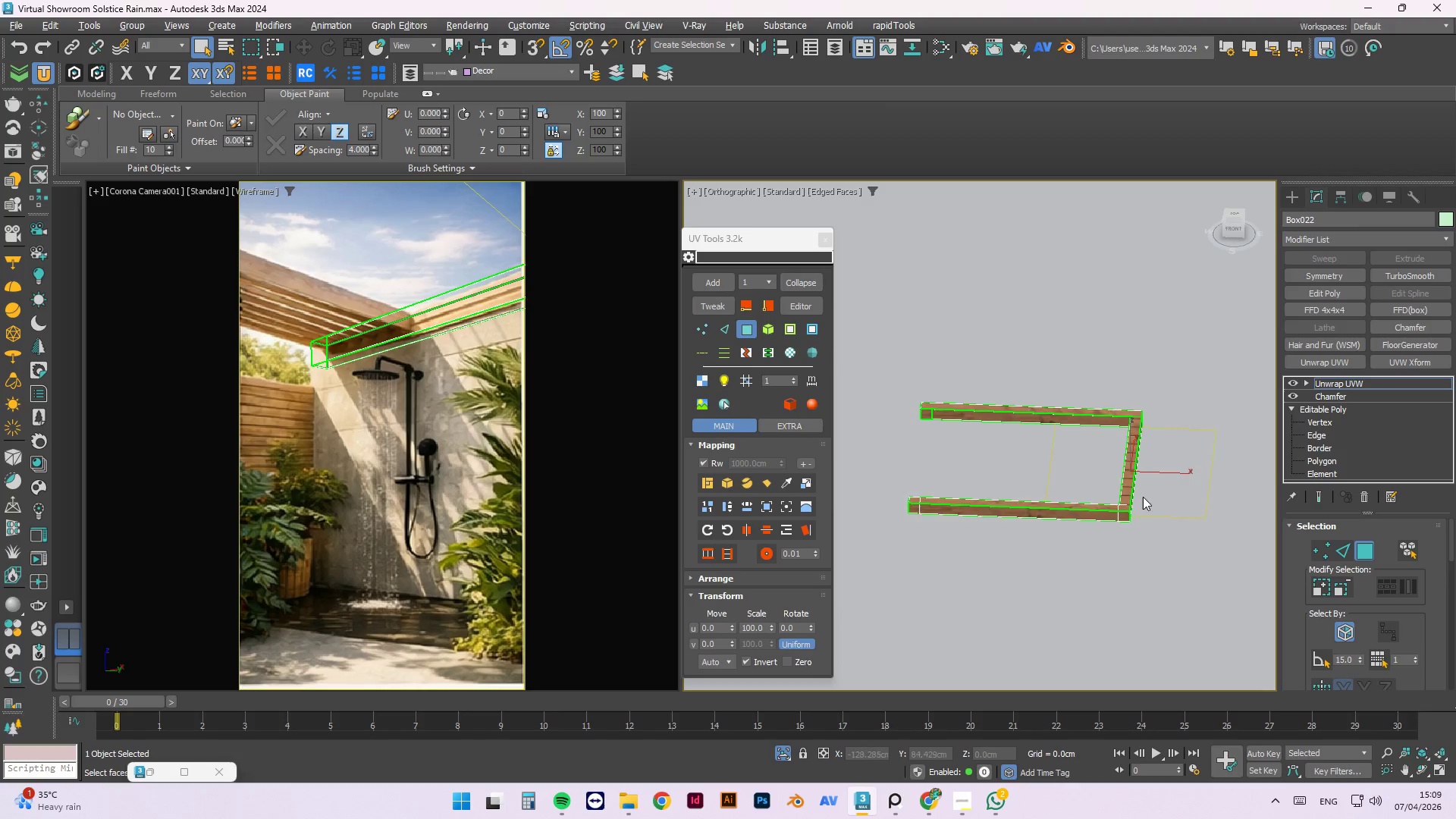 
scroll: coordinate [1195, 412], scroll_direction: down, amount: 2.0
 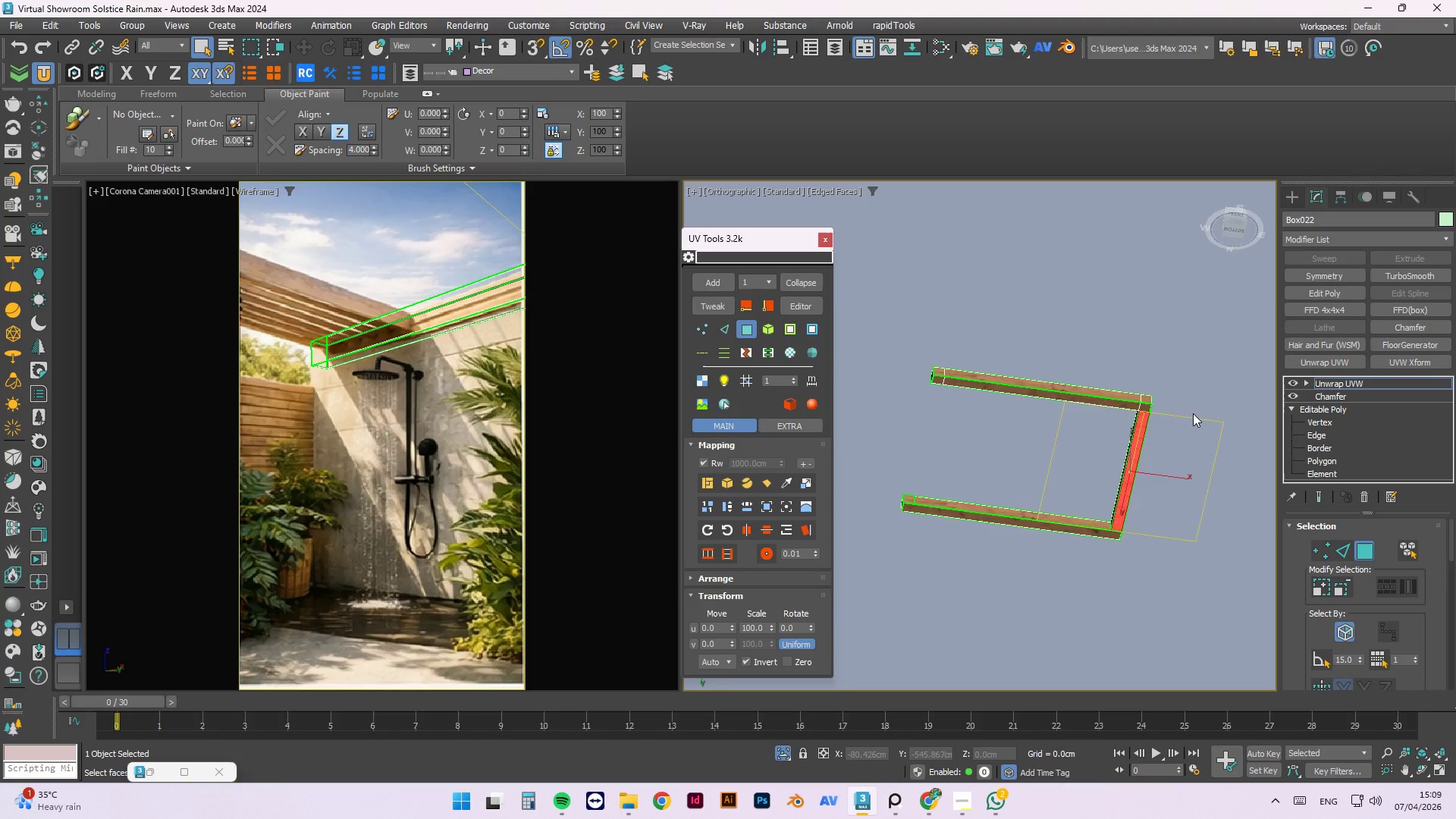 
hold_key(key=ControlLeft, duration=0.67)
 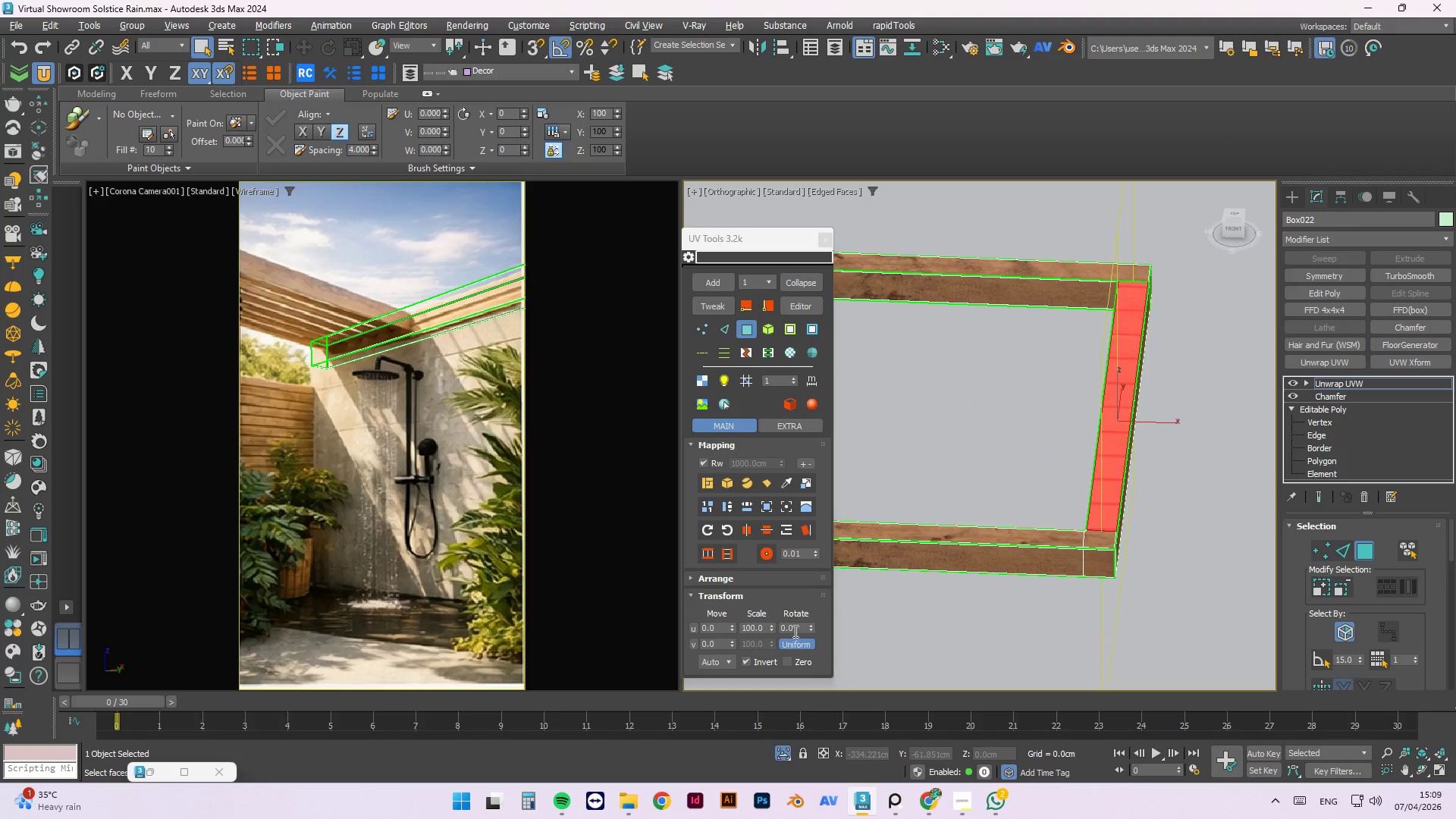 
scroll: coordinate [1138, 490], scroll_direction: up, amount: 3.0
 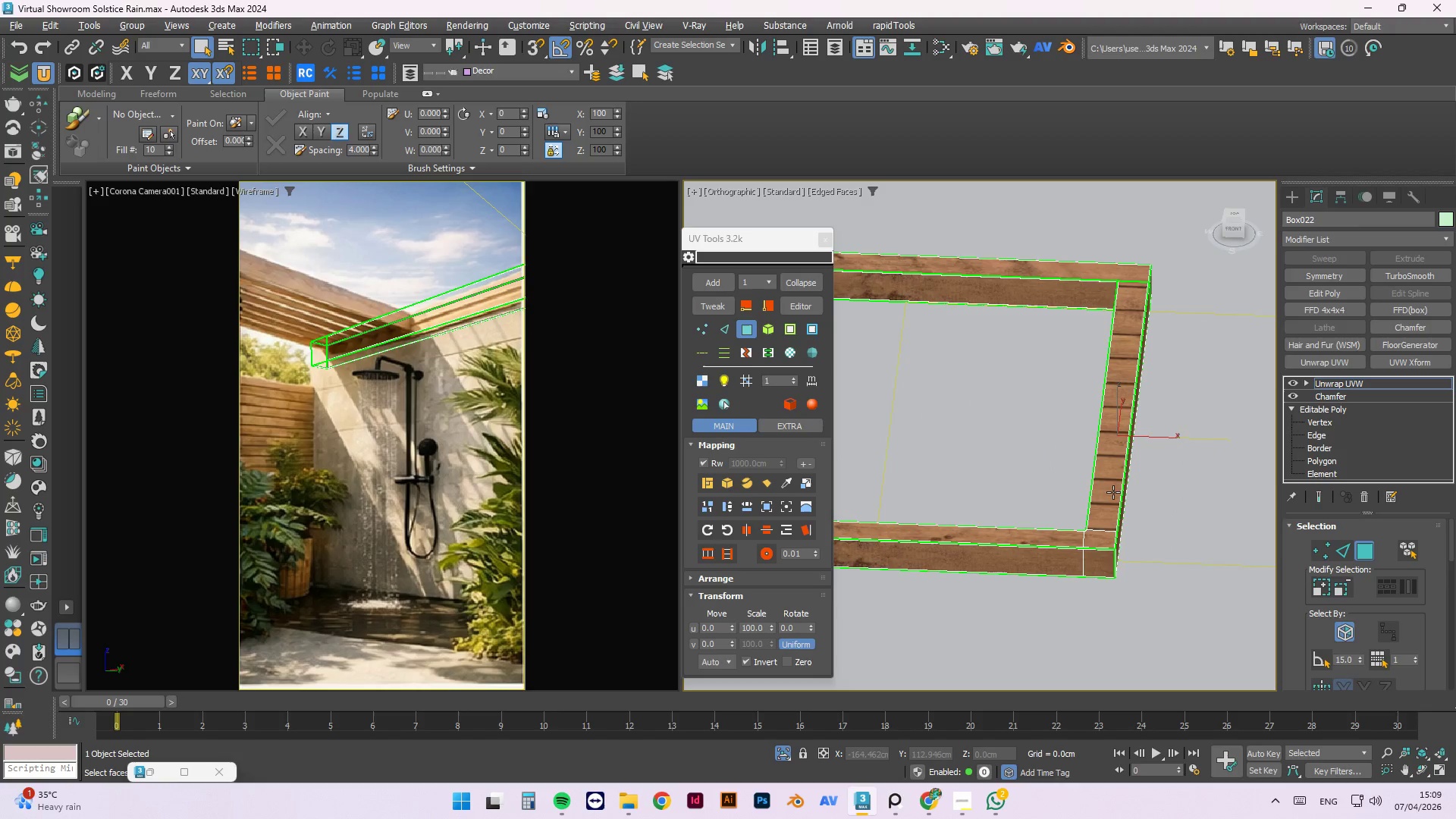 
left_click([1112, 492])
 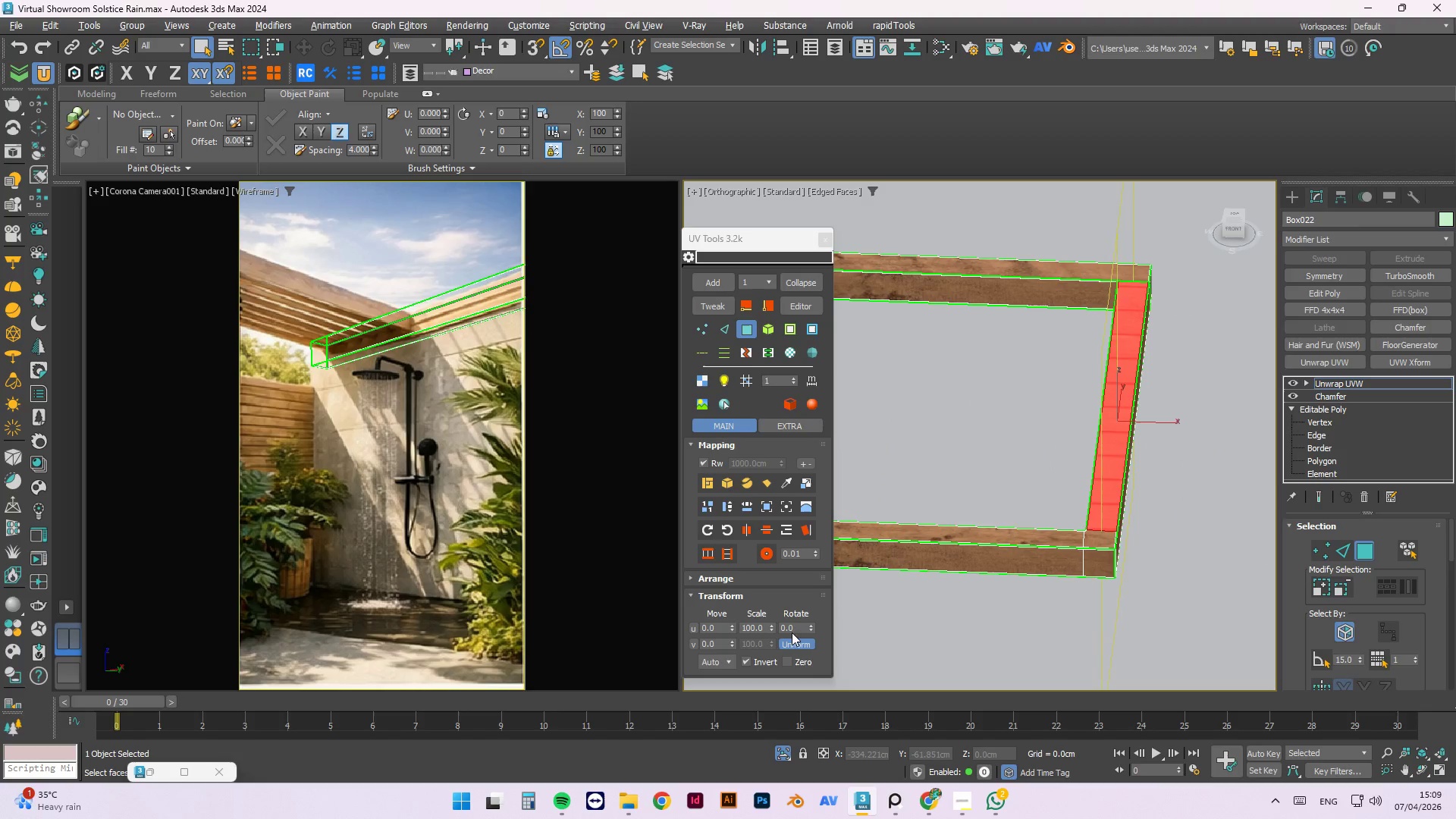 
left_click_drag(start_coordinate=[796, 629], to_coordinate=[774, 628])
 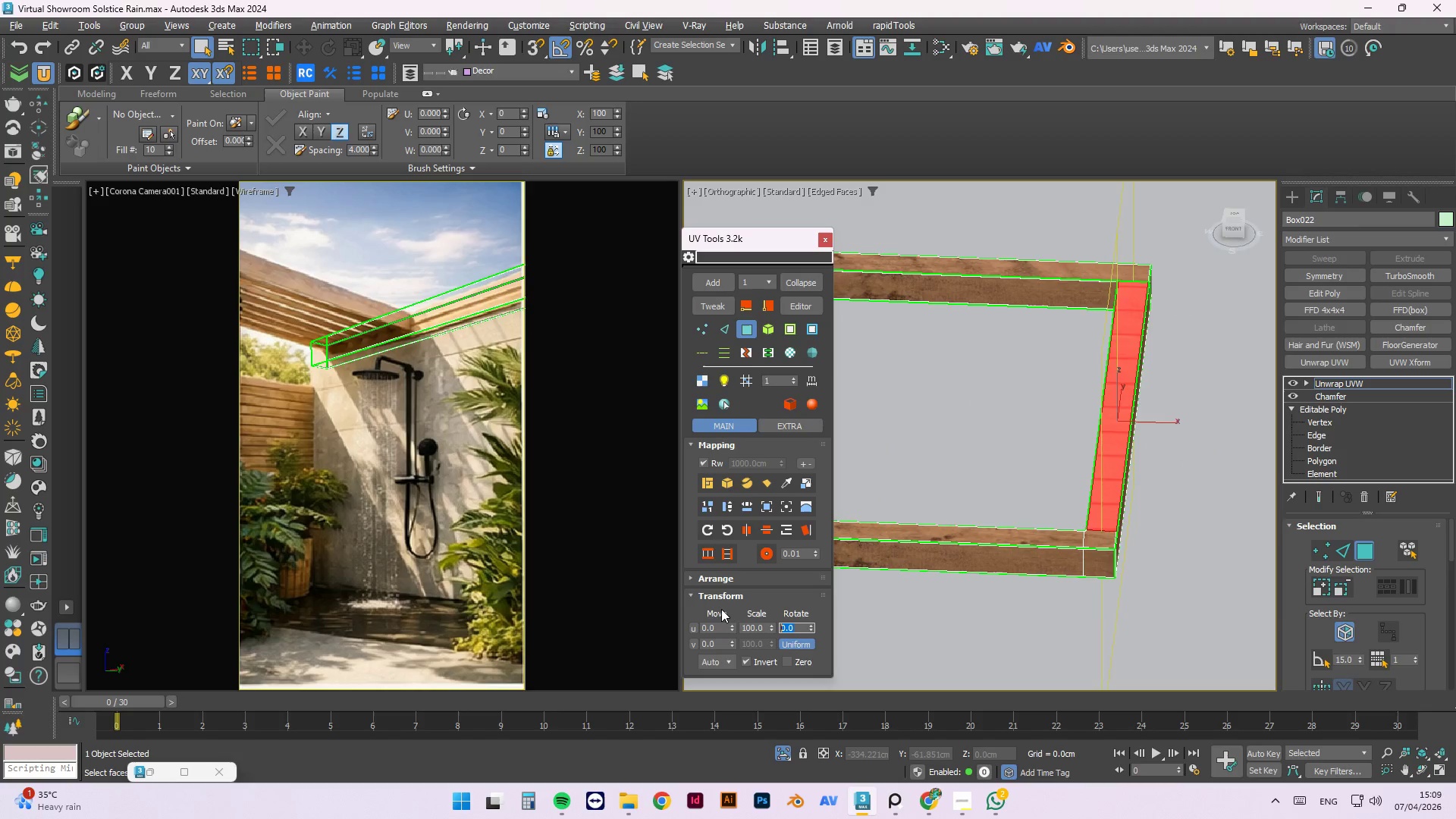 
key(Numpad9)
 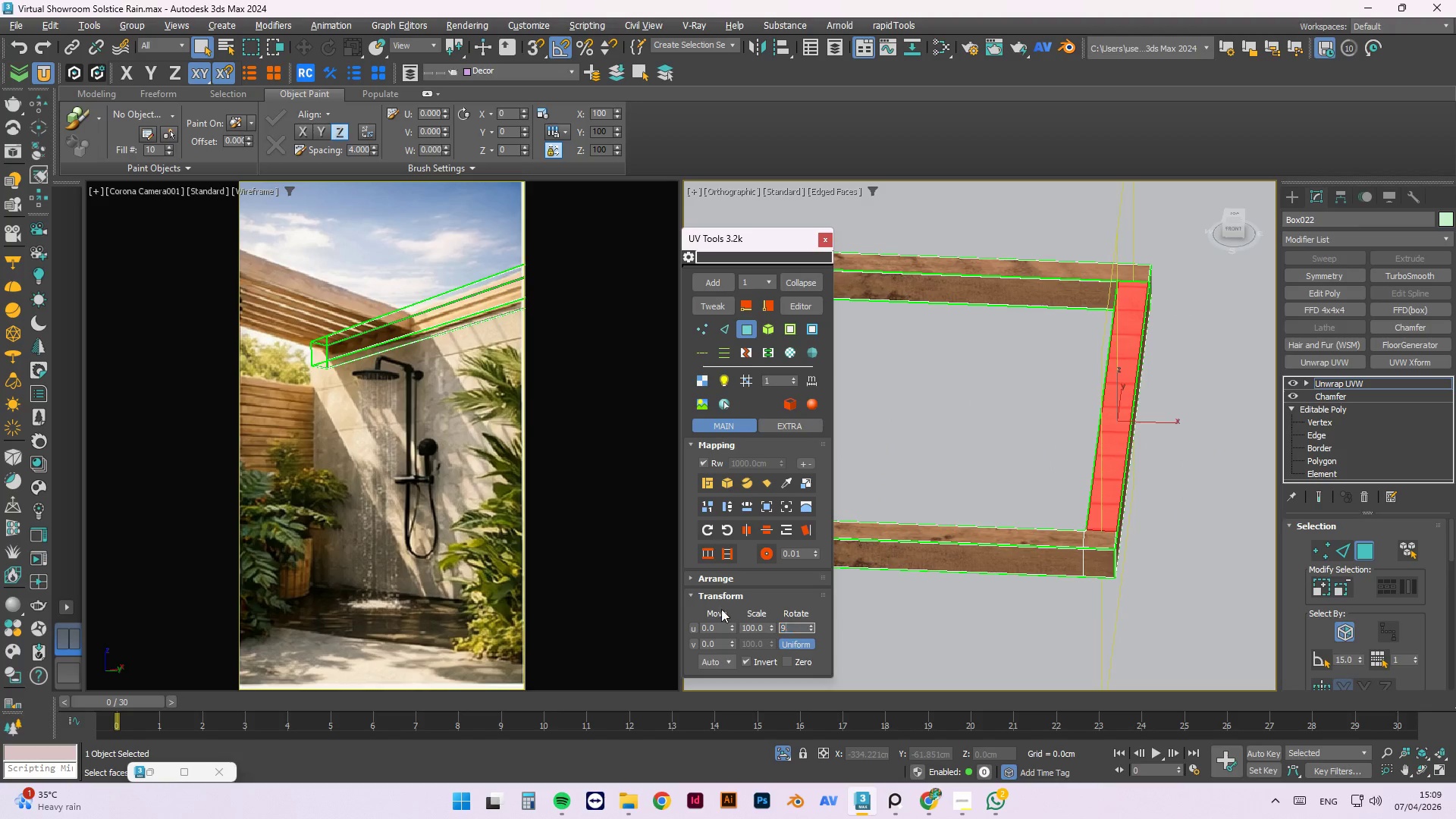 
key(NumpadEnter)
 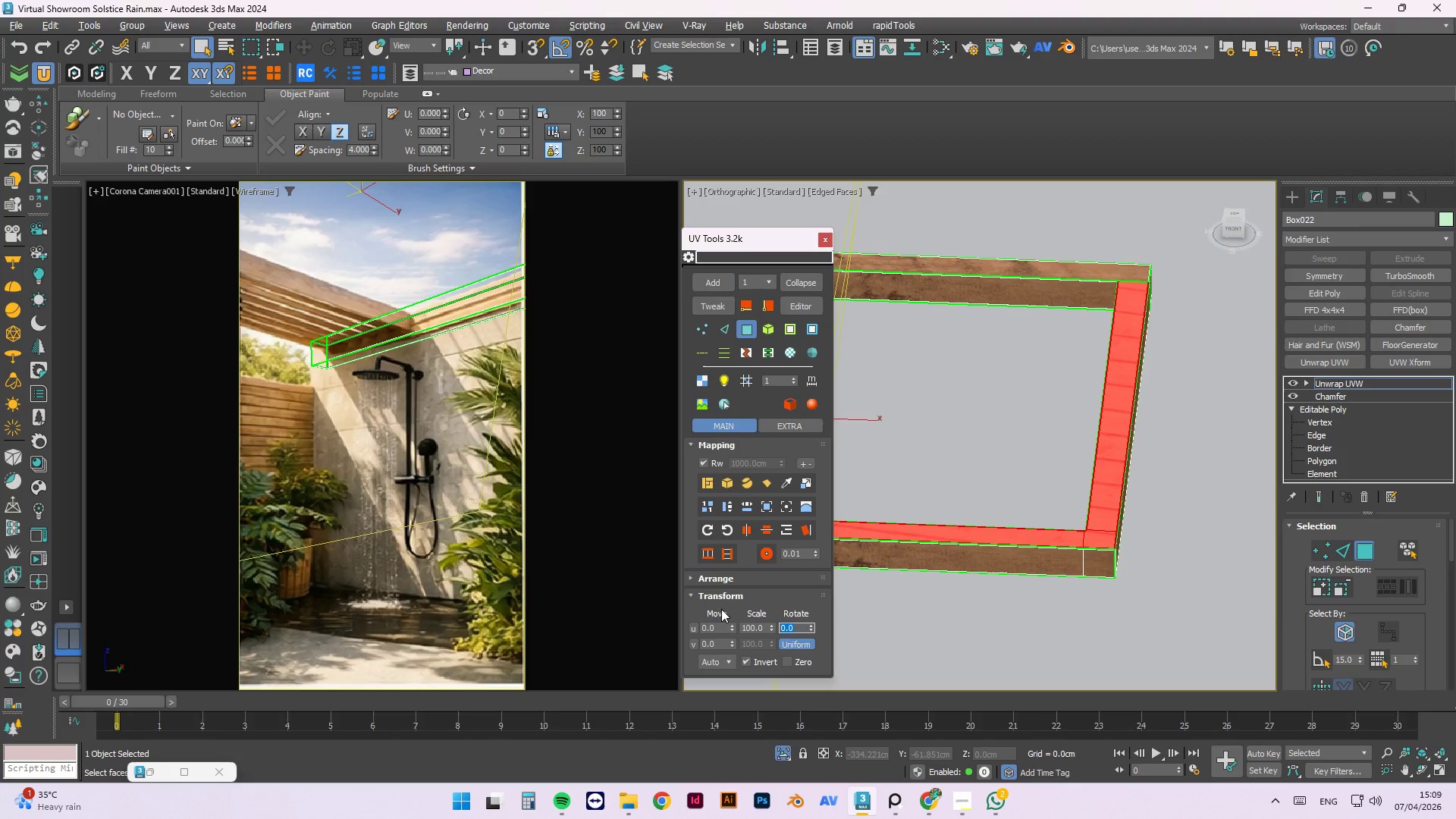 
key(Control+Z)
 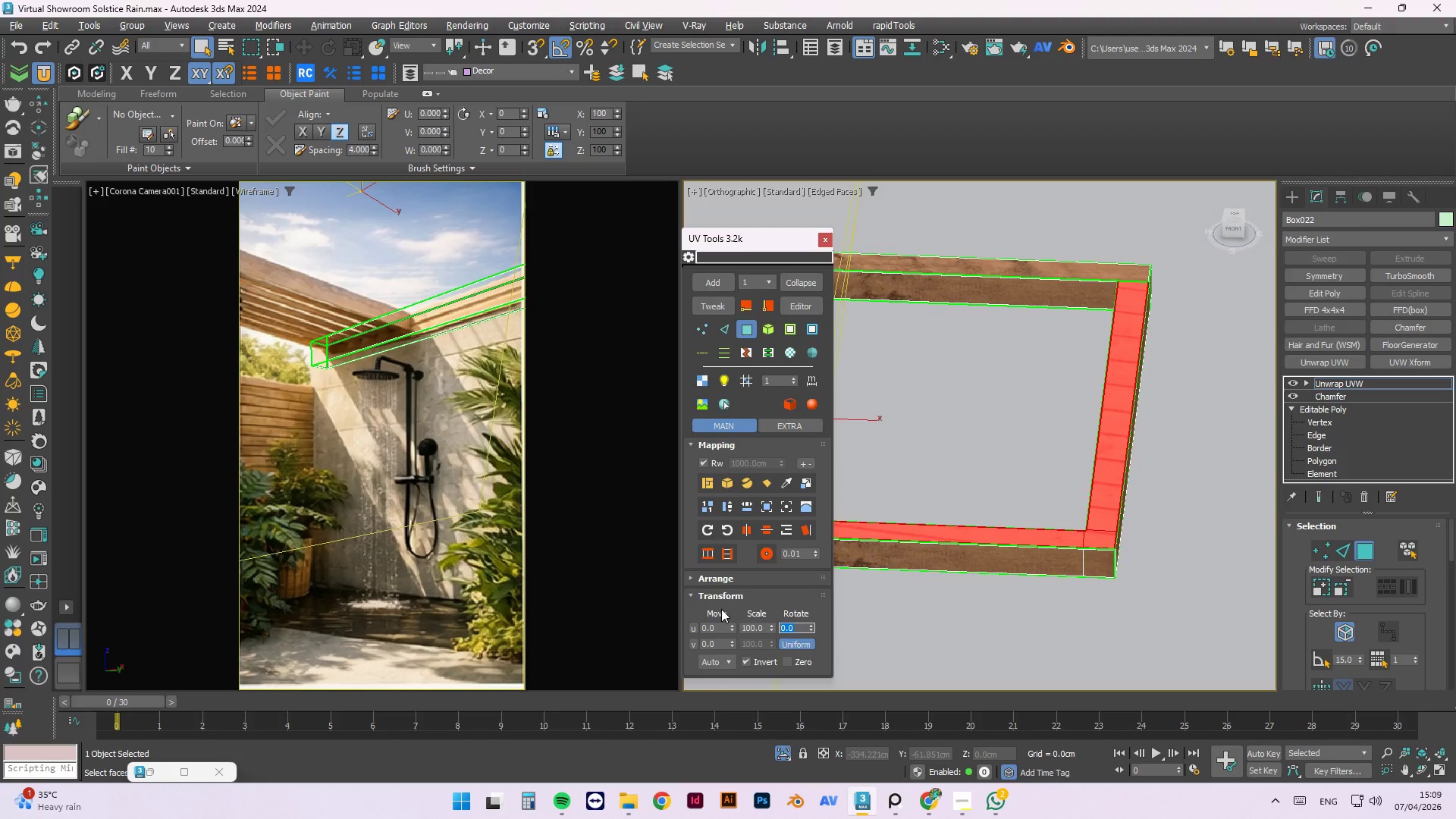 
hold_key(key=ControlLeft, duration=0.36)
 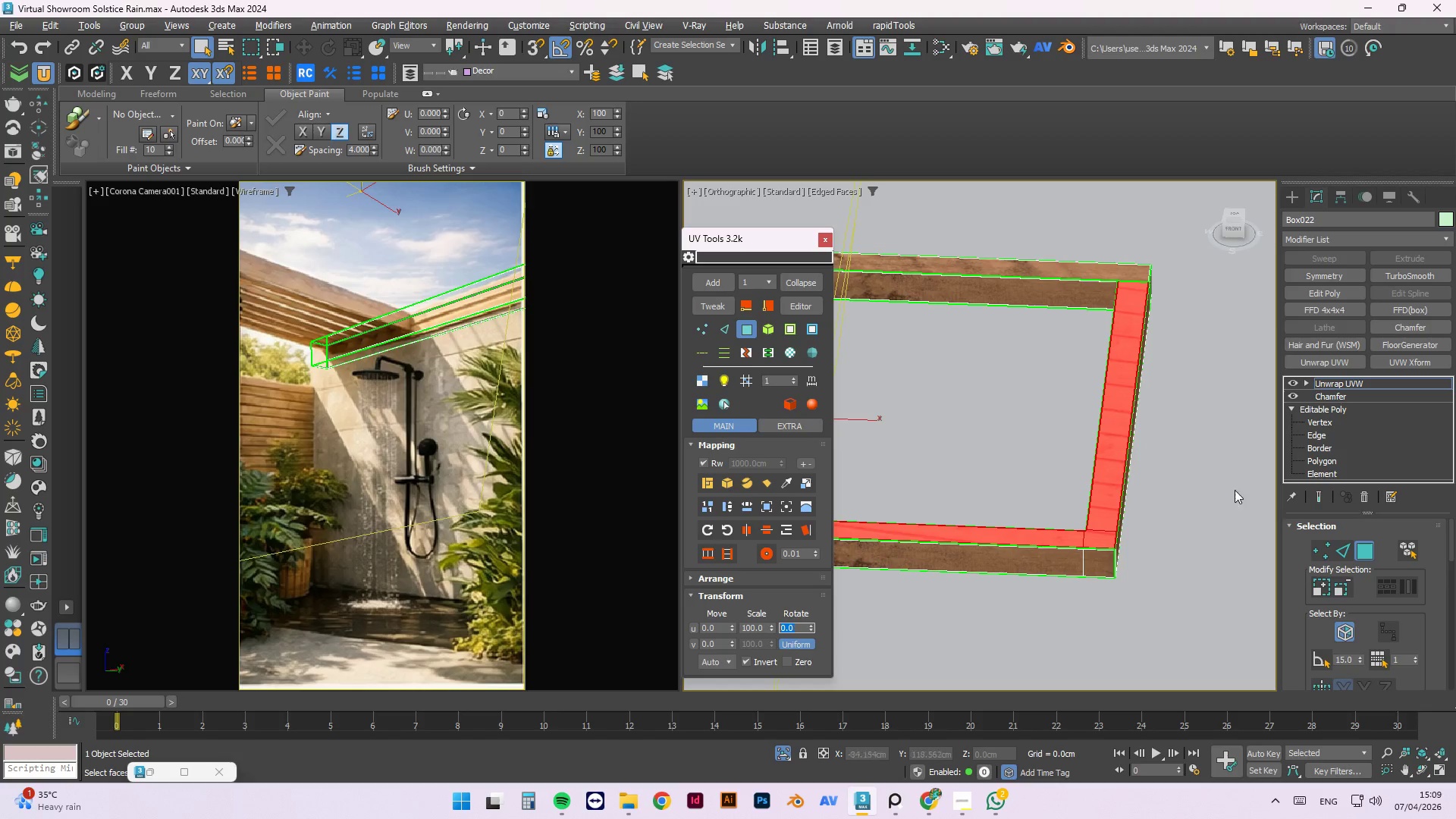 
hold_key(key=ControlLeft, duration=0.7)
 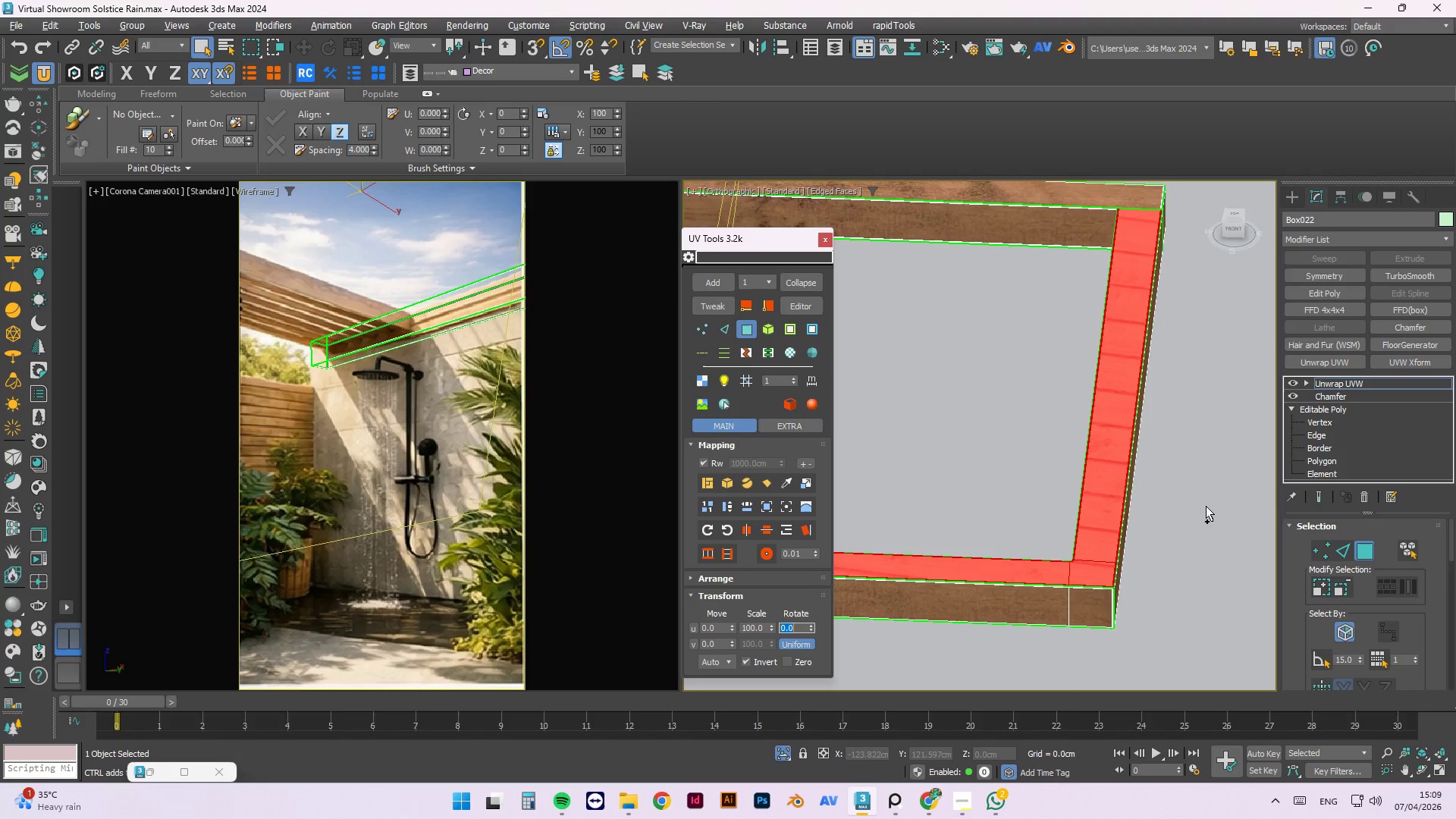 
scroll: coordinate [1174, 493], scroll_direction: up, amount: 1.0
 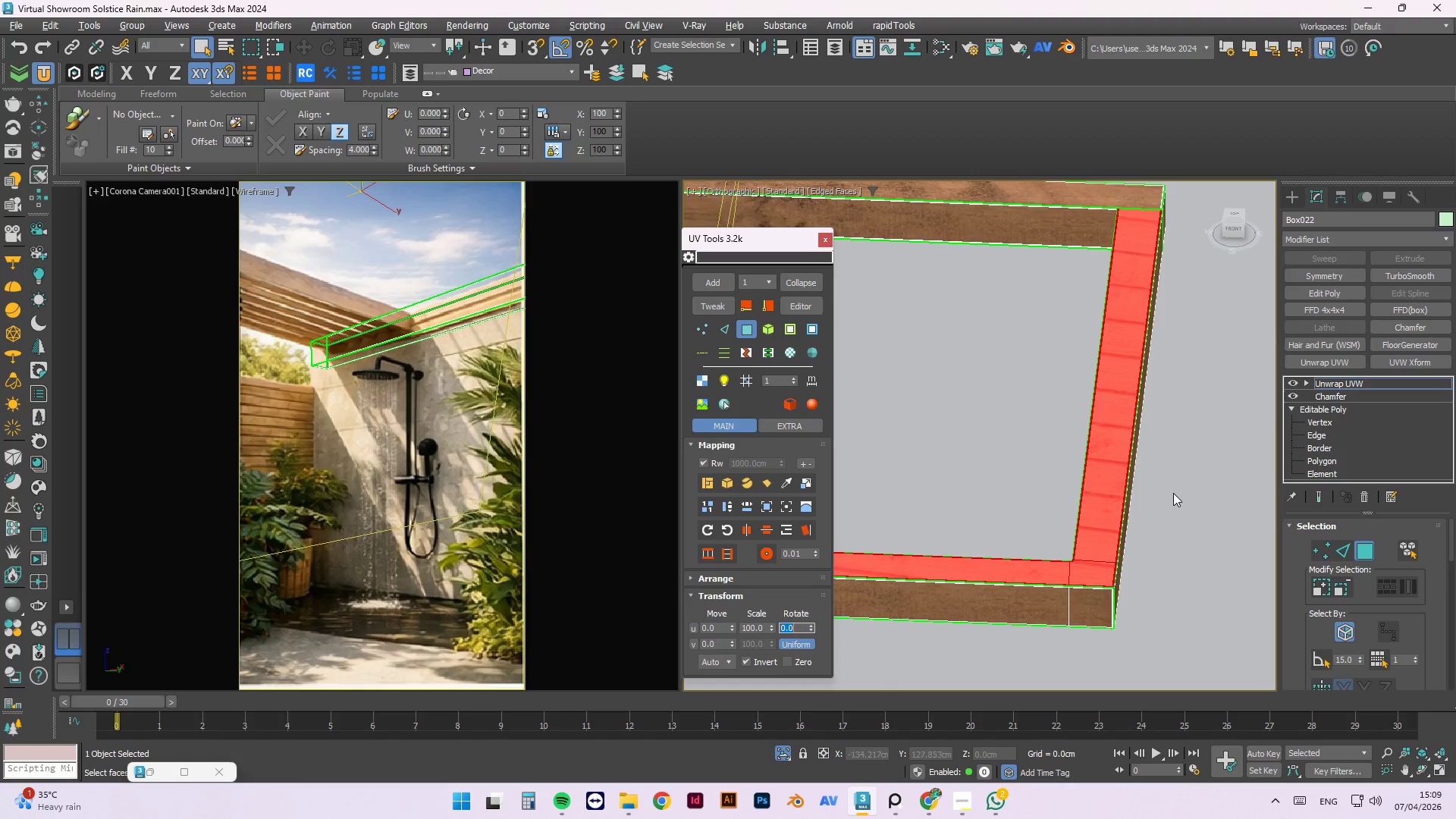 
hold_key(key=Z, duration=0.48)
 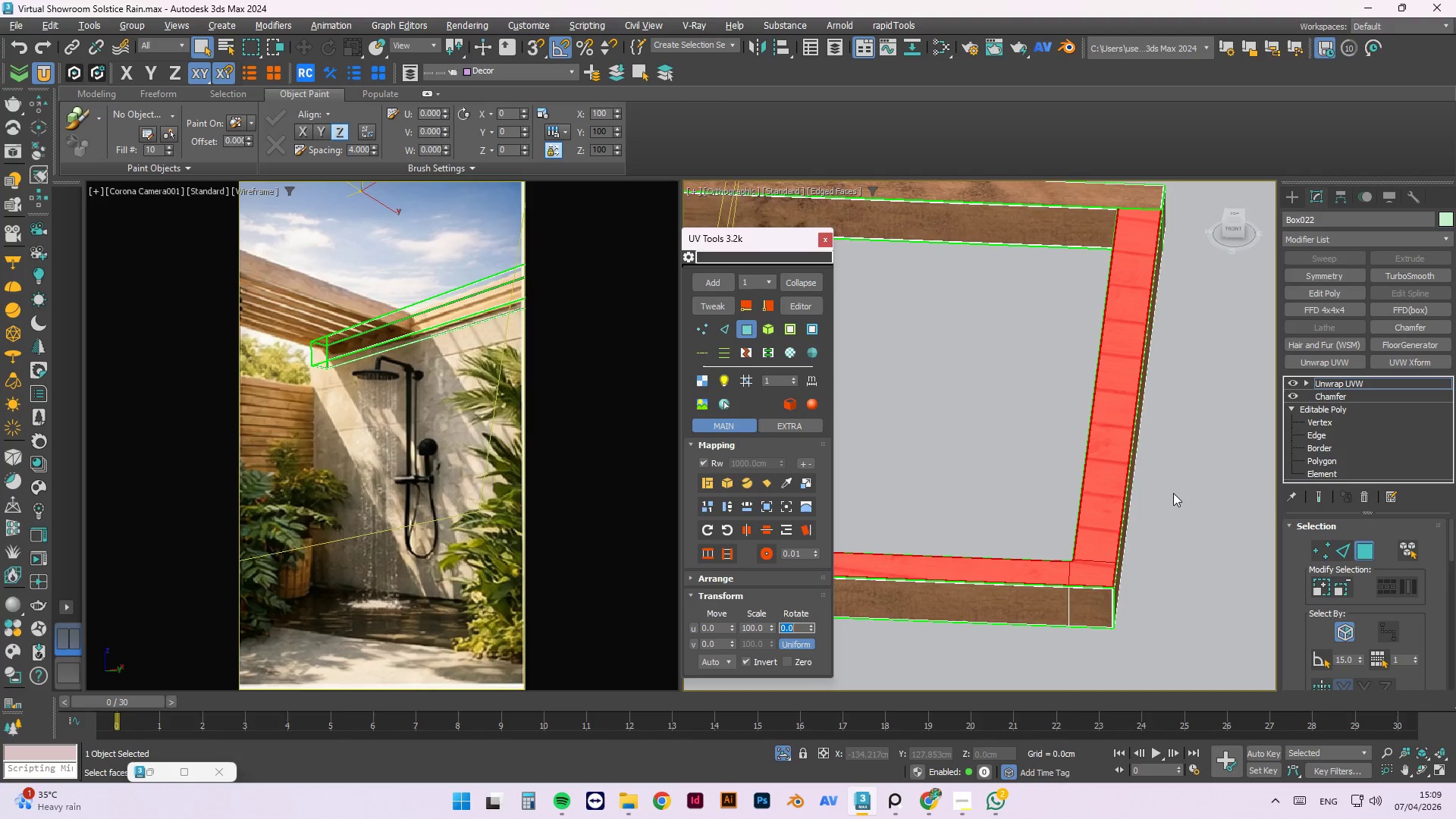 
key(Control+Z)
 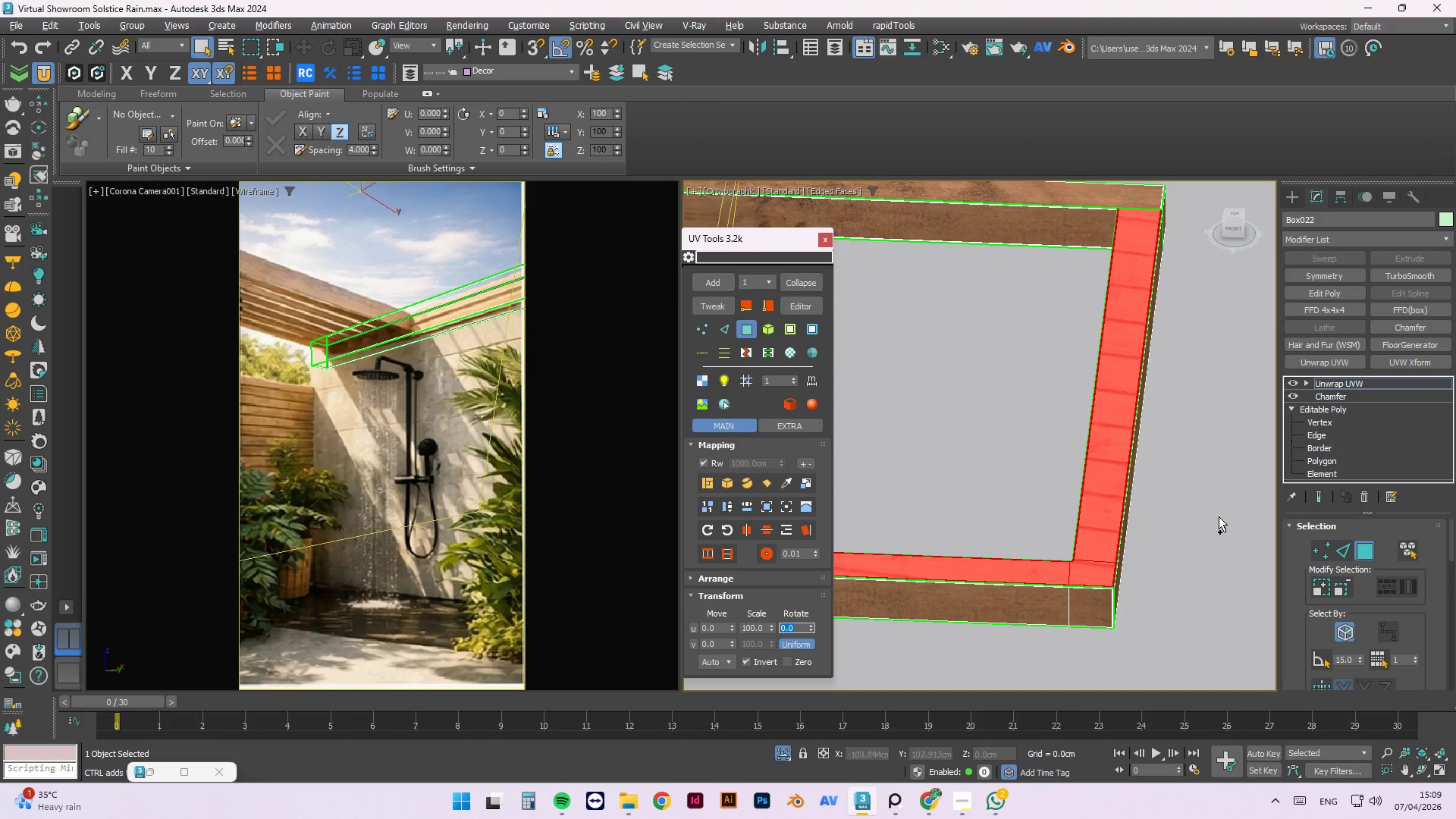 
key(Control+Z)
 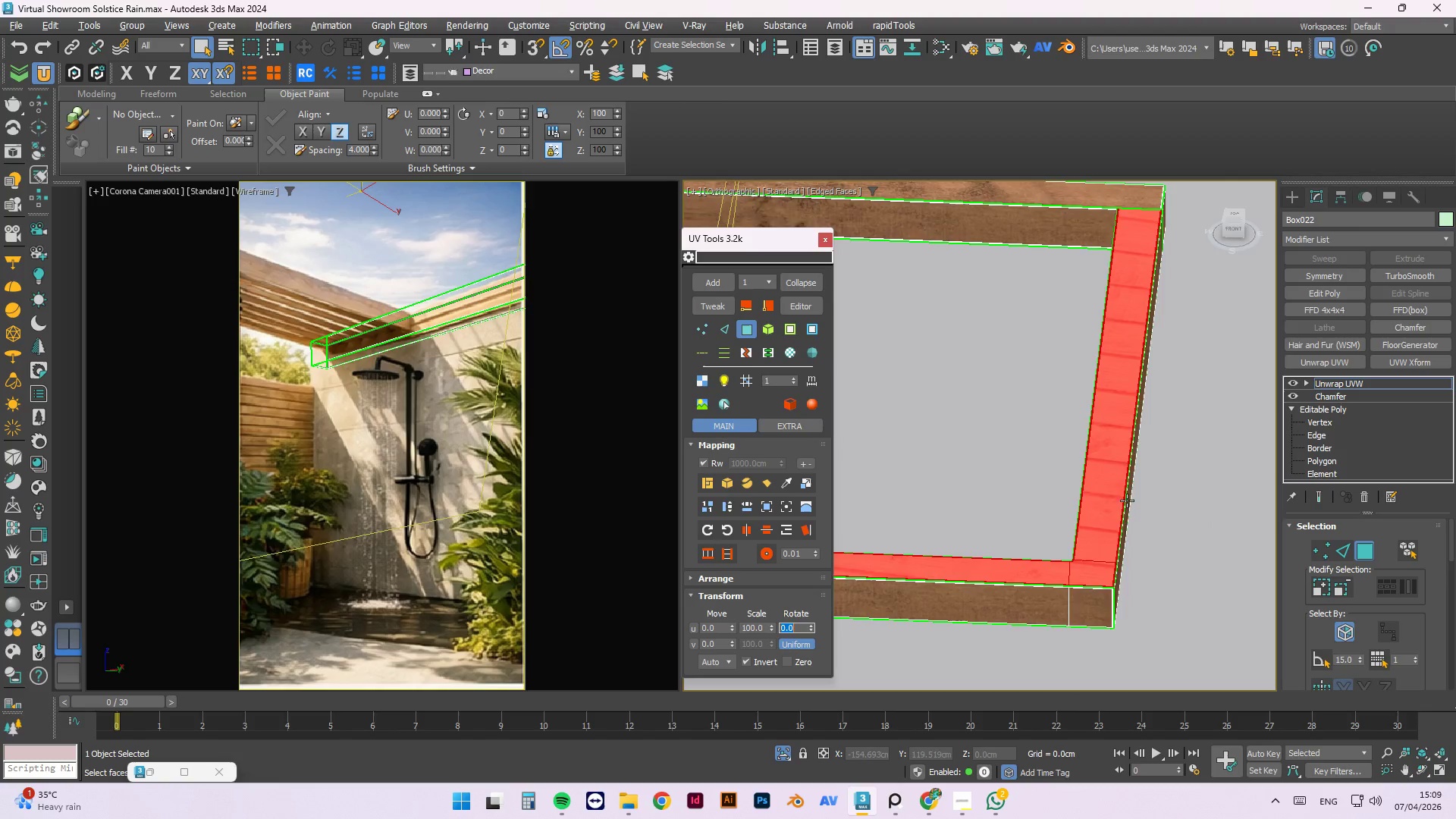 
key(Escape)
 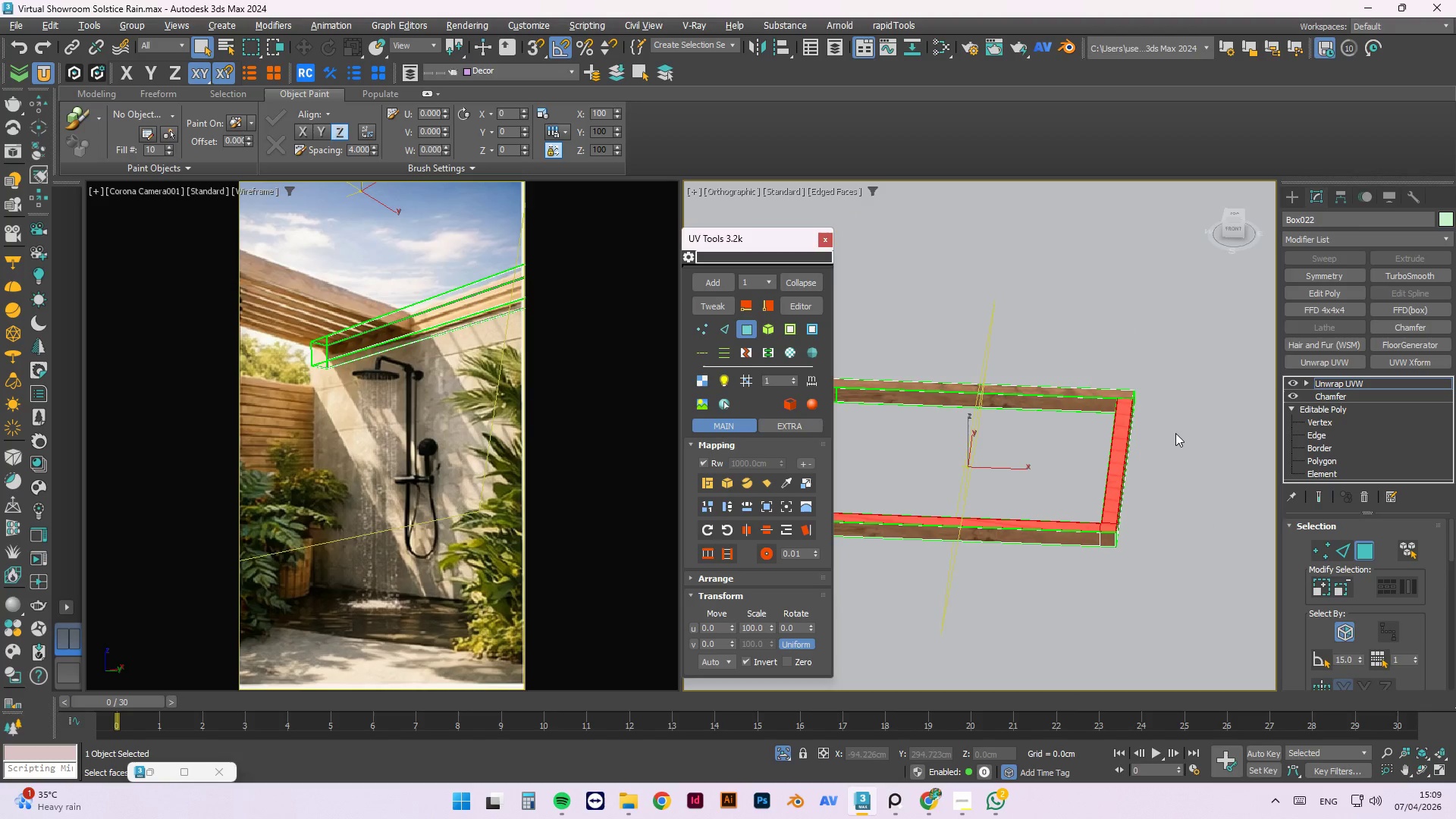 
scroll: coordinate [1116, 503], scroll_direction: down, amount: 3.0
 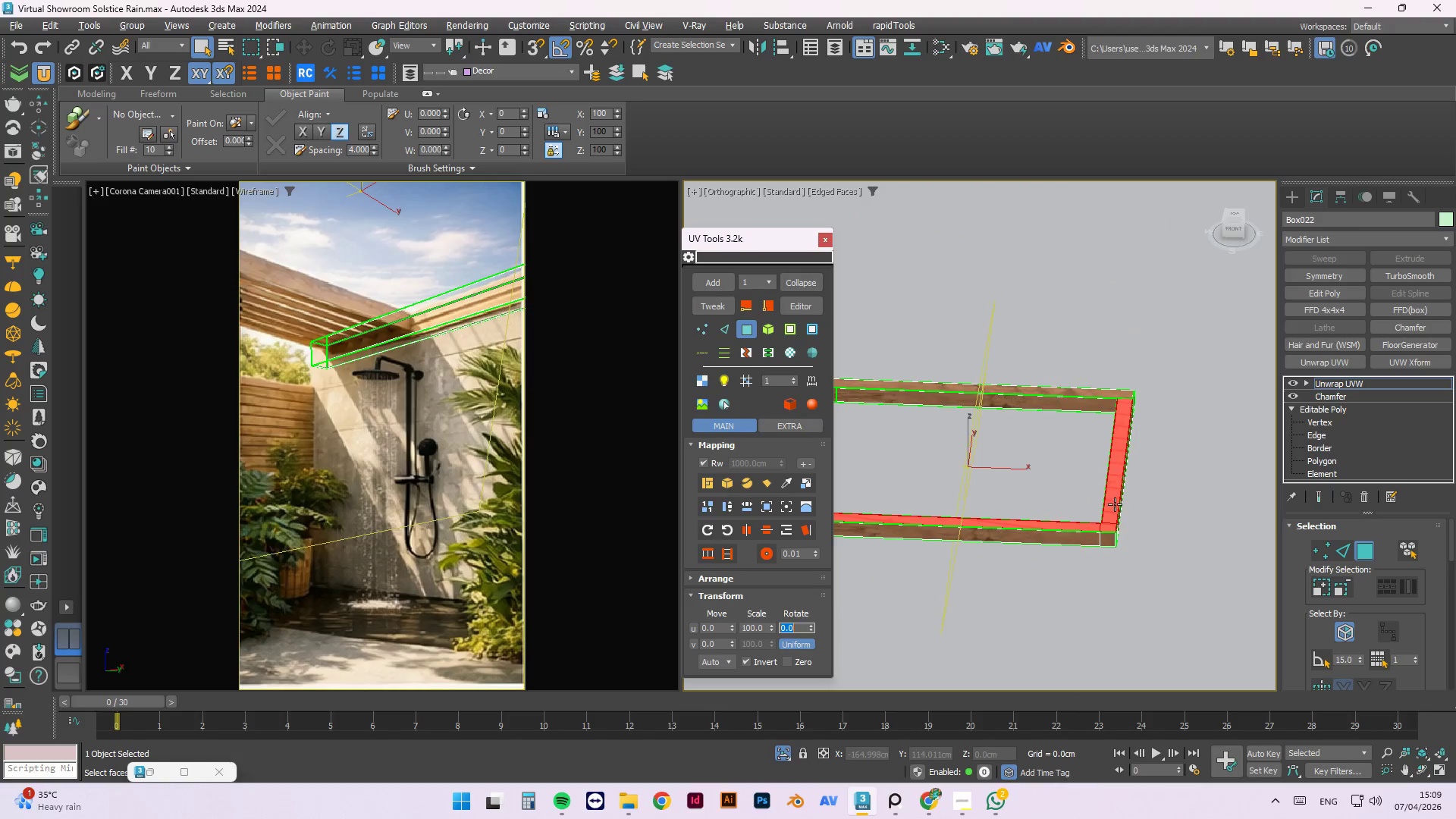 
left_click([1188, 423])
 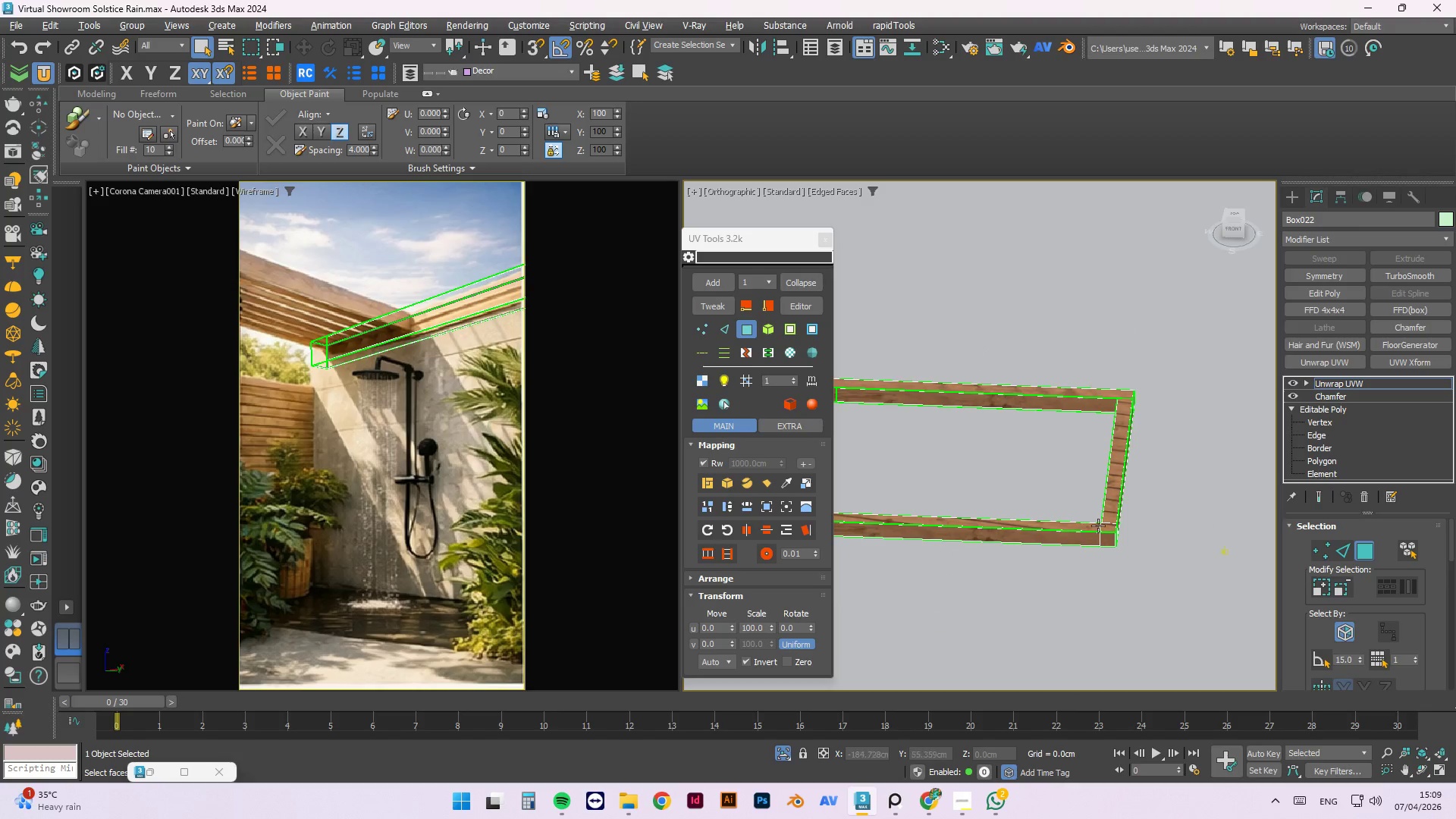 
hold_key(key=AltLeft, duration=0.61)
 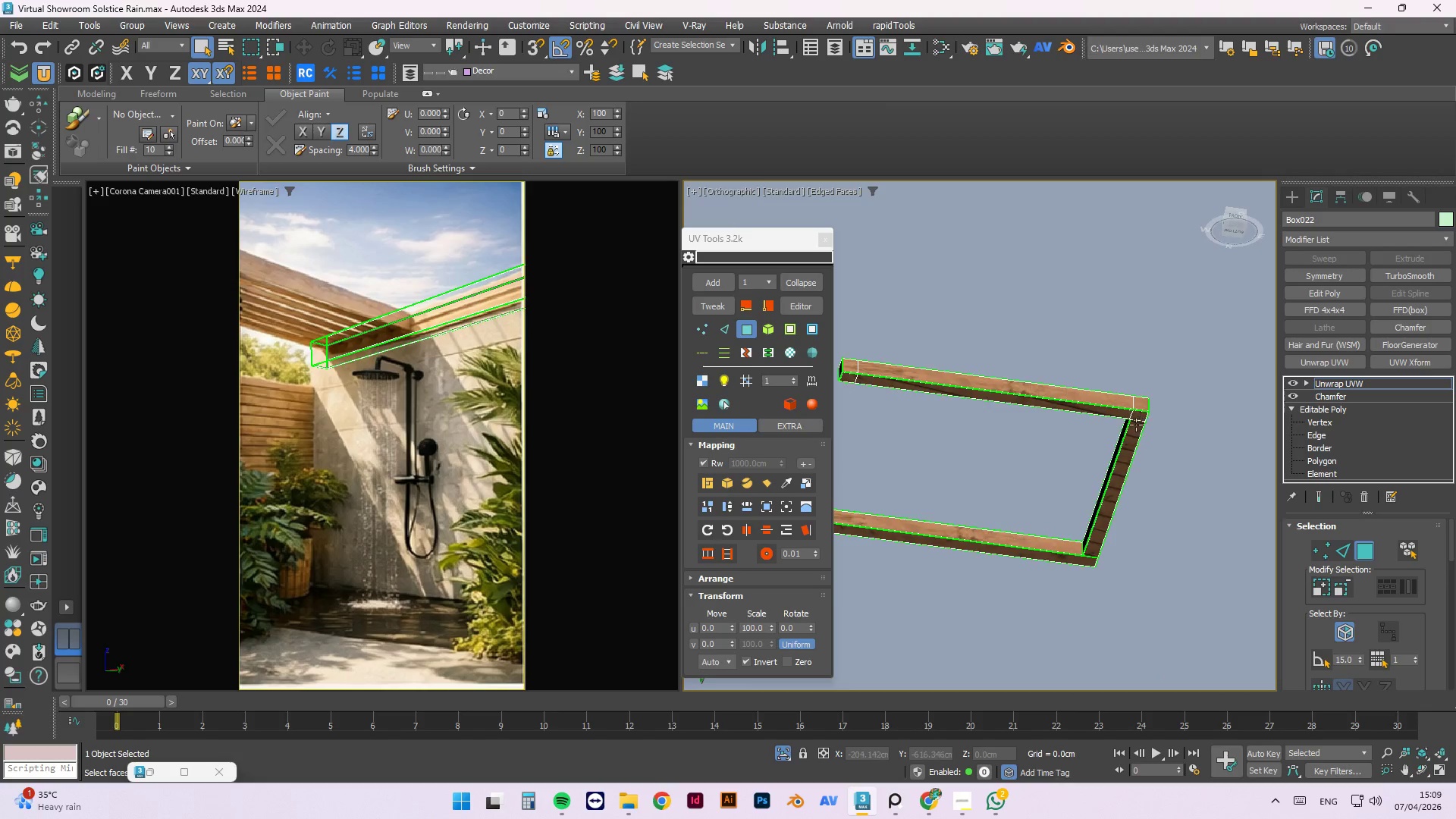 
scroll: coordinate [1136, 425], scroll_direction: up, amount: 3.0
 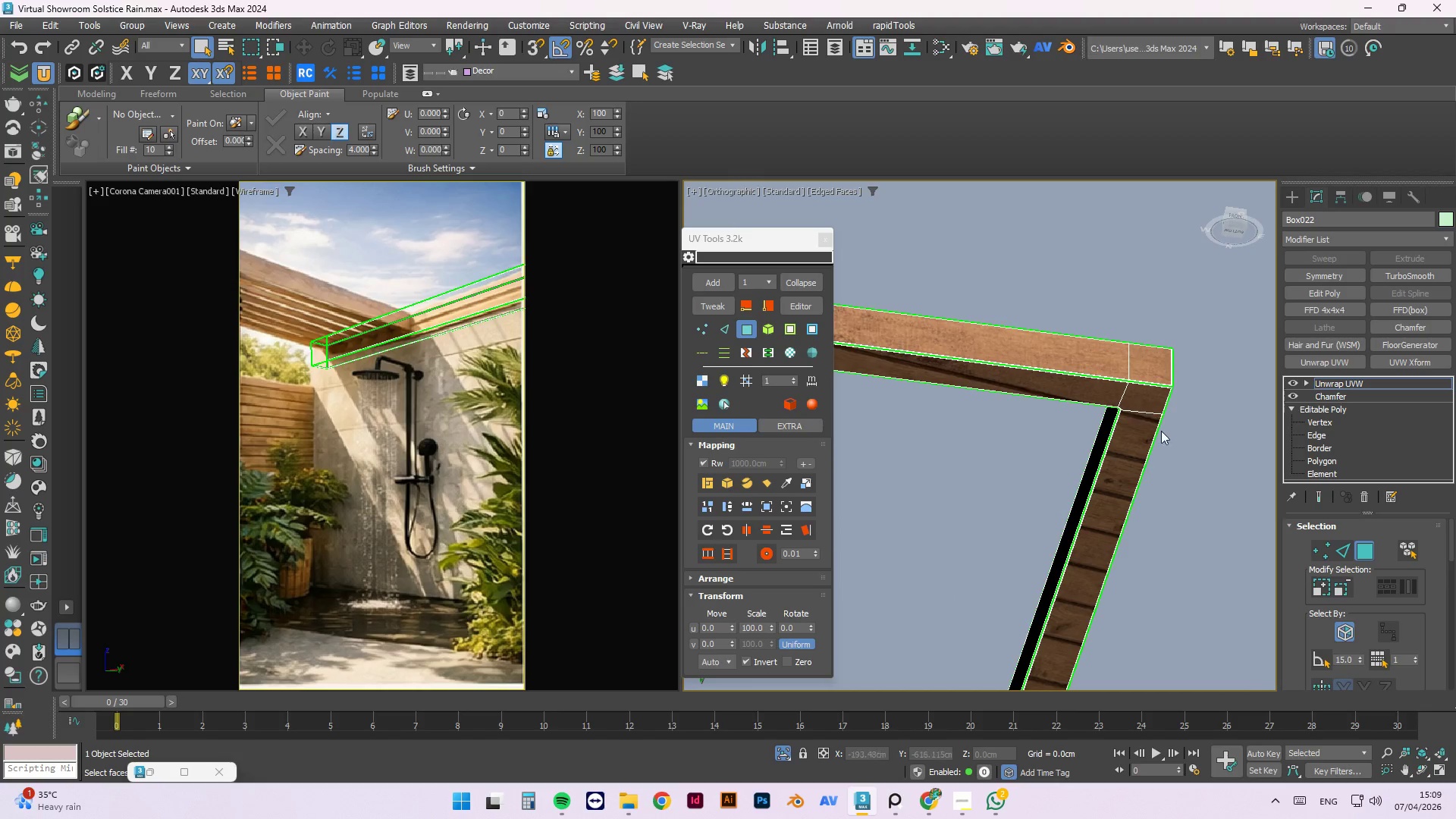 
key(Control+Z)
 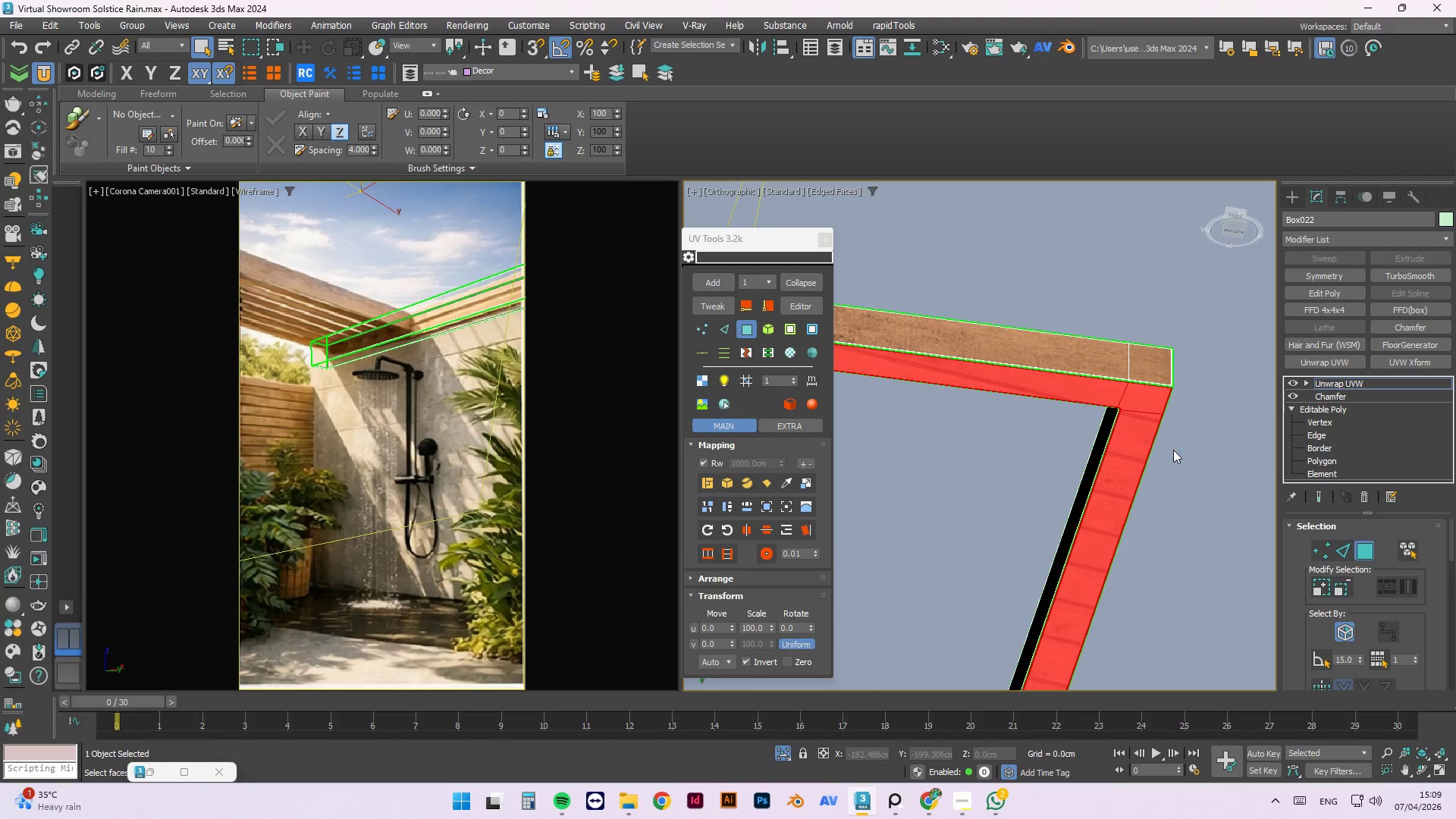 
key(Control+Z)
 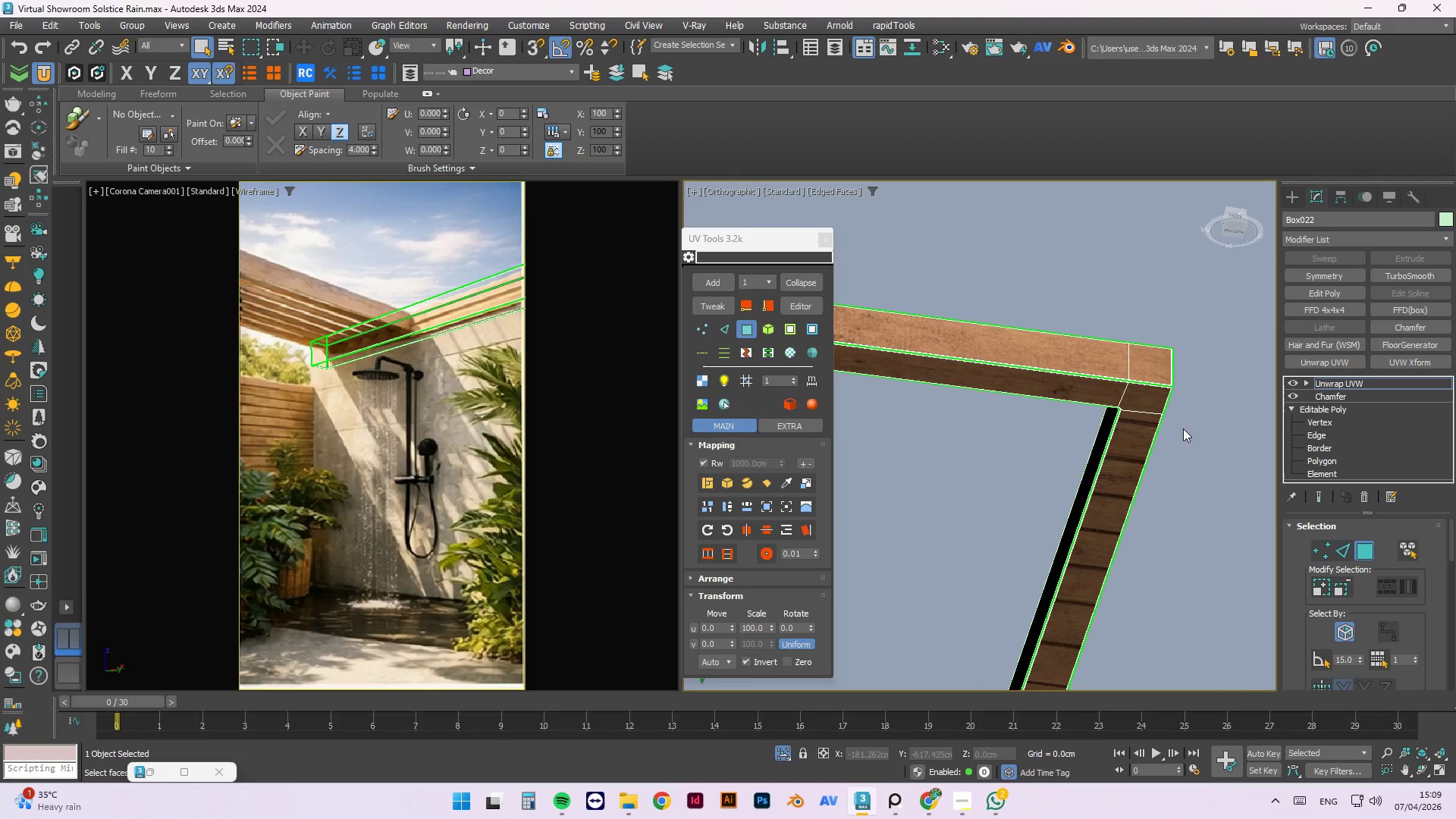 
double_click([1134, 428])
 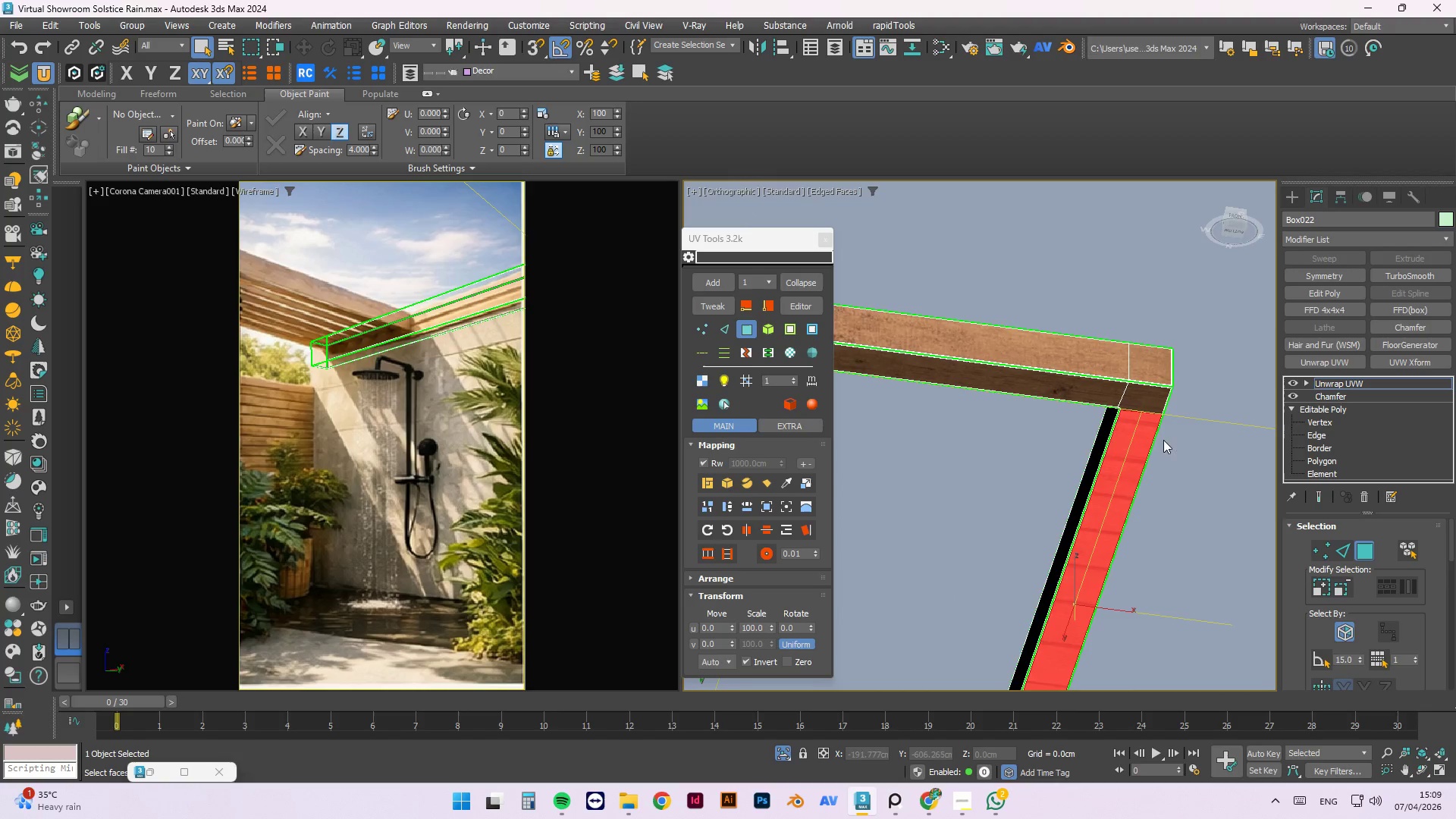 
hold_key(key=AltLeft, duration=0.56)
 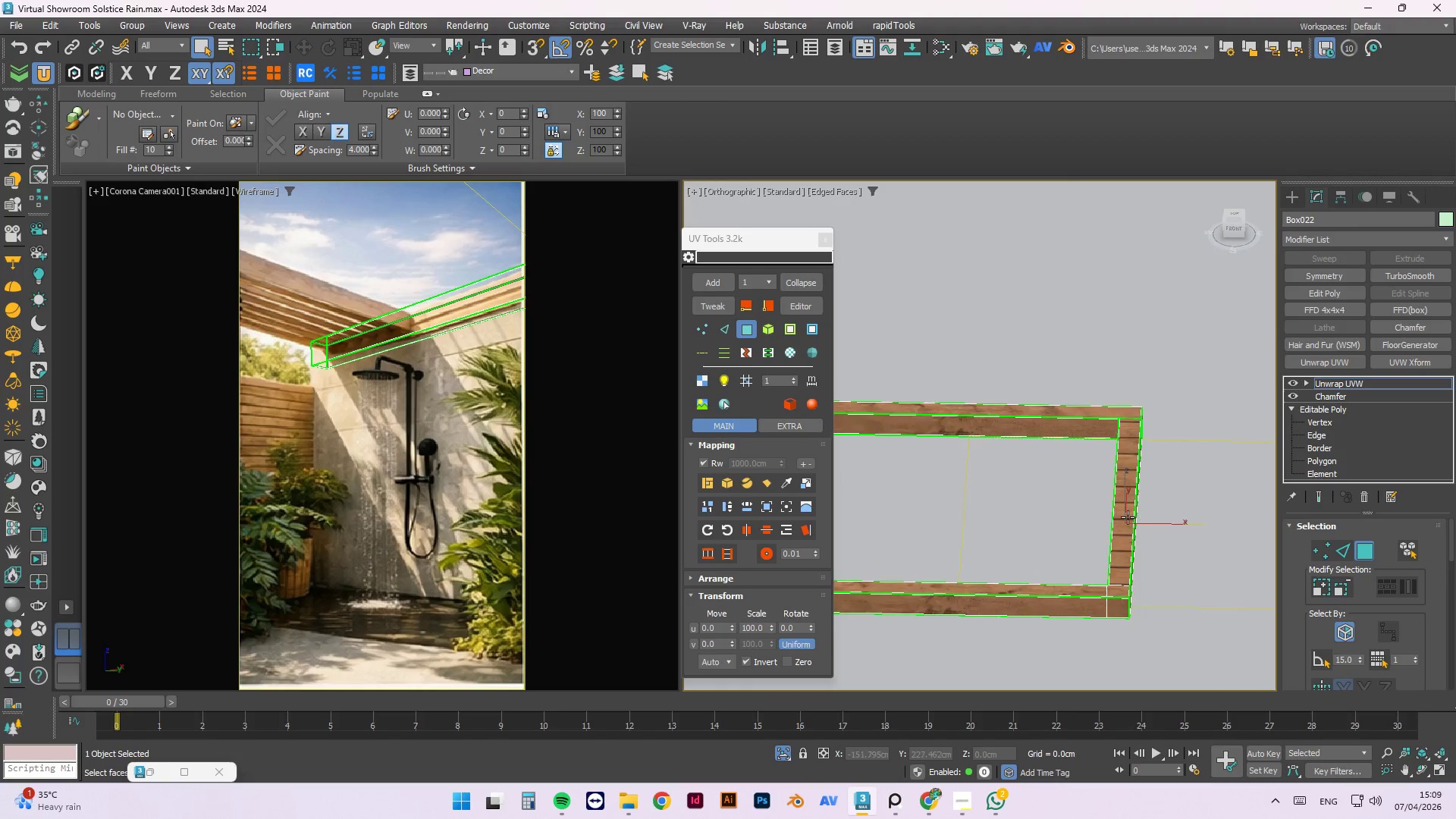 
scroll: coordinate [1175, 441], scroll_direction: down, amount: 2.0
 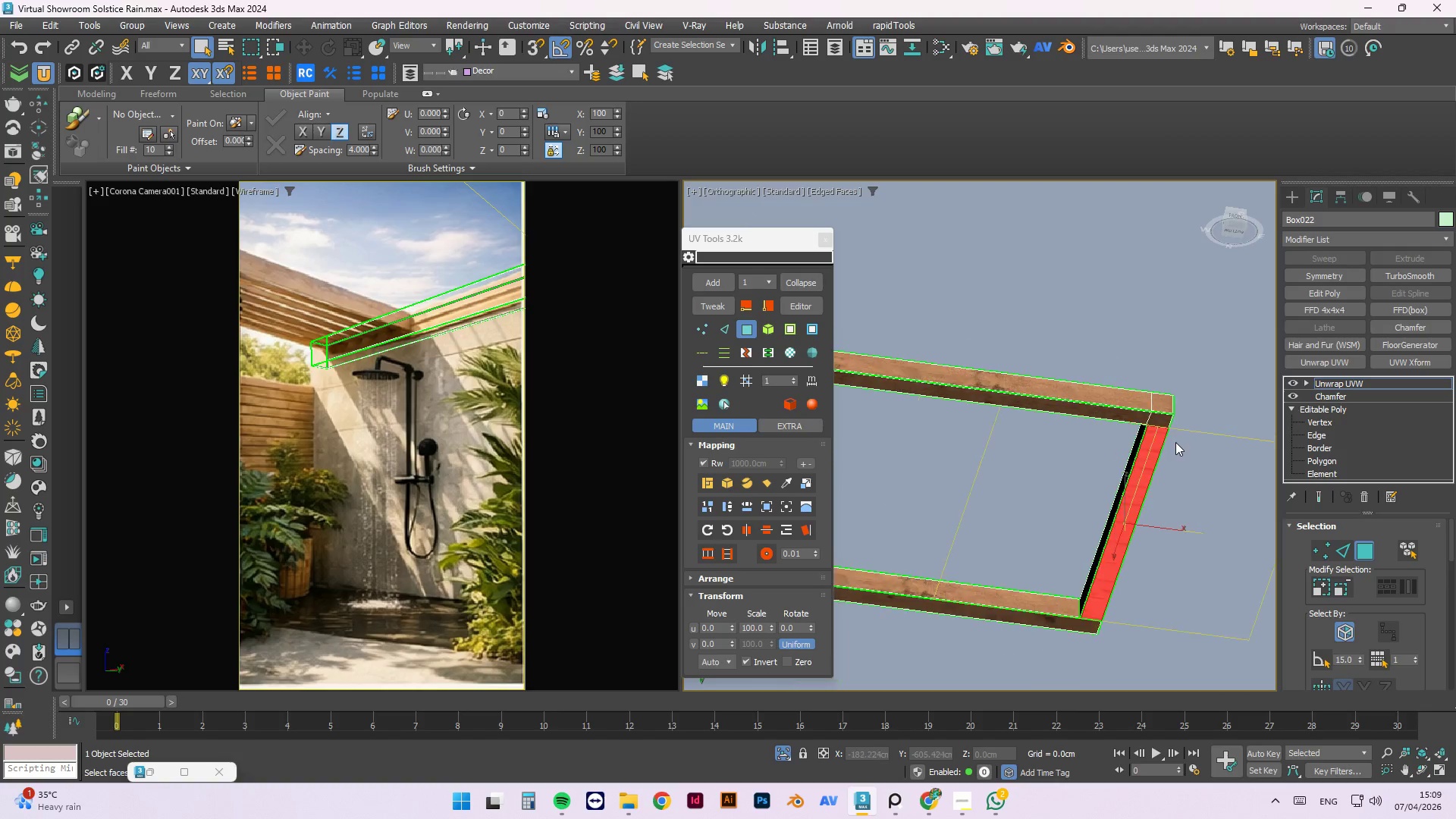 
hold_key(key=ControlLeft, duration=1.0)
 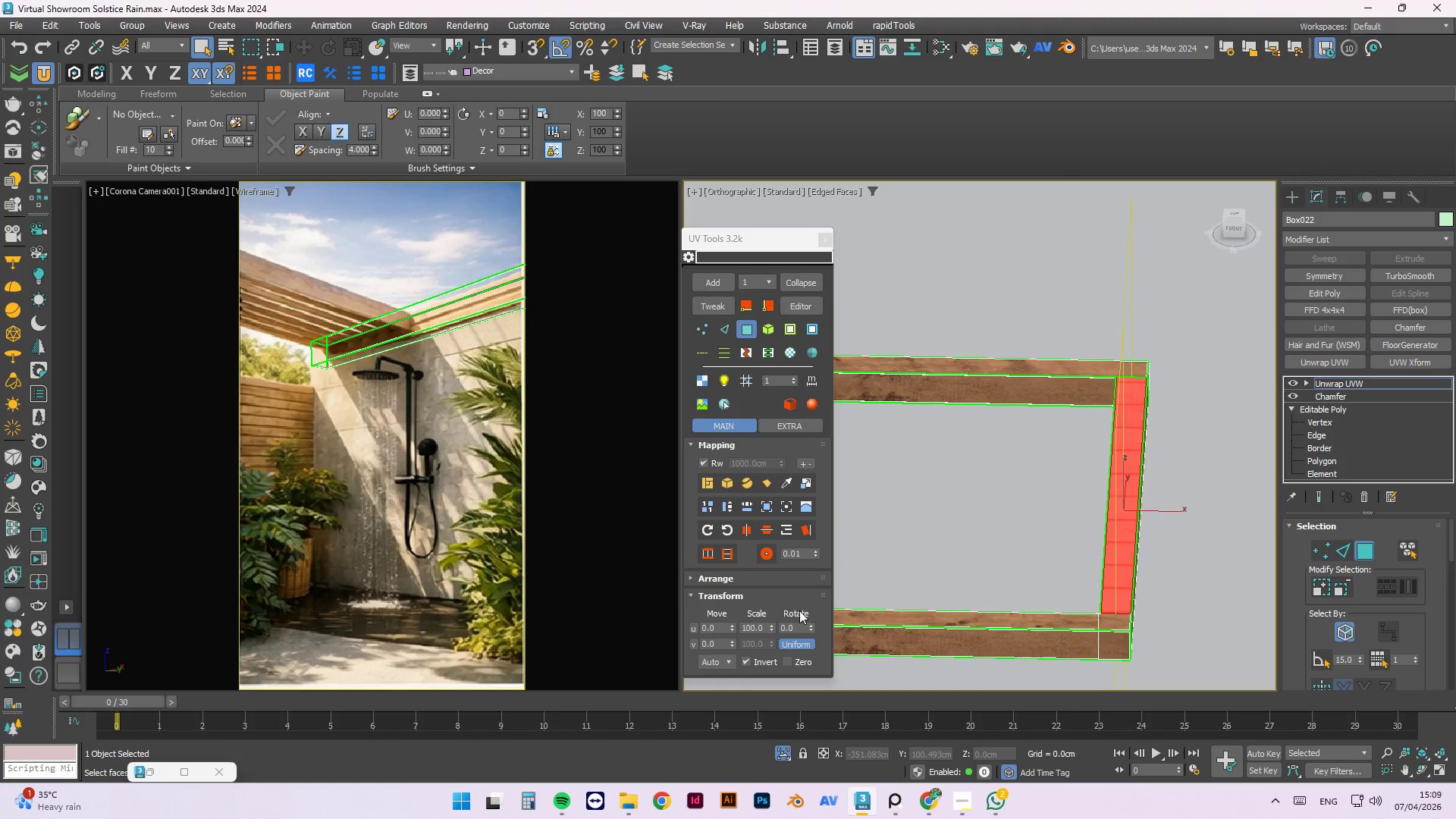 
scroll: coordinate [1127, 517], scroll_direction: up, amount: 1.0
 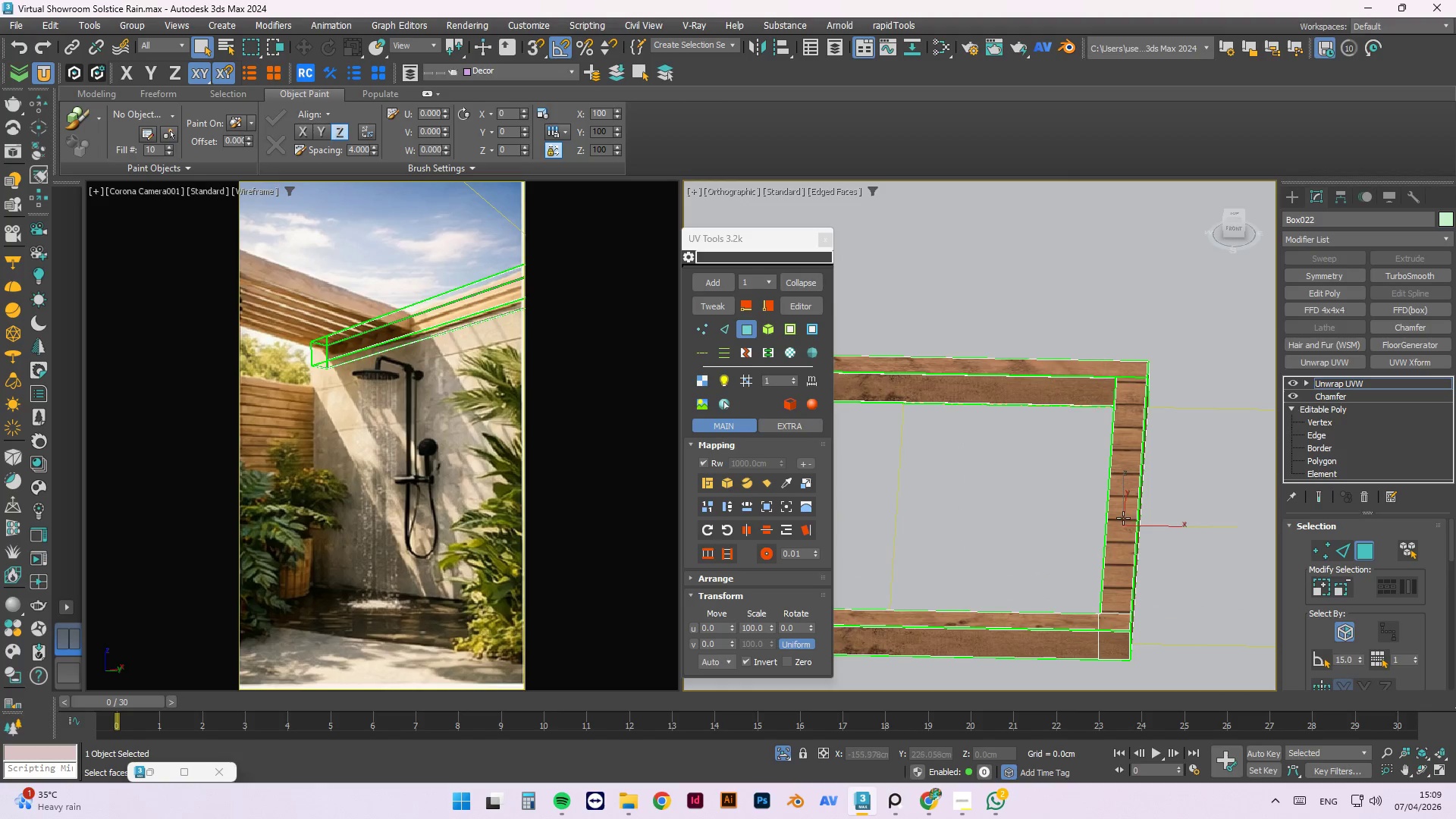 
left_click([1115, 530])
 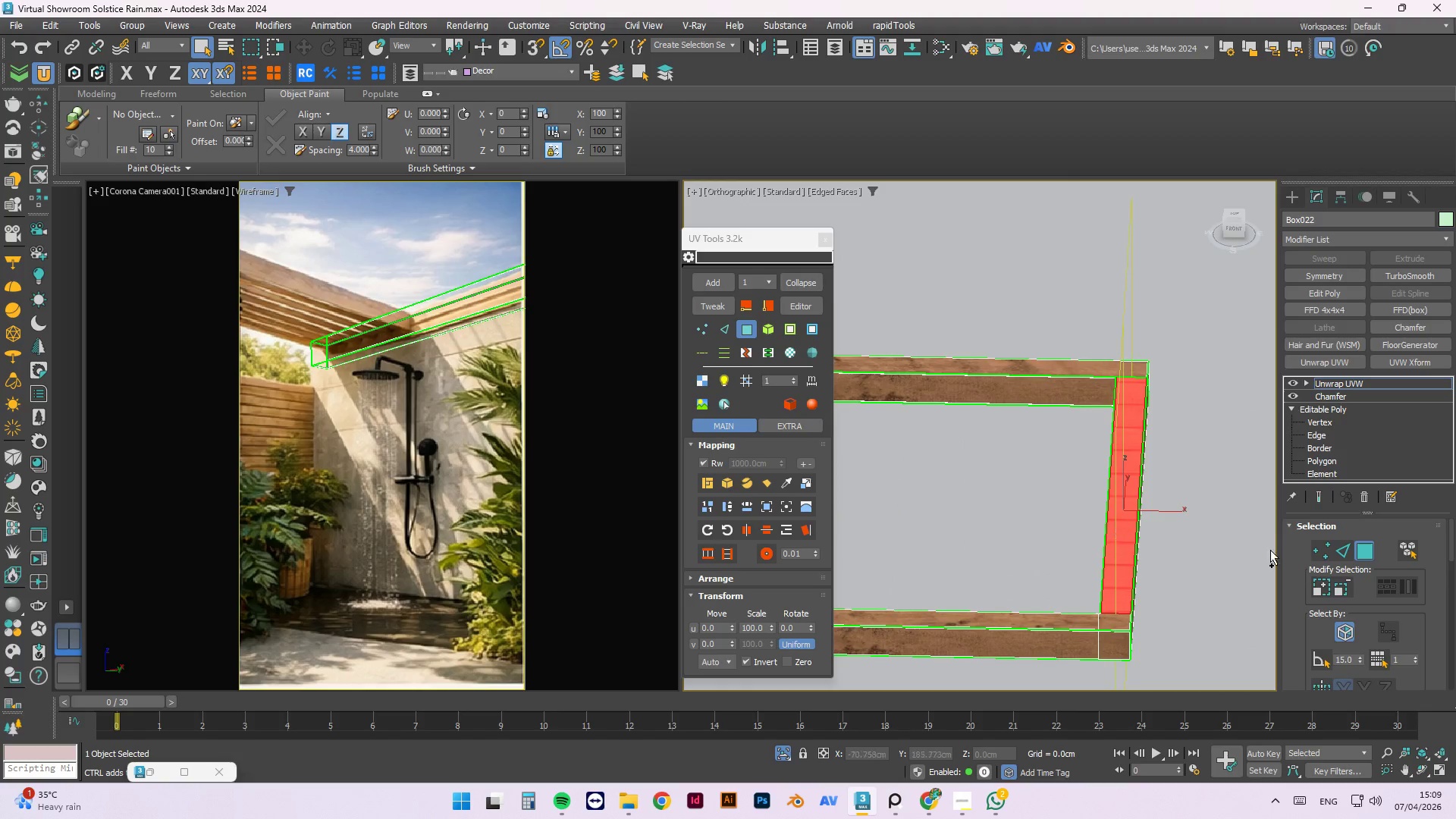 
hold_key(key=ControlLeft, duration=3.92)
left_click_drag(start_coordinate=[805, 620], to_coordinate=[730, 613])
 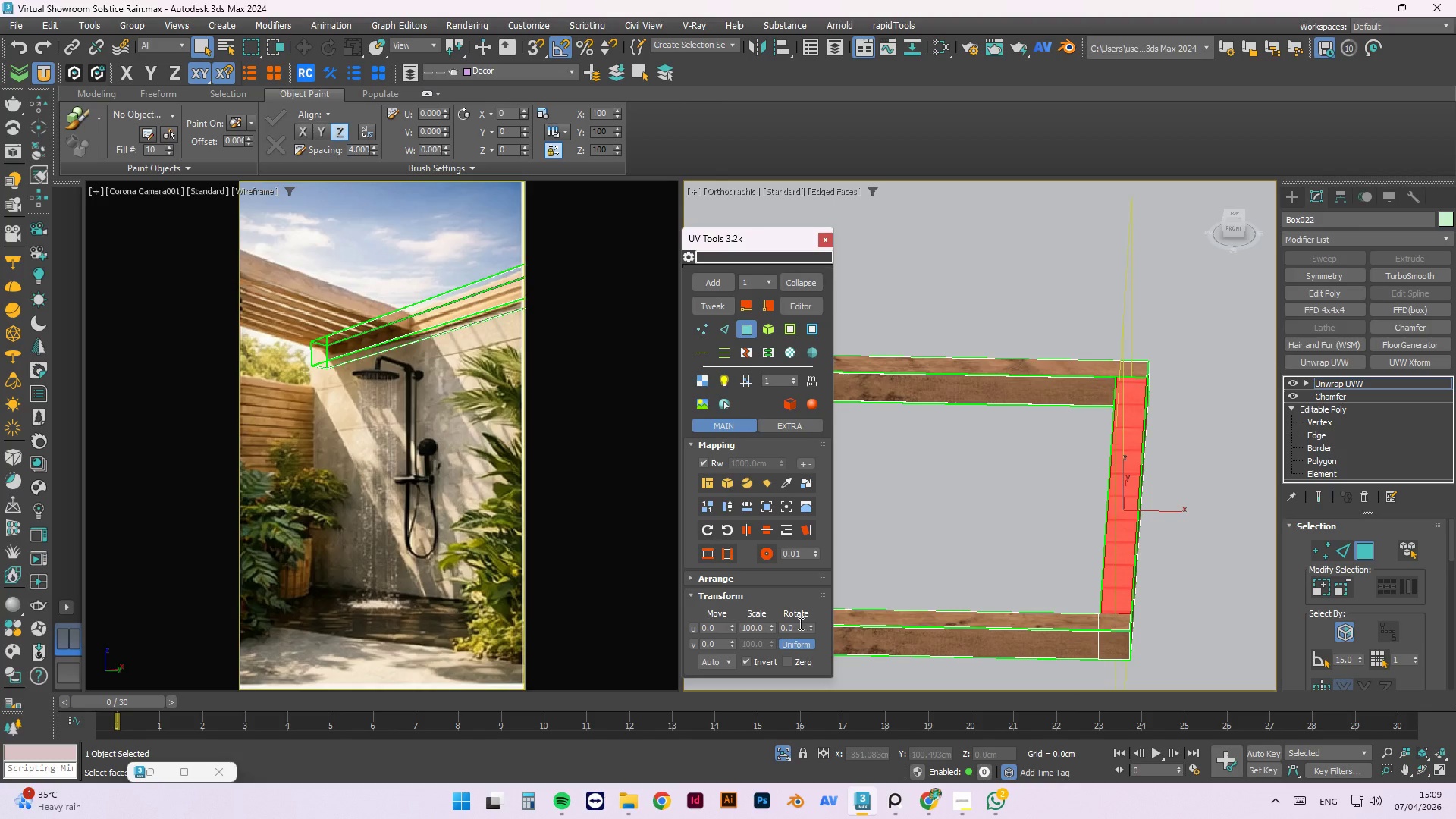 
left_click_drag(start_coordinate=[799, 627], to_coordinate=[752, 617])
 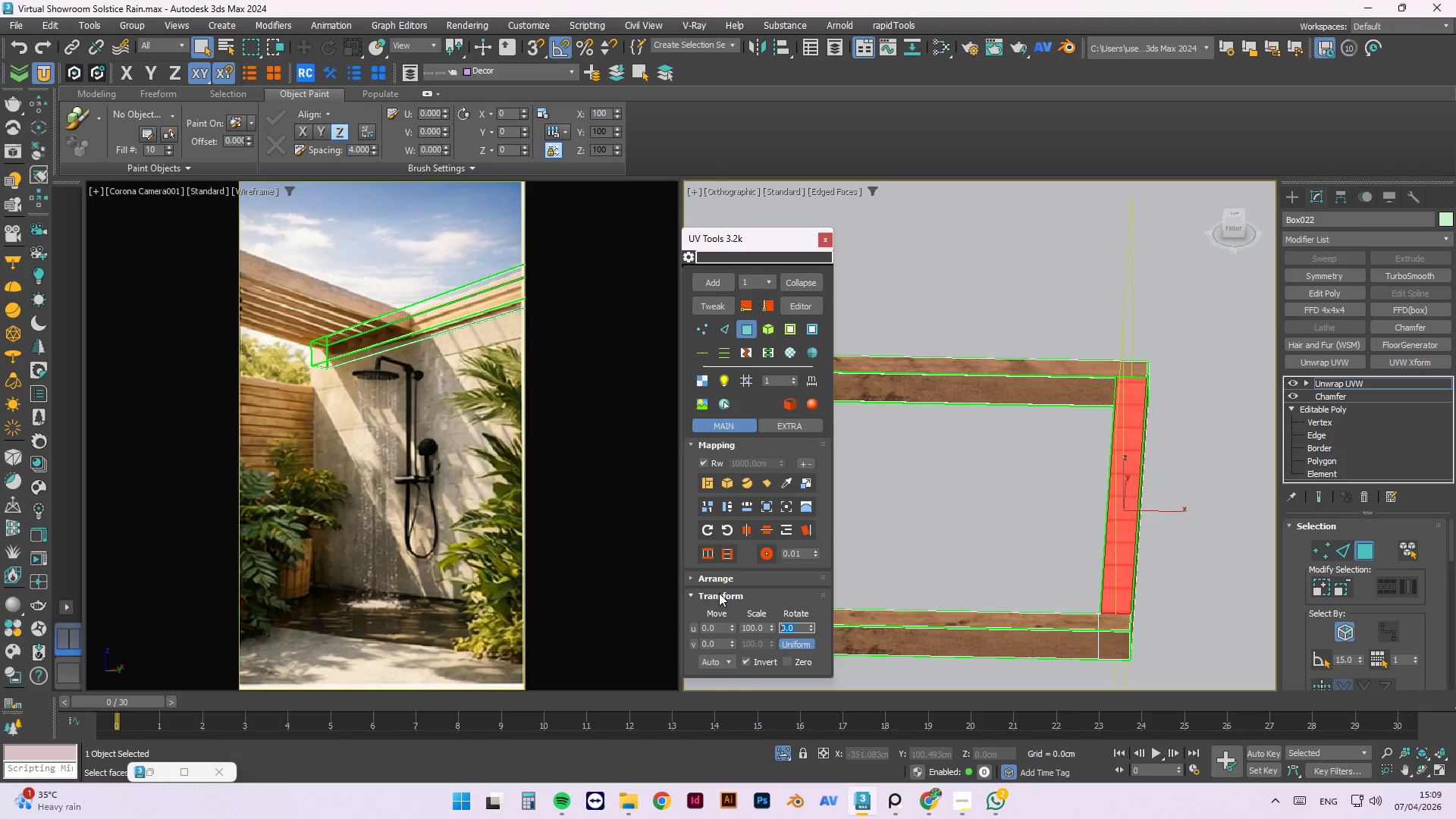 
key(Numpad9)
 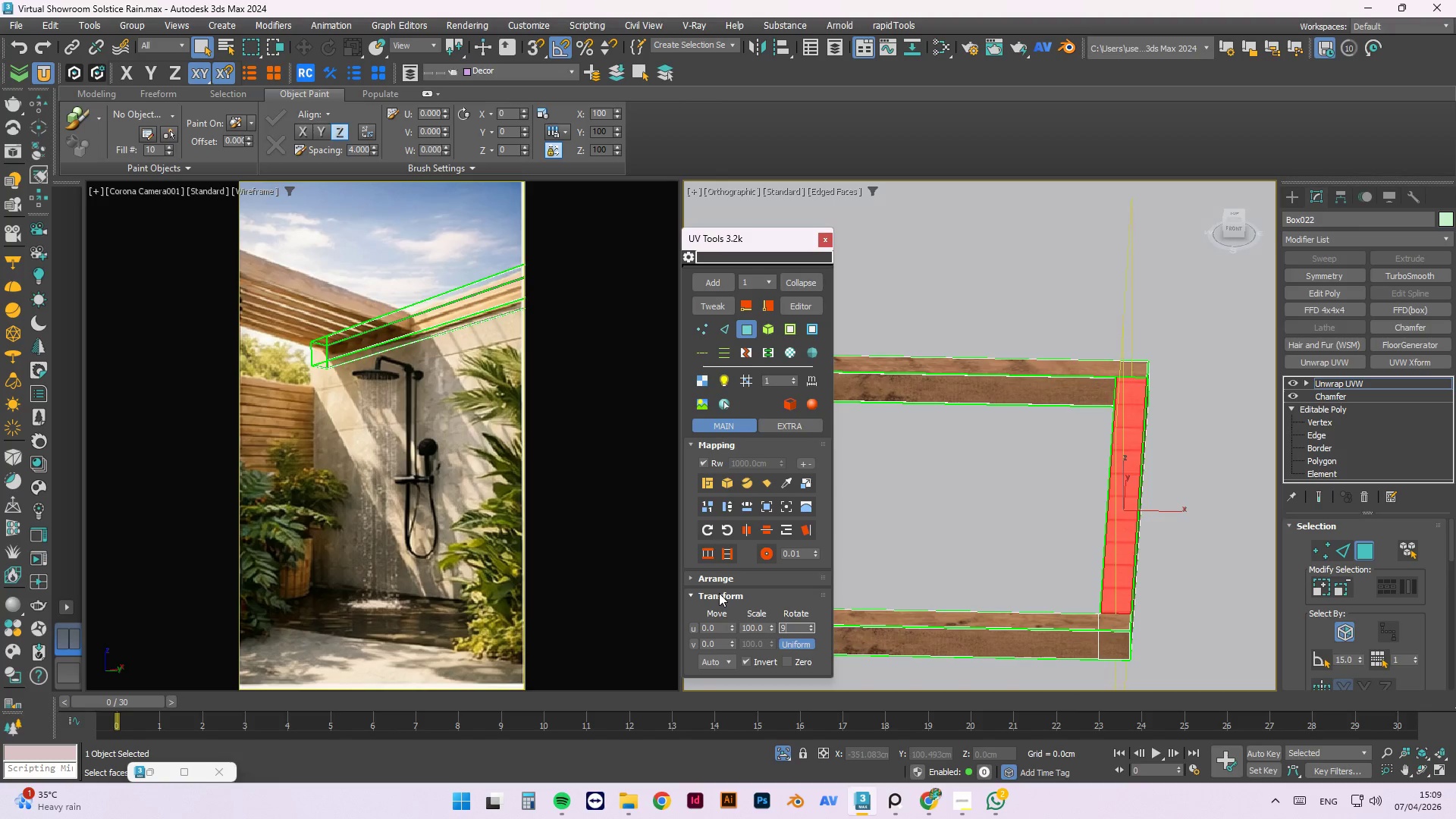 
key(Numpad0)
 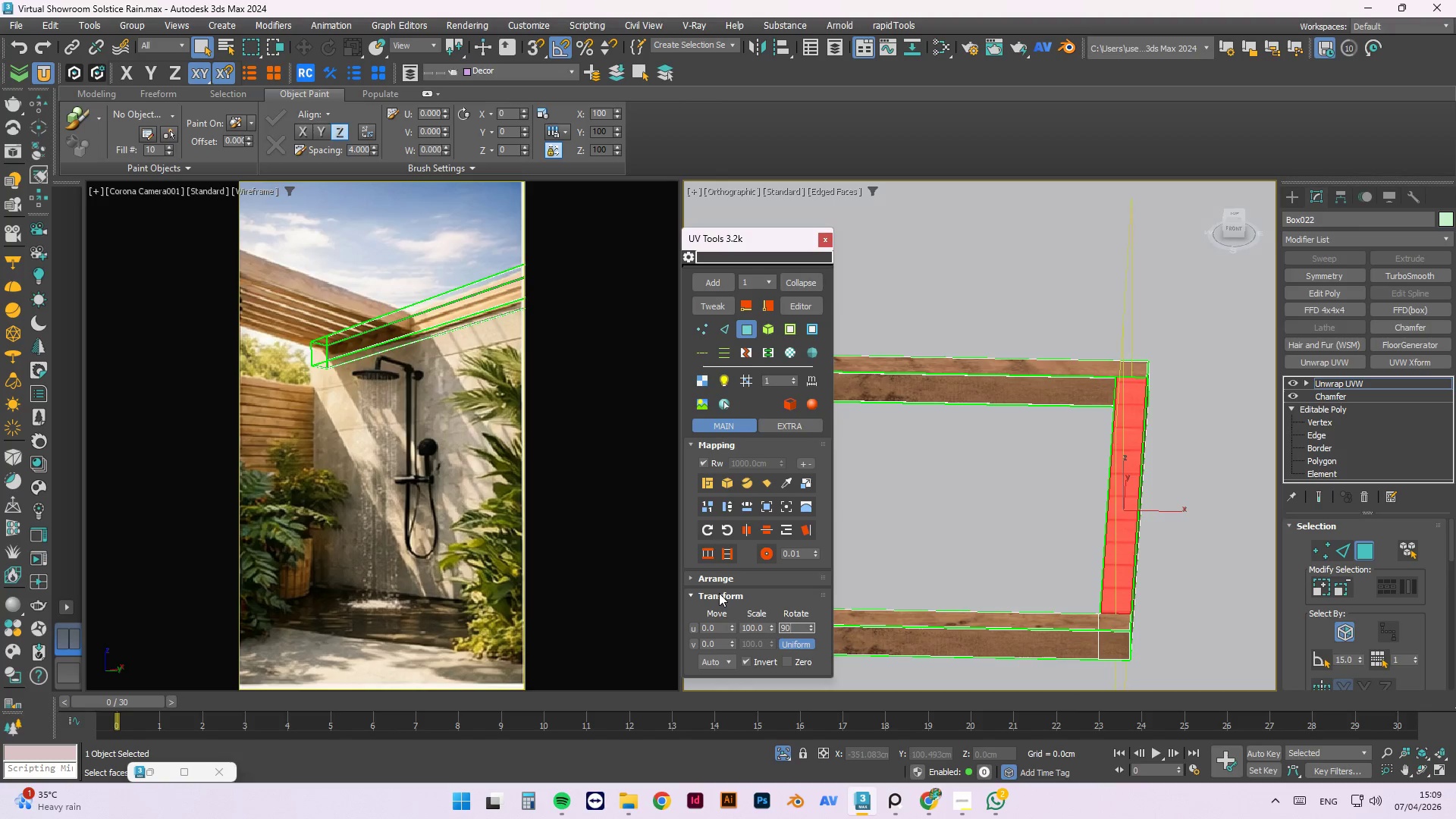 
key(NumpadEnter)
 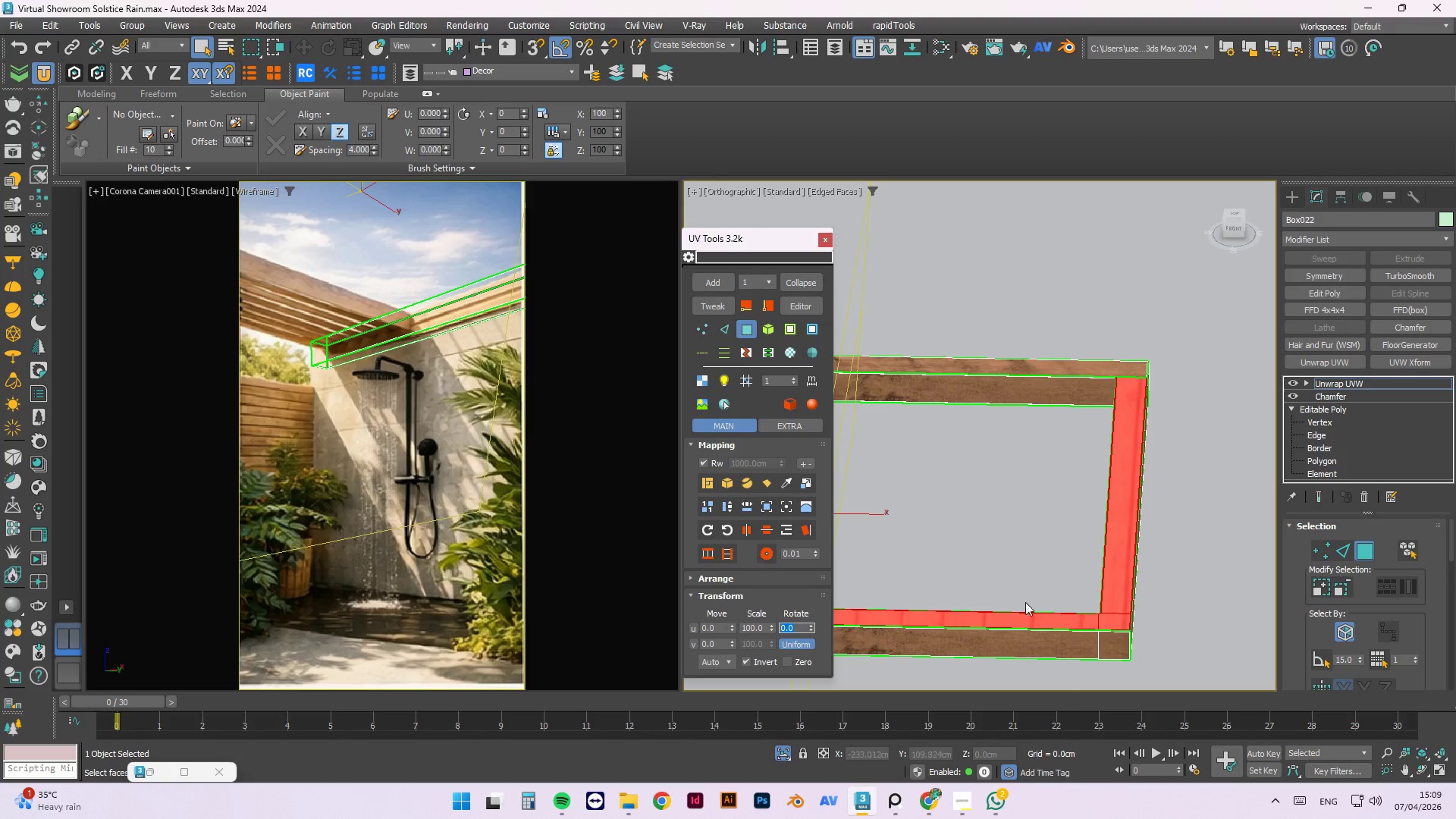 
key(Control+Z)
 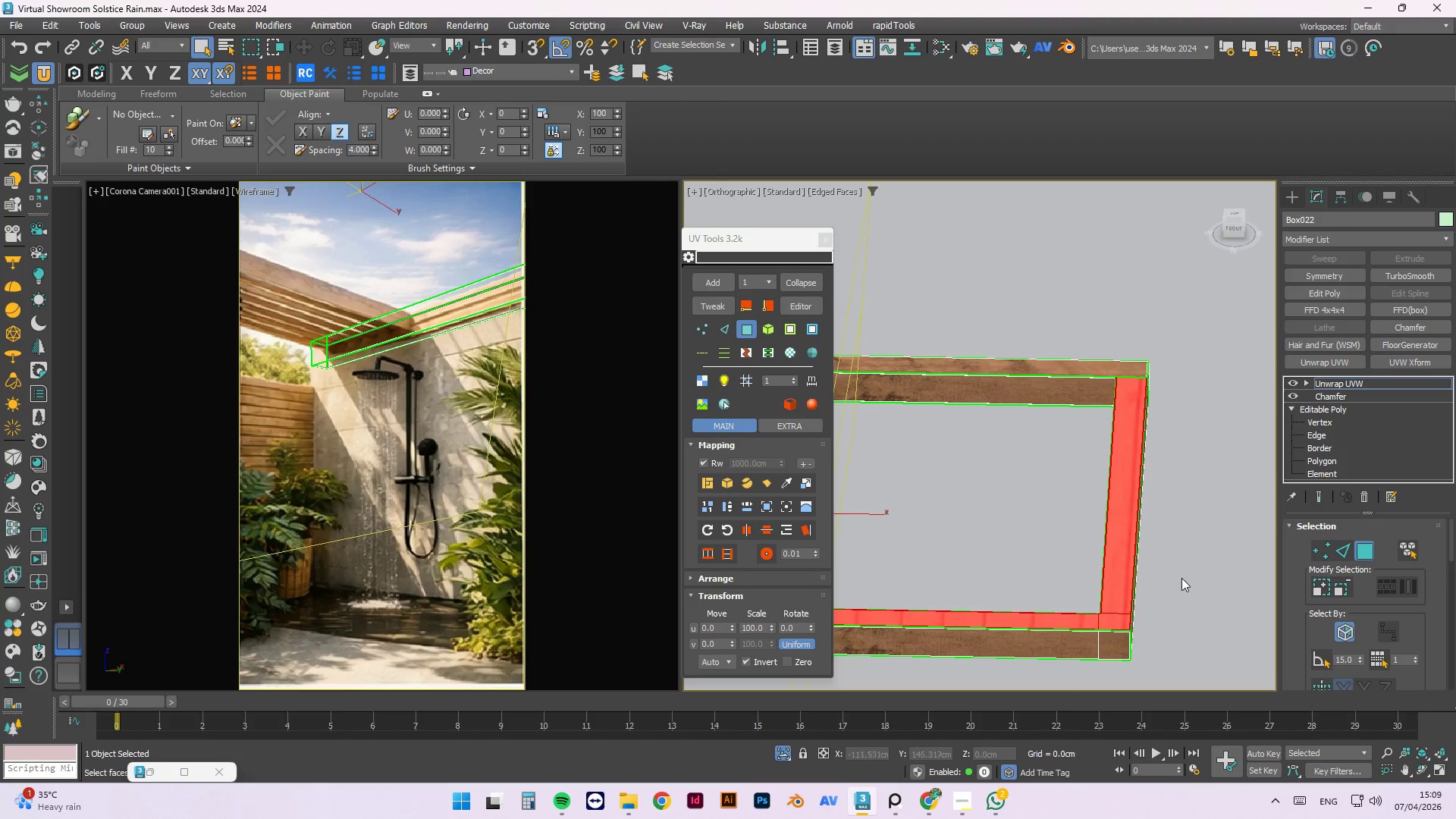 
key(Control+Z)
 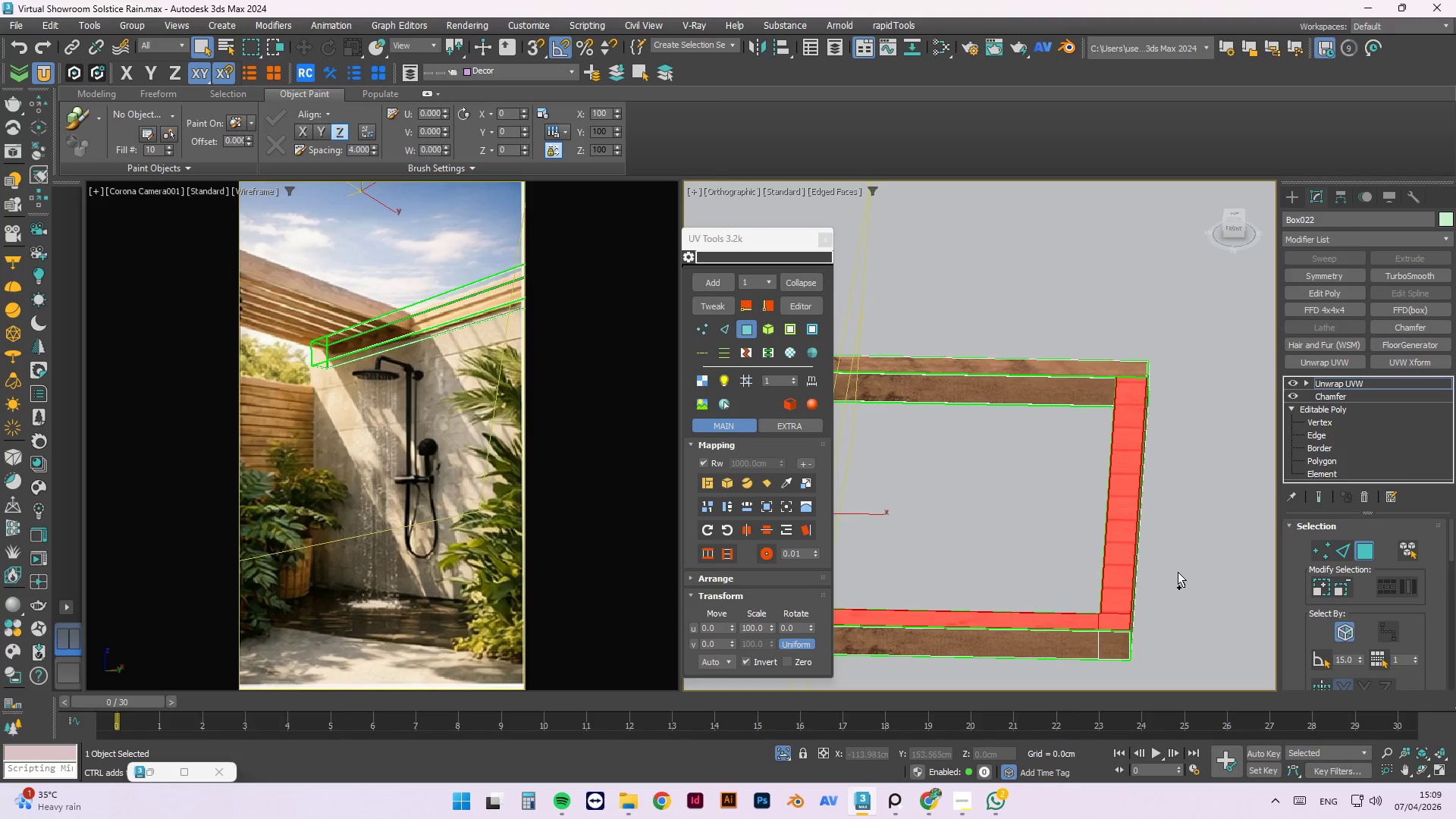 
key(Control+Z)
 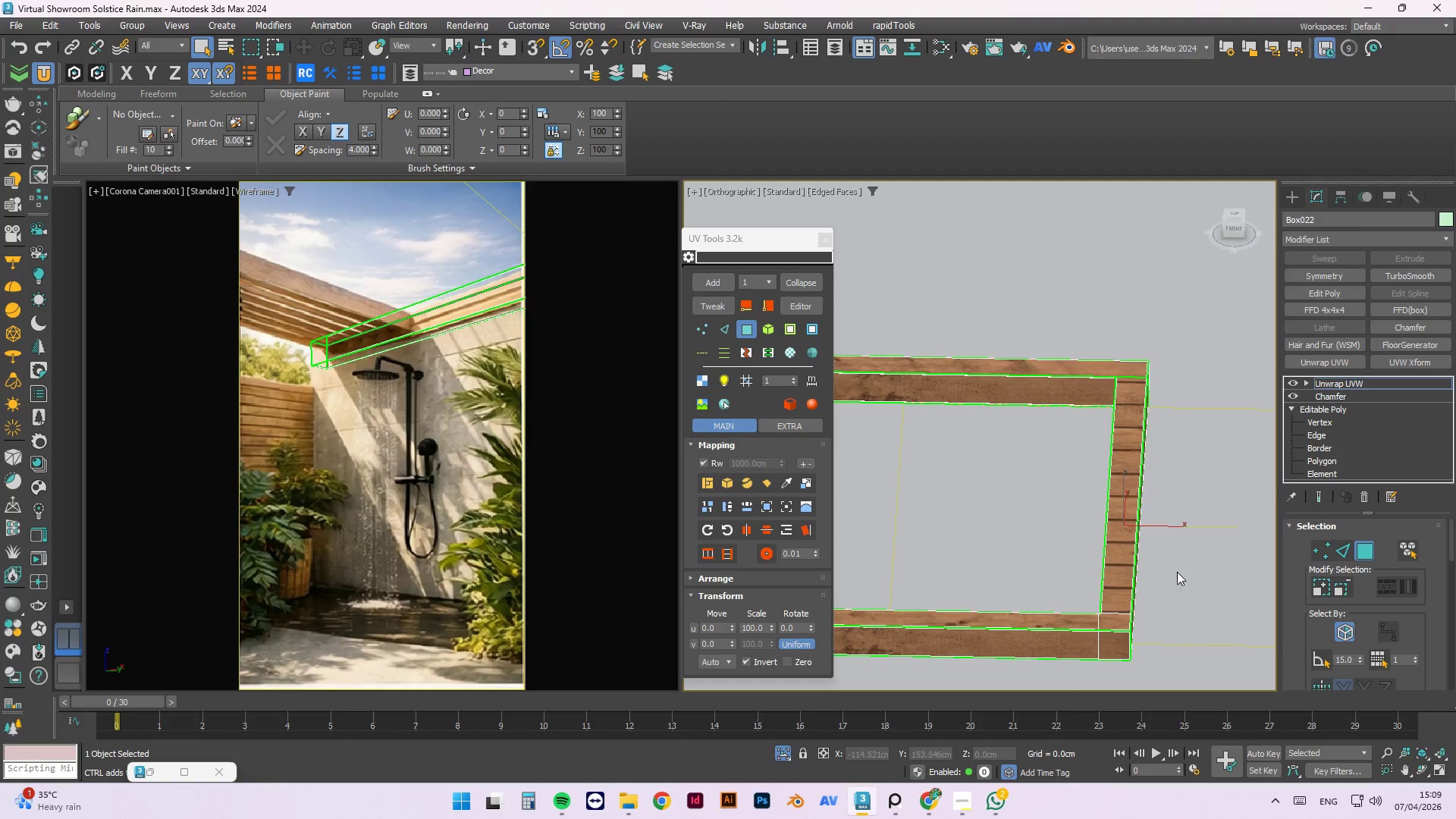 
key(Alt+AltLeft)
 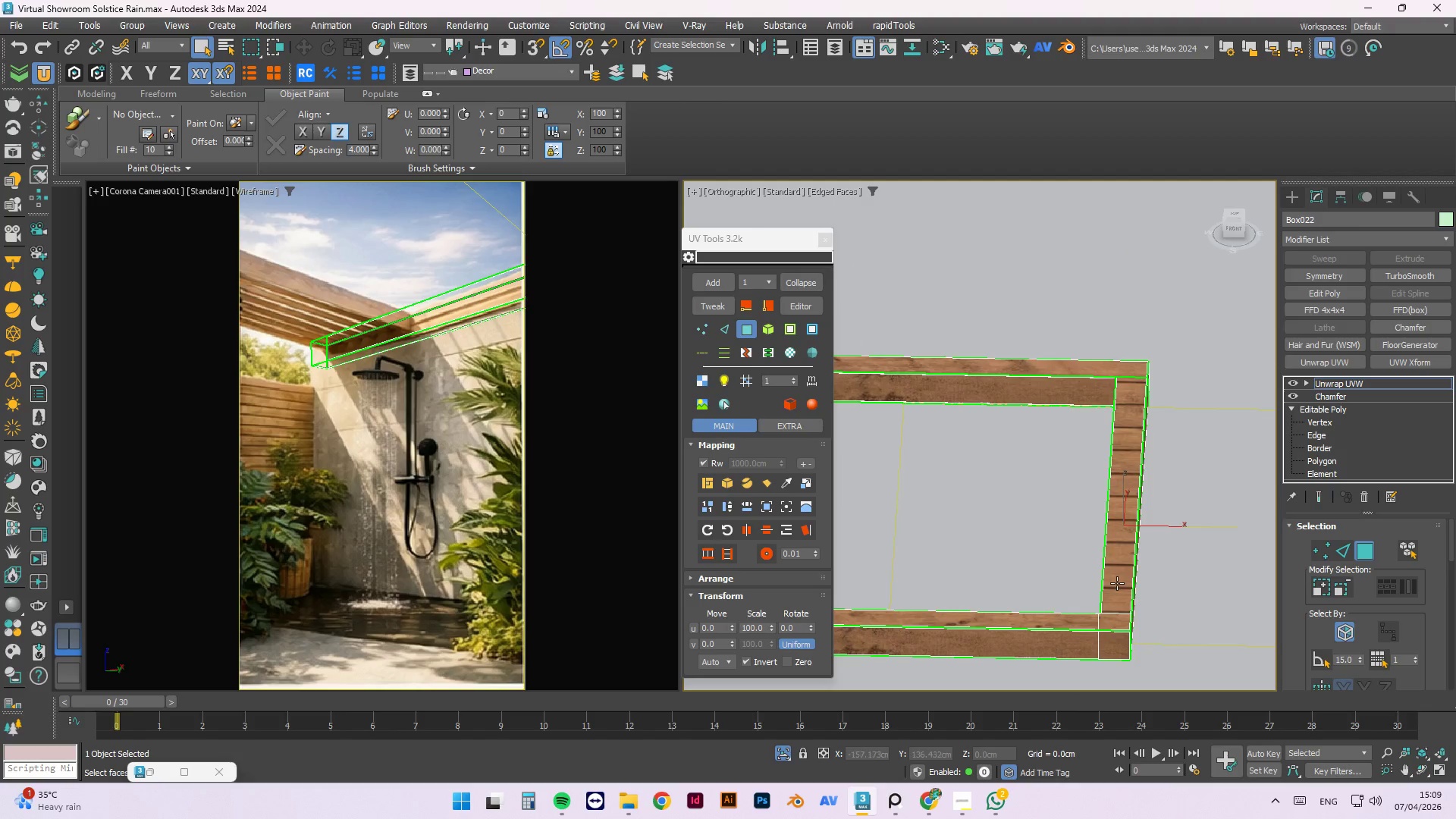 
left_click([1117, 583])
 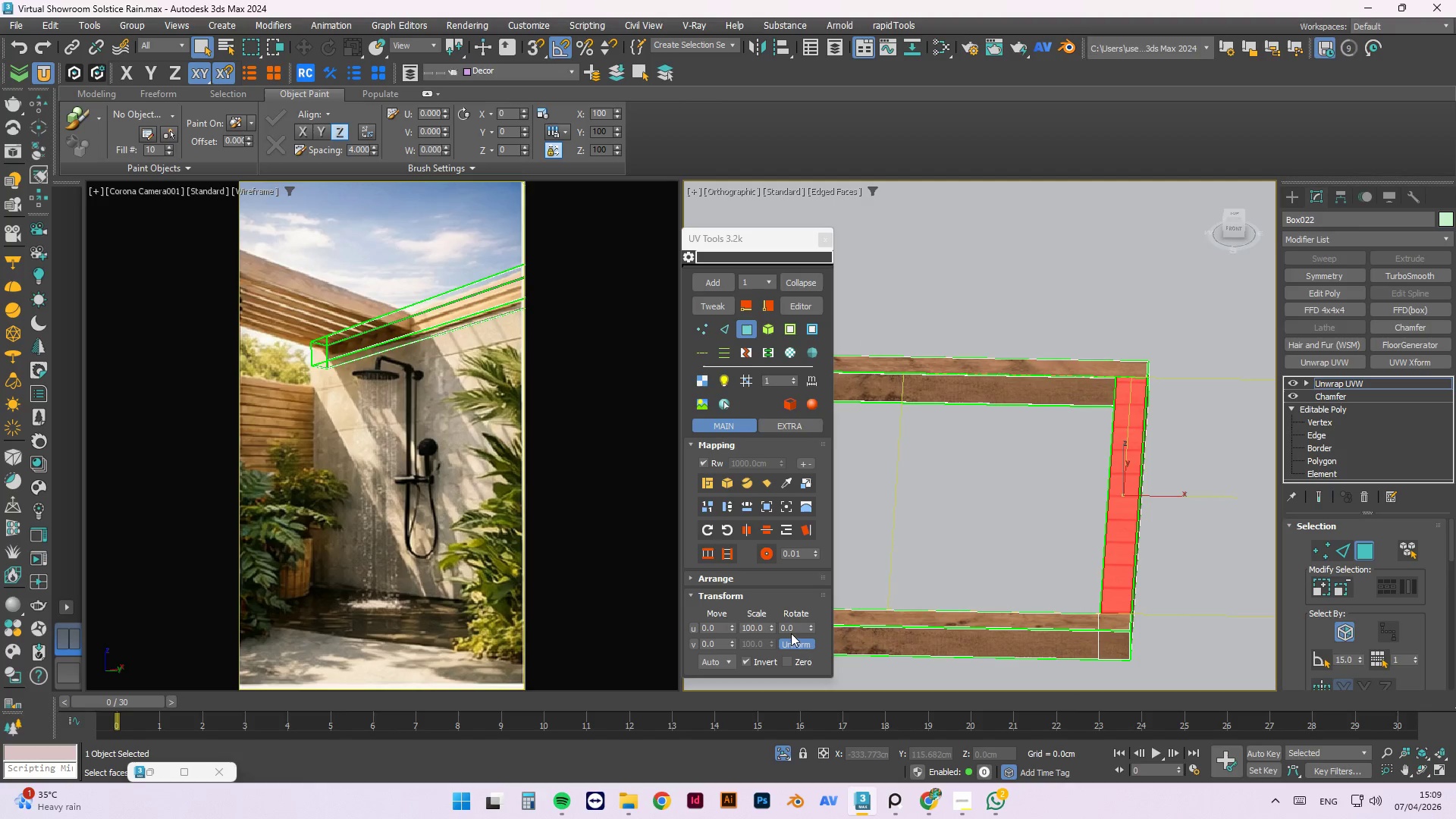 
left_click_drag(start_coordinate=[796, 627], to_coordinate=[769, 617])
 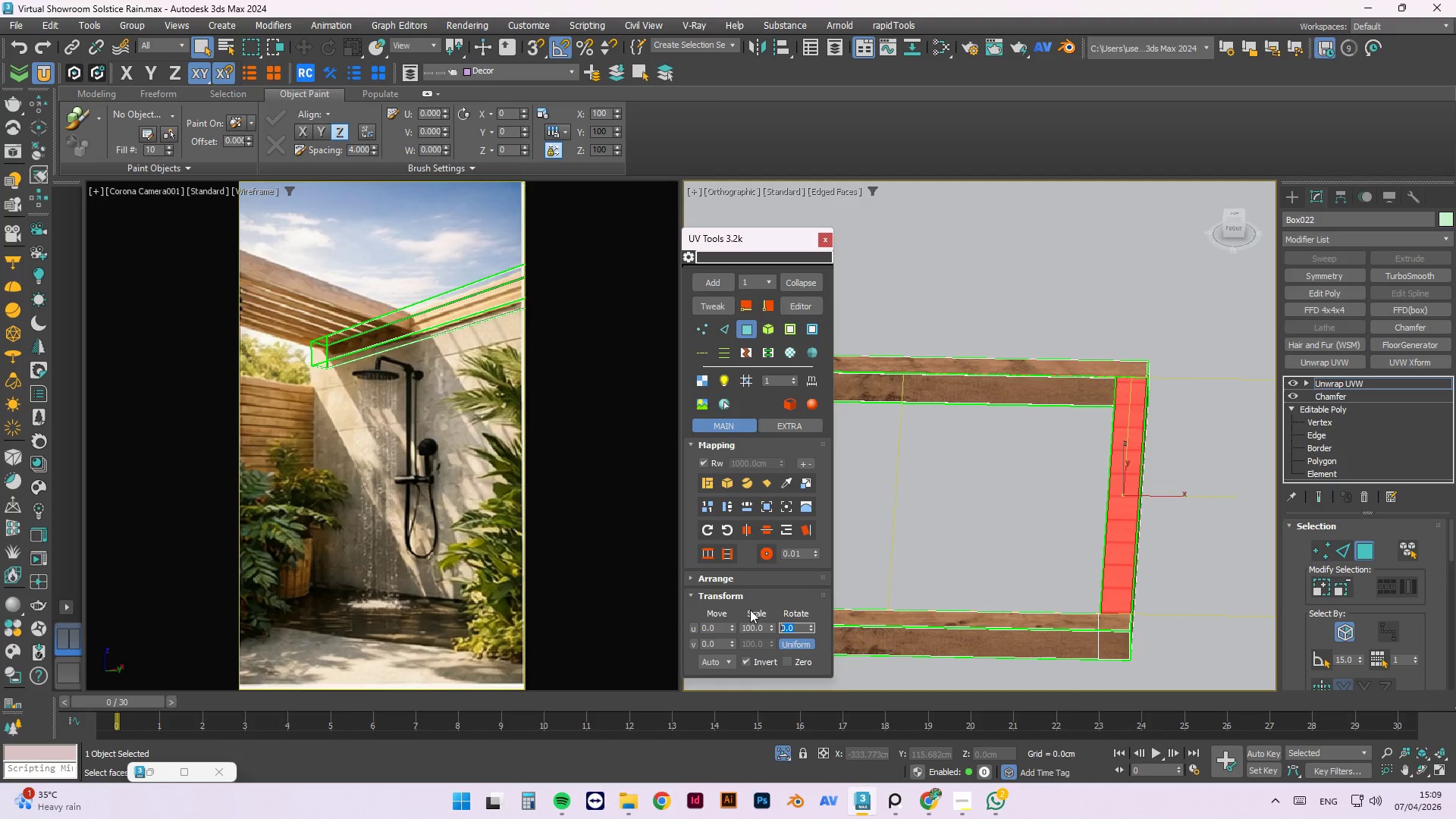 
key(Numpad9)
 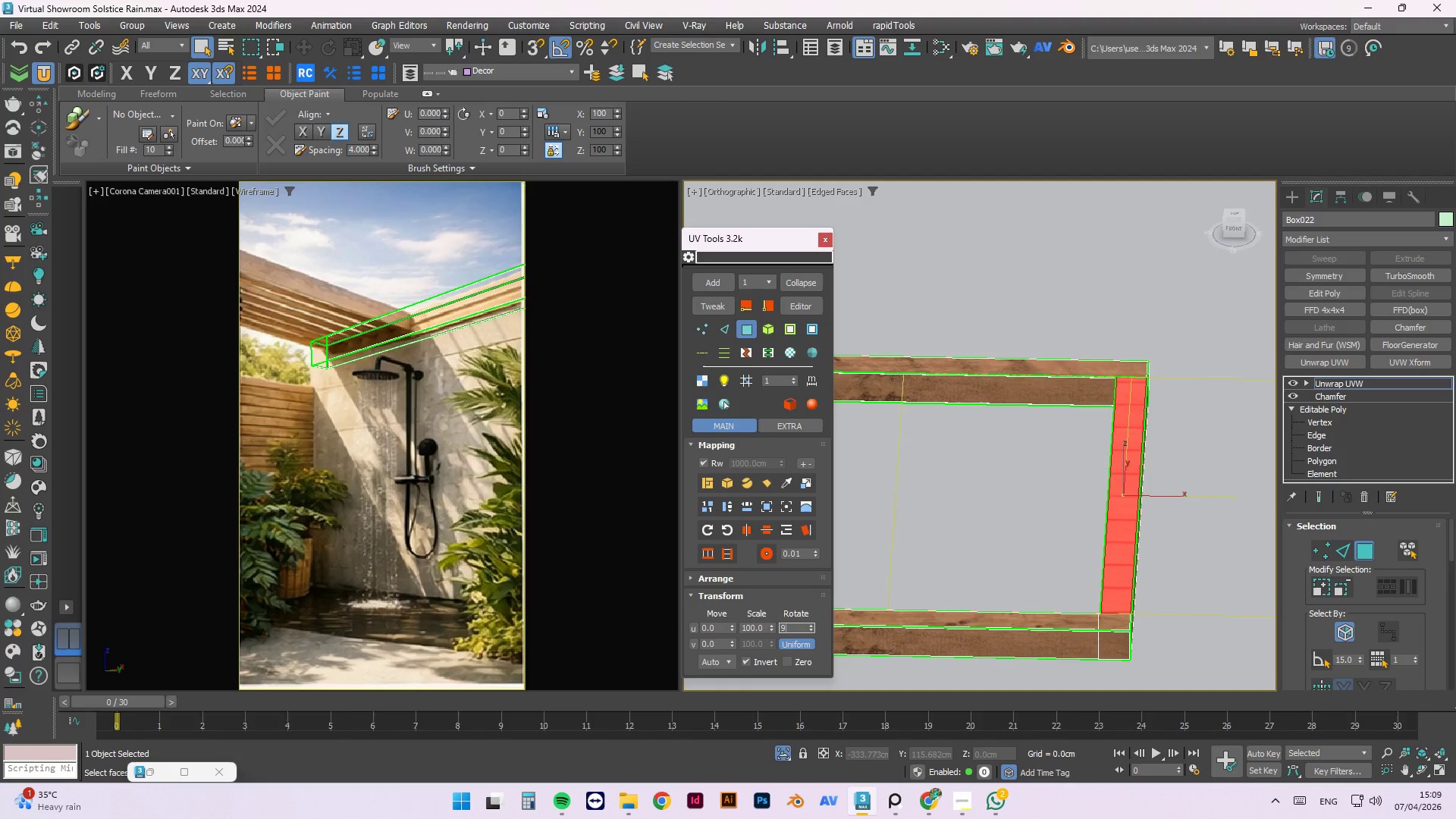 
key(Numpad0)
 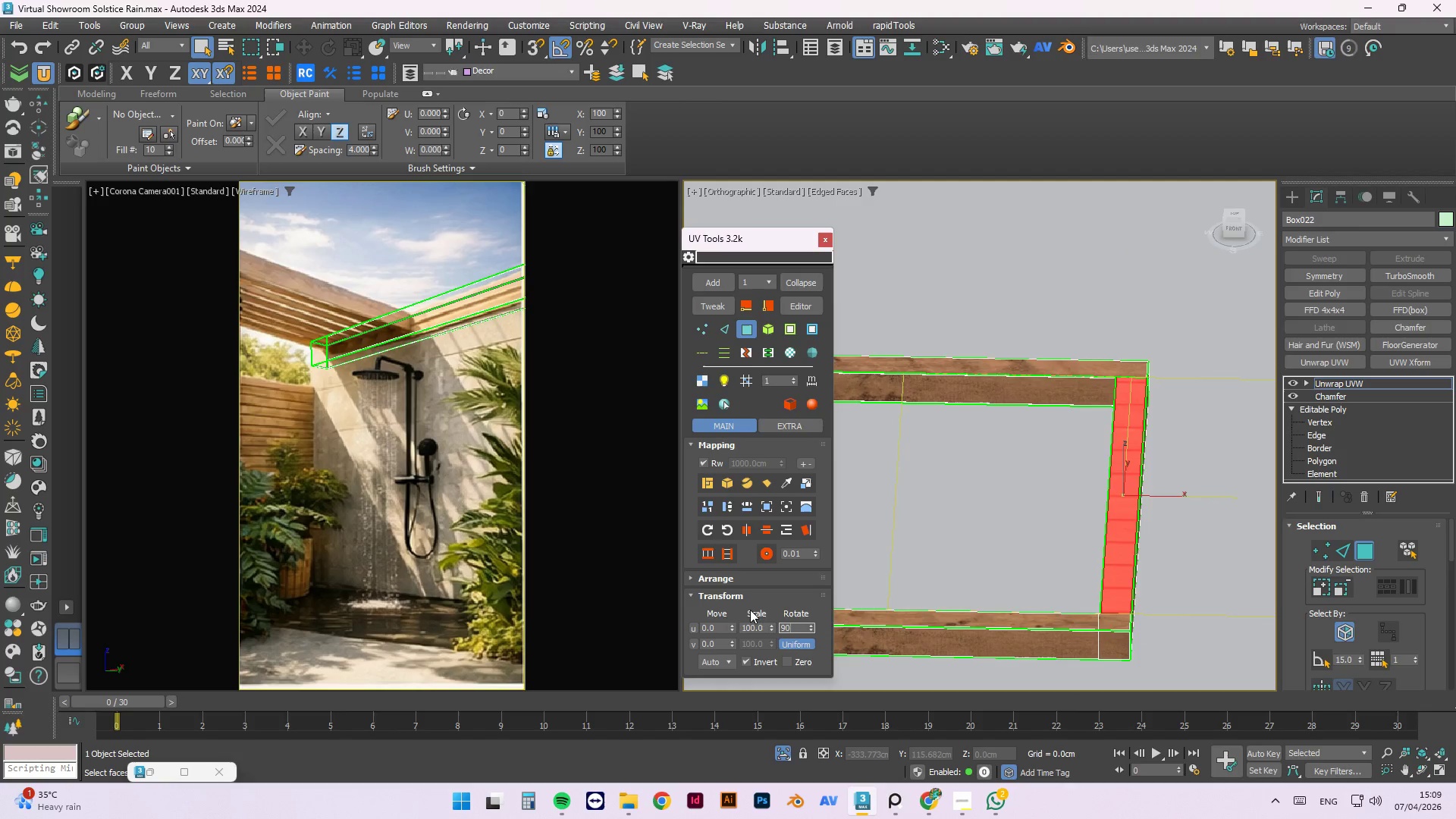 
key(NumpadEnter)
 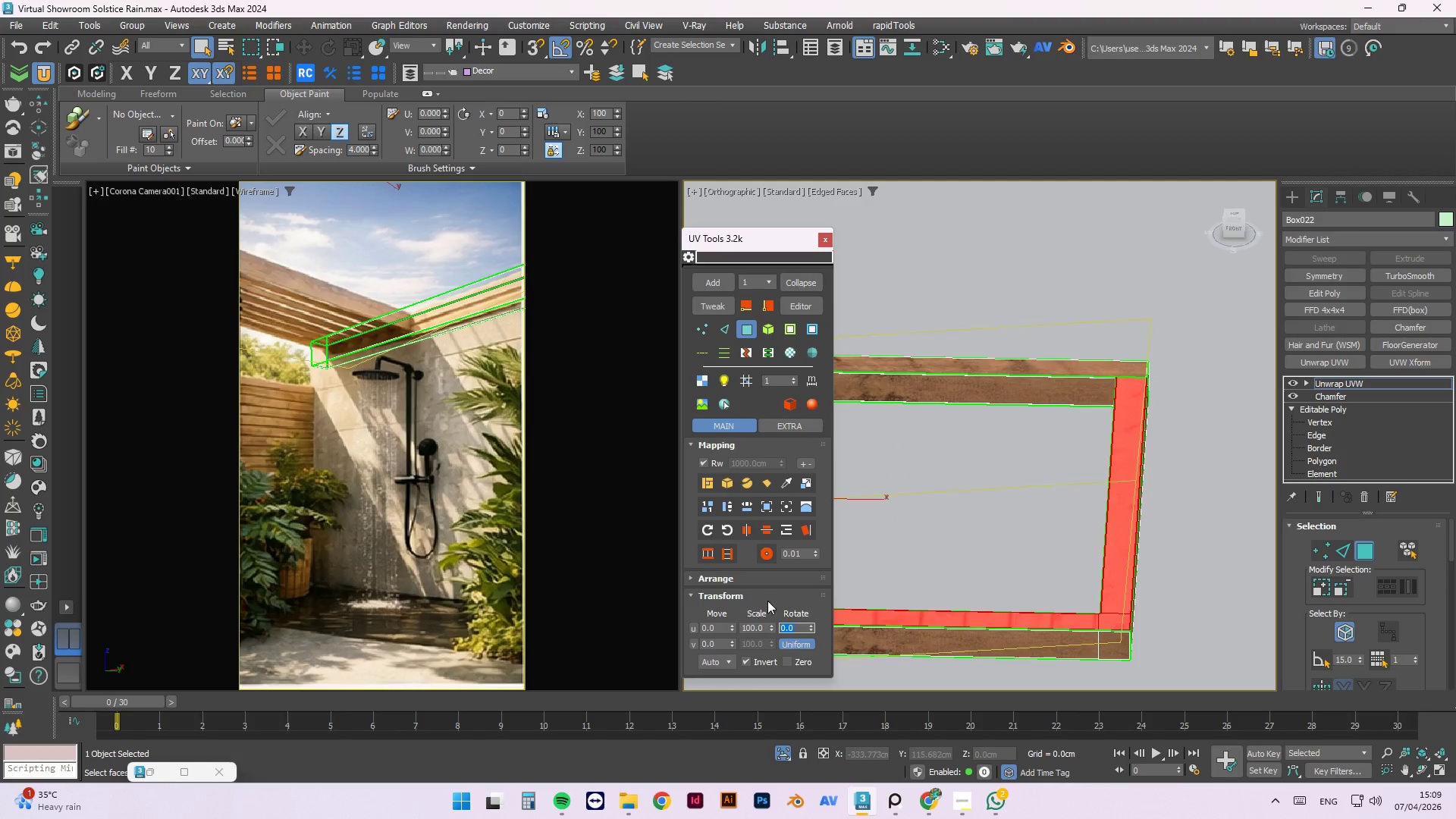 
key(Control+Z)
 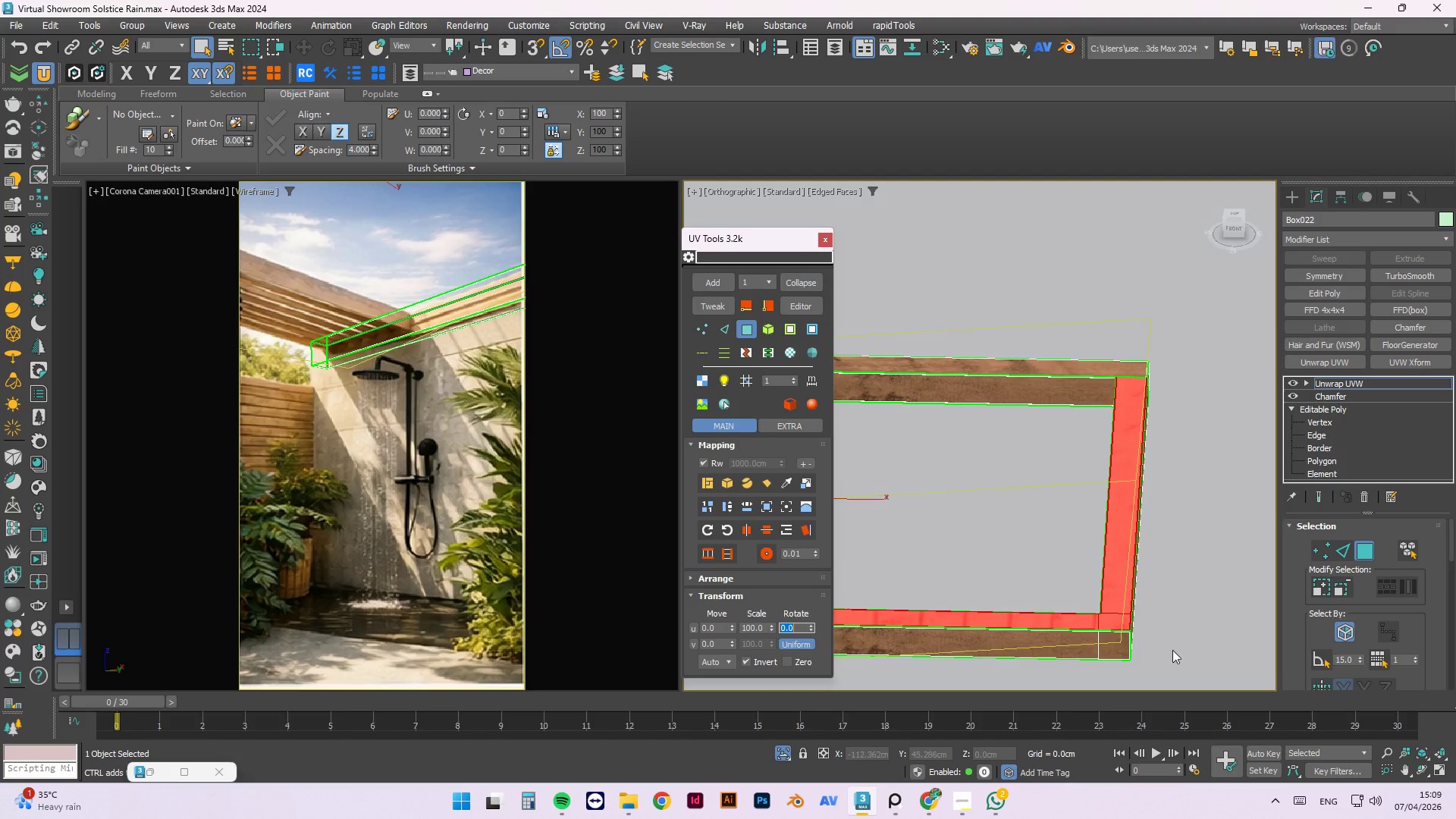 
left_click([1170, 642])
 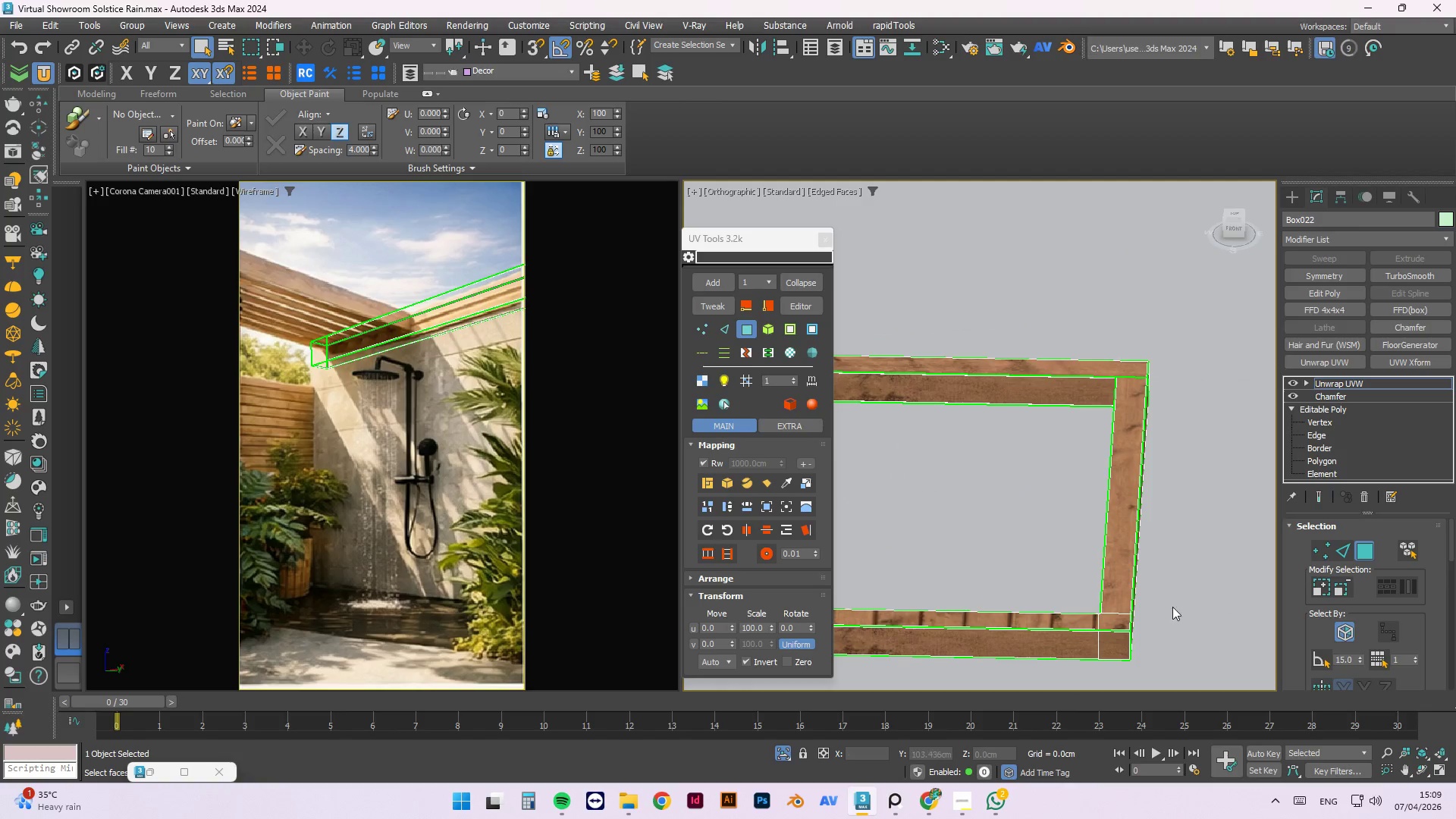 
hold_key(key=AltLeft, duration=1.48)
 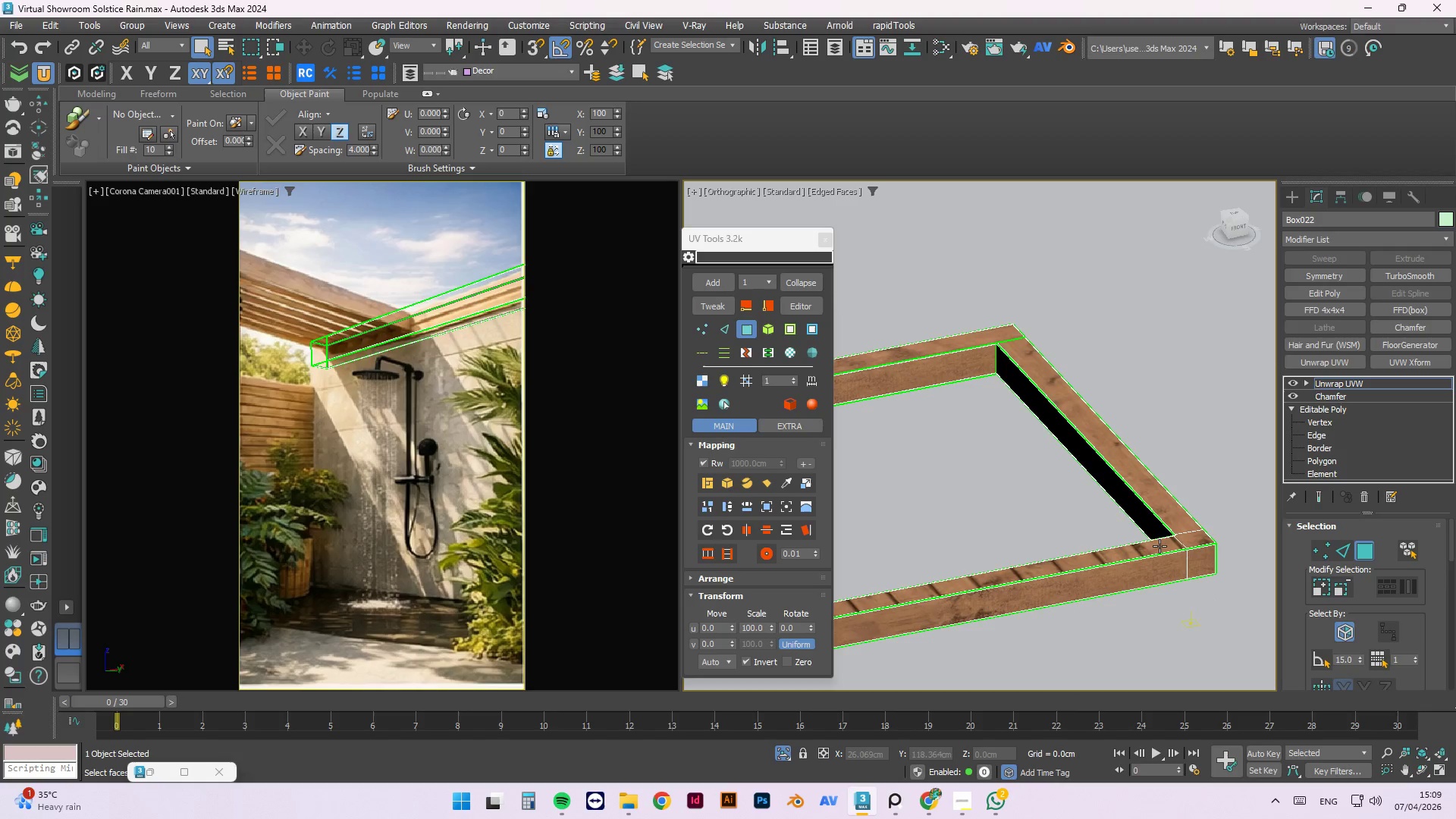 
left_click([1159, 546])
 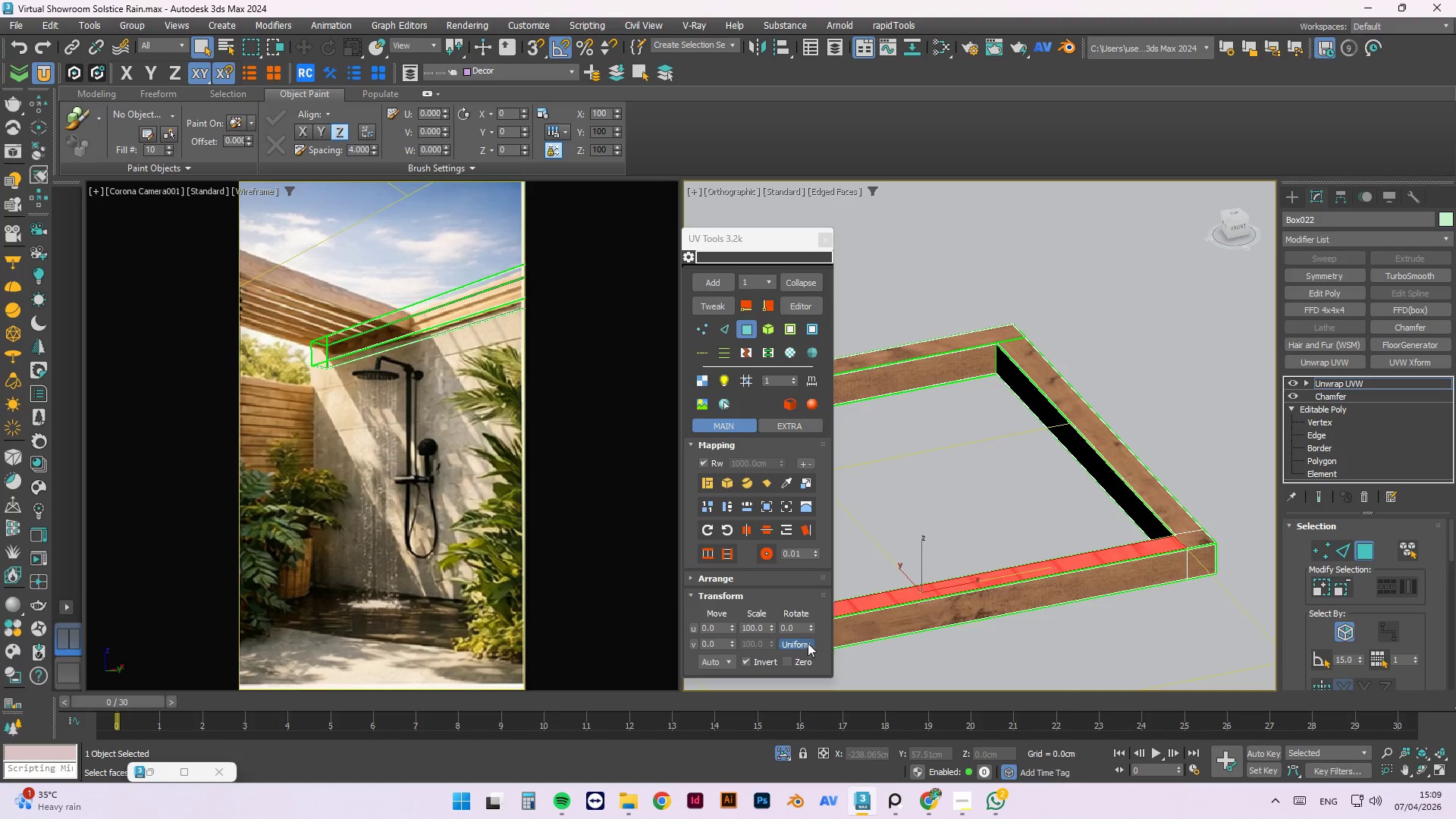 
left_click_drag(start_coordinate=[800, 627], to_coordinate=[730, 626])
 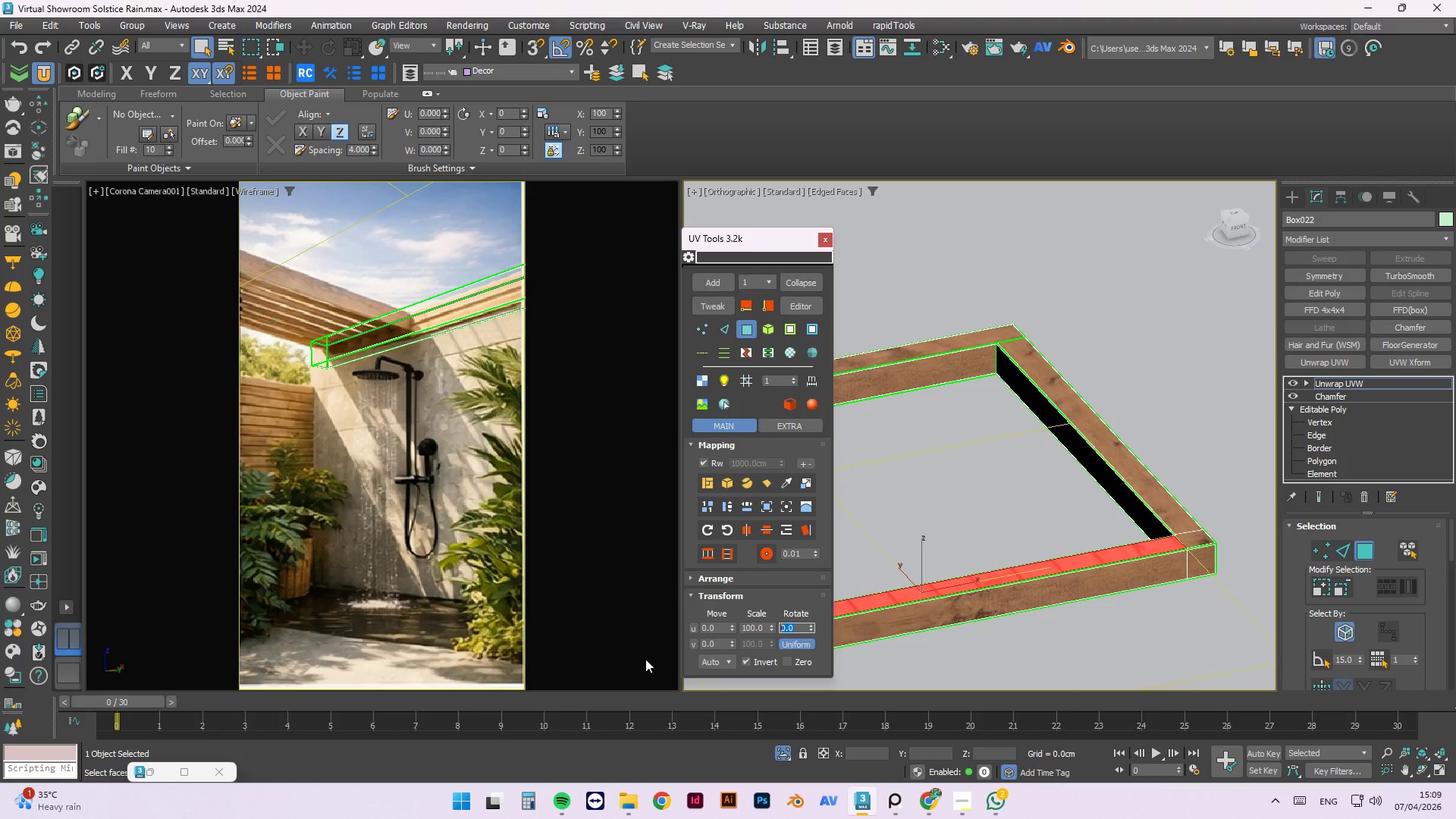 
key(Numpad9)
 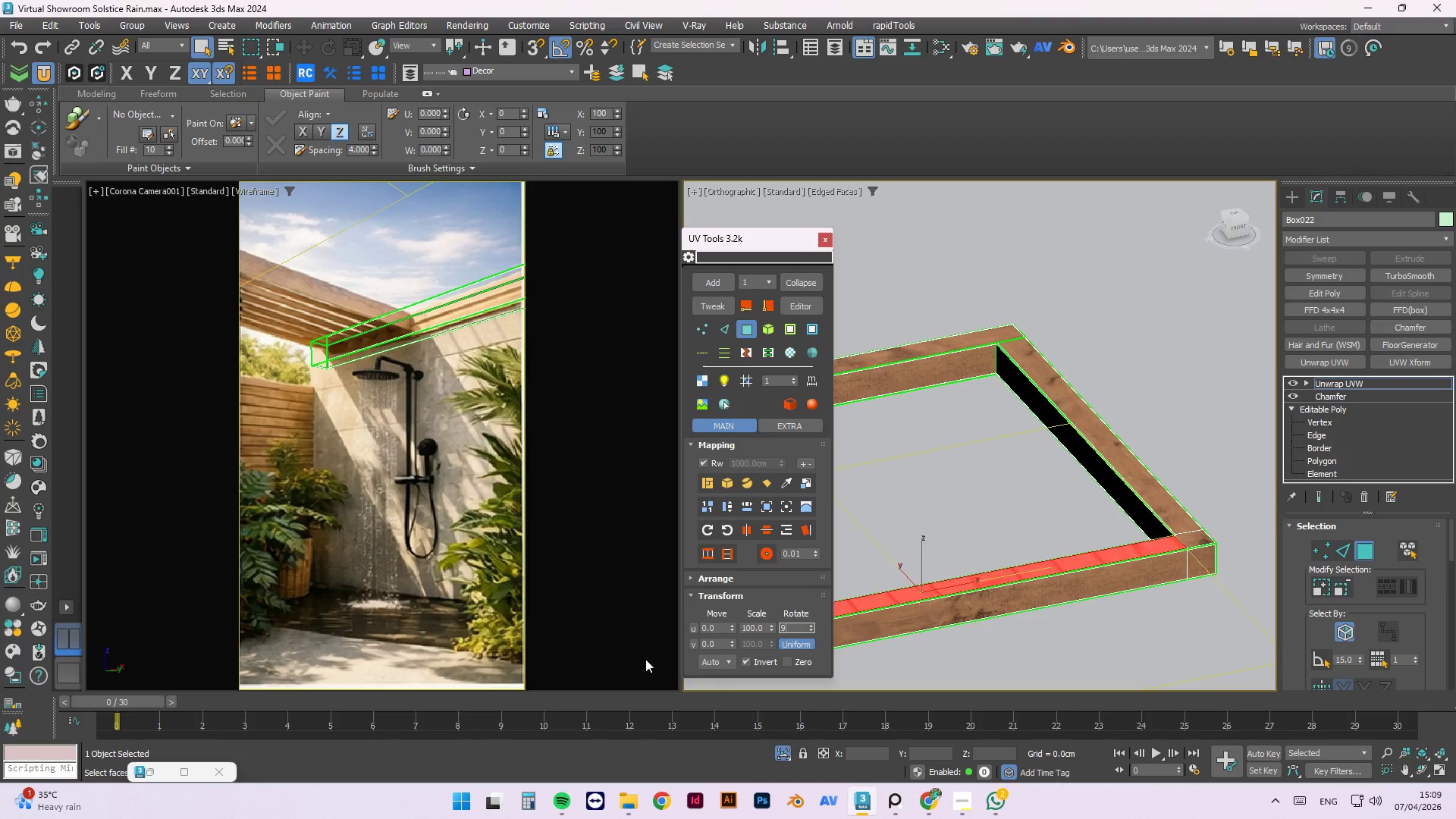 
key(Numpad0)
 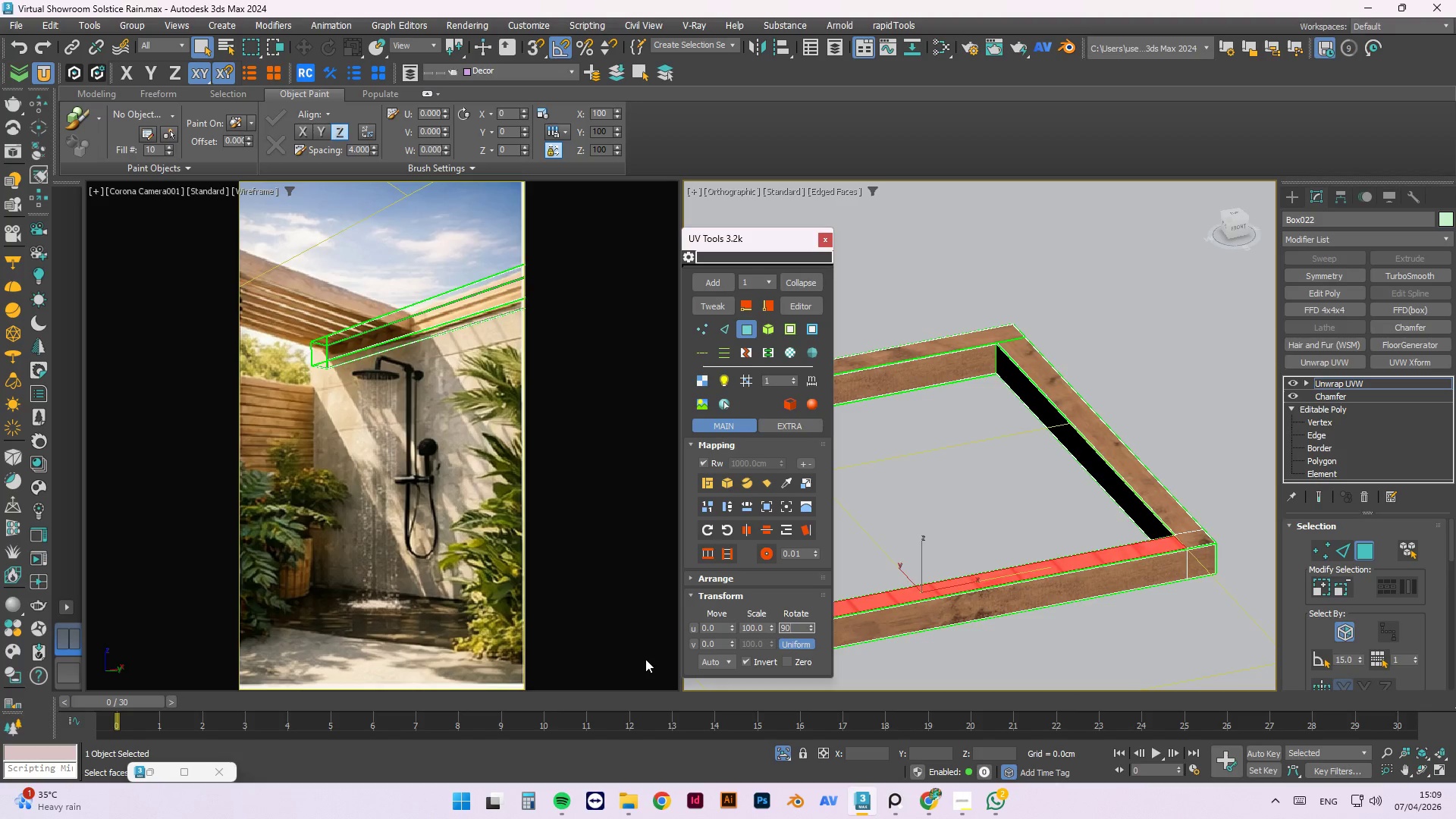 
key(NumpadEnter)
 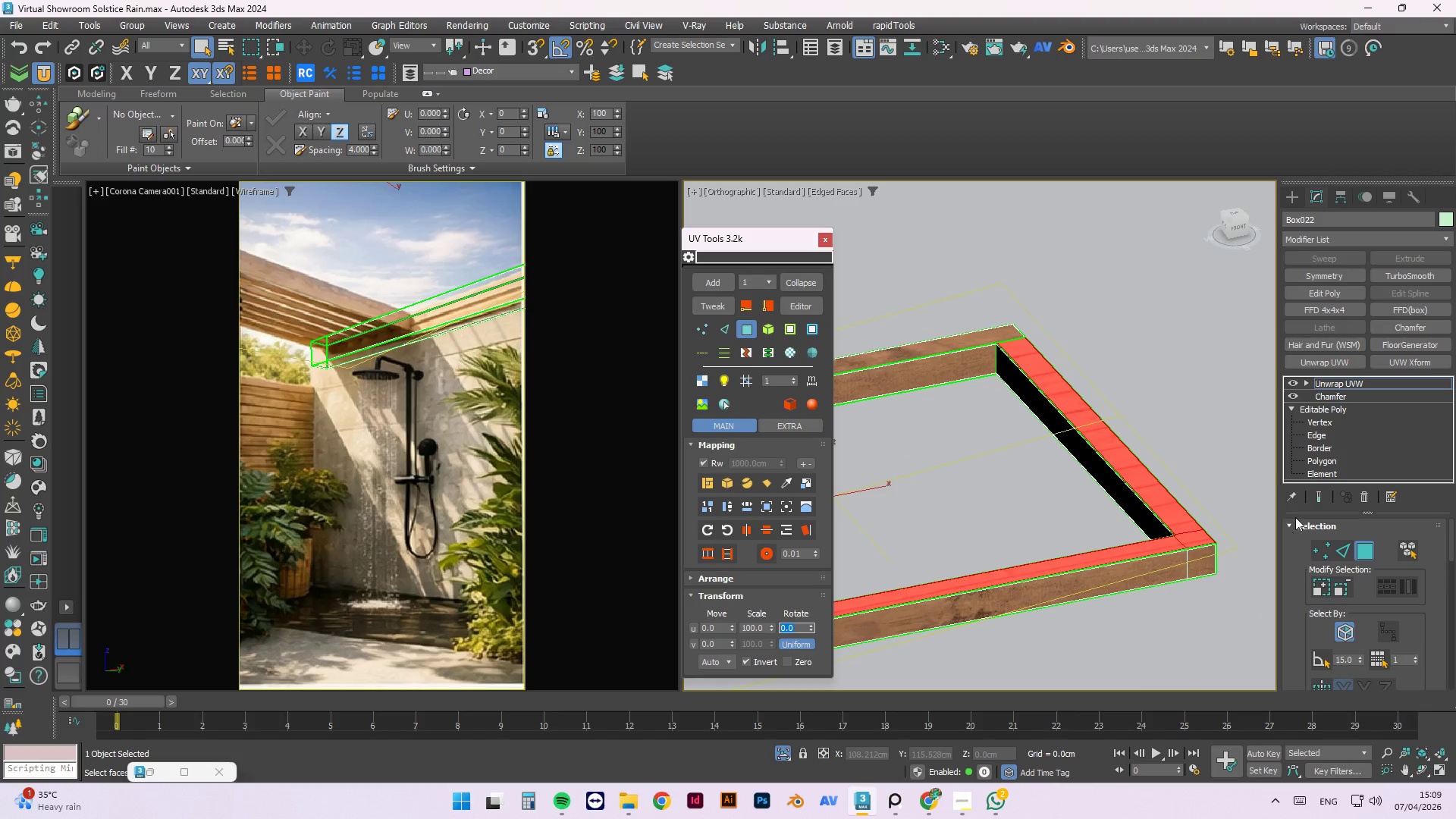 
left_click([1146, 406])
 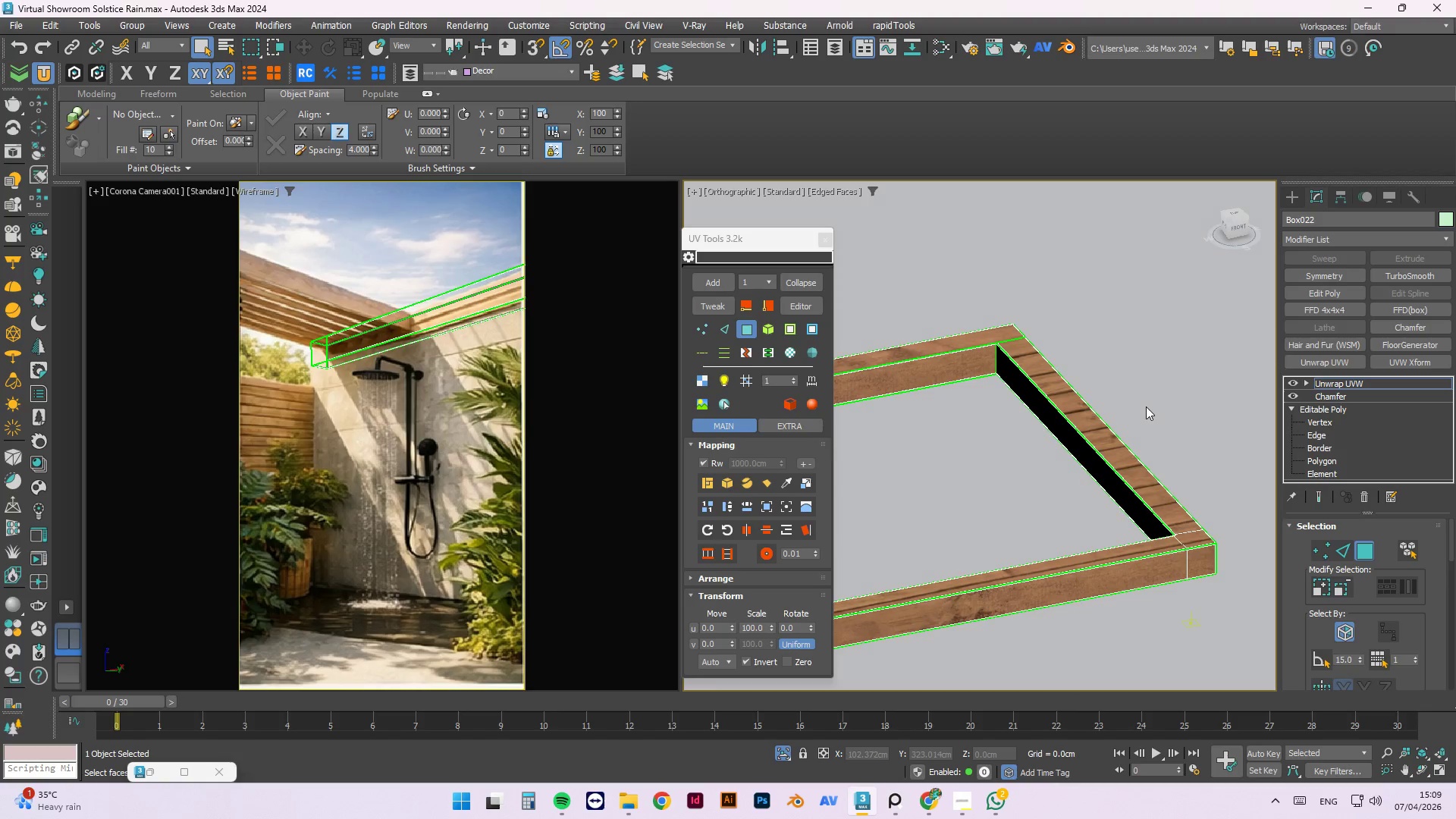 
hold_key(key=AltLeft, duration=1.34)
 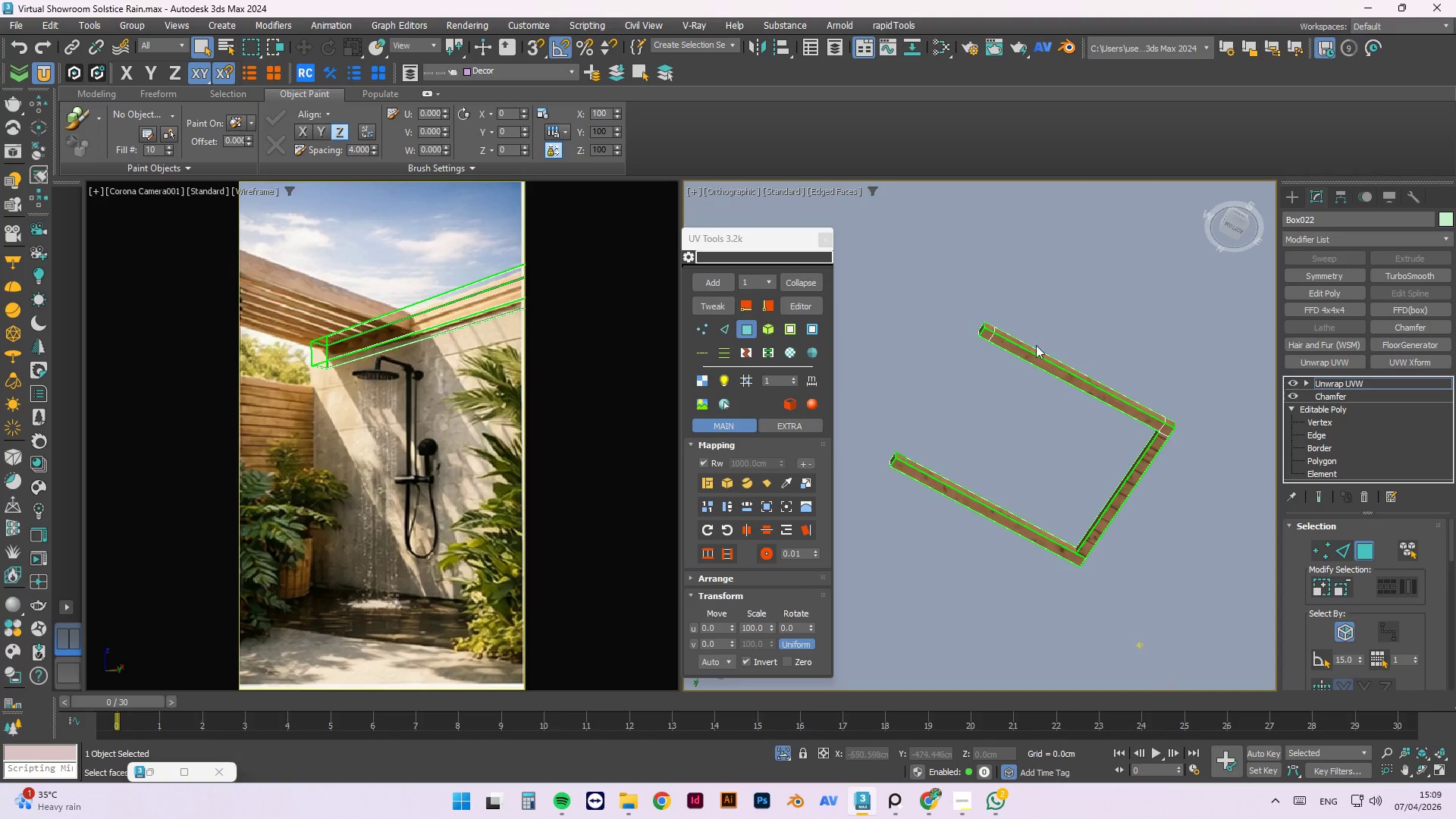 
scroll: coordinate [1144, 414], scroll_direction: down, amount: 3.0
 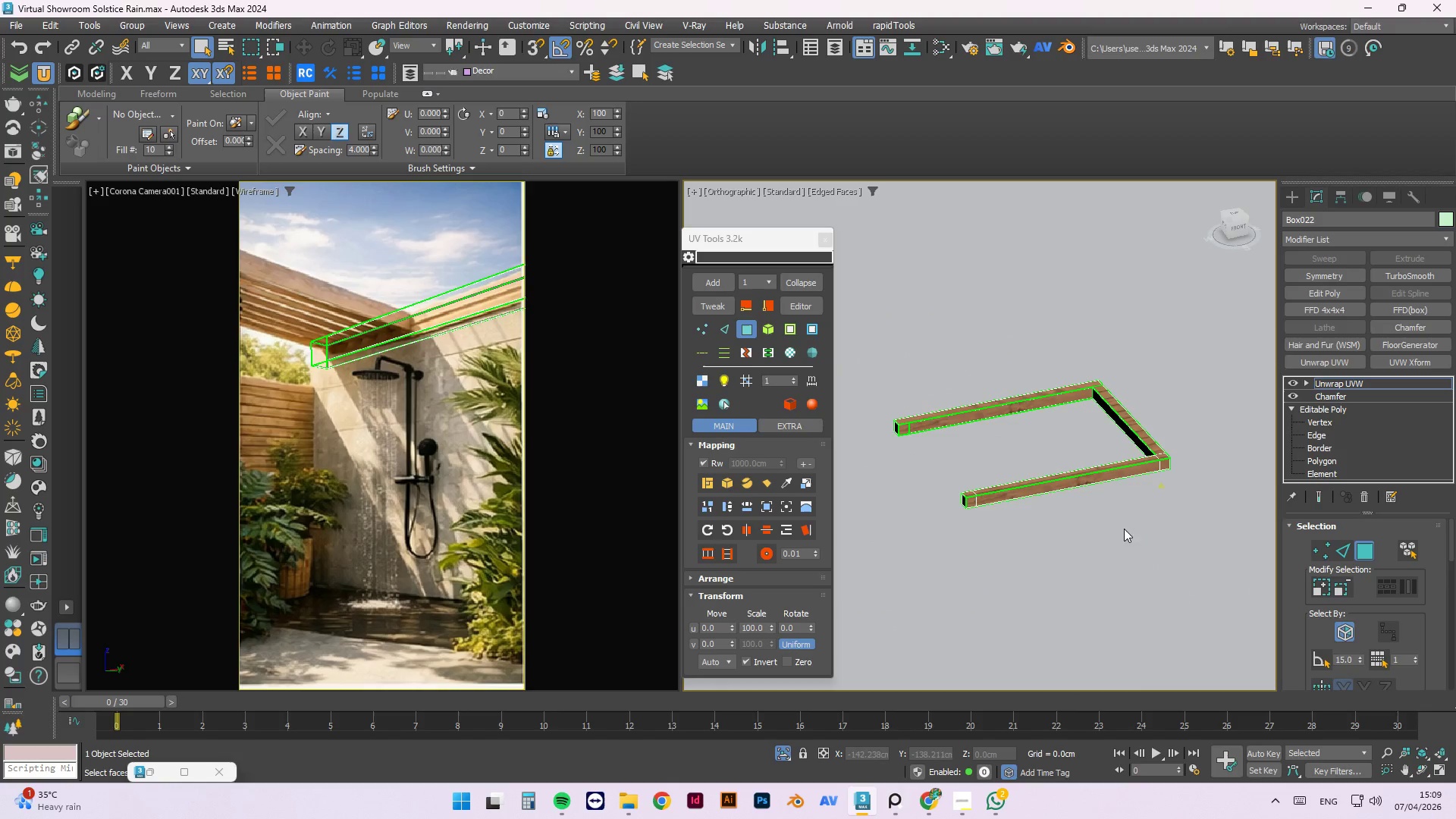 
key(Control+S)
 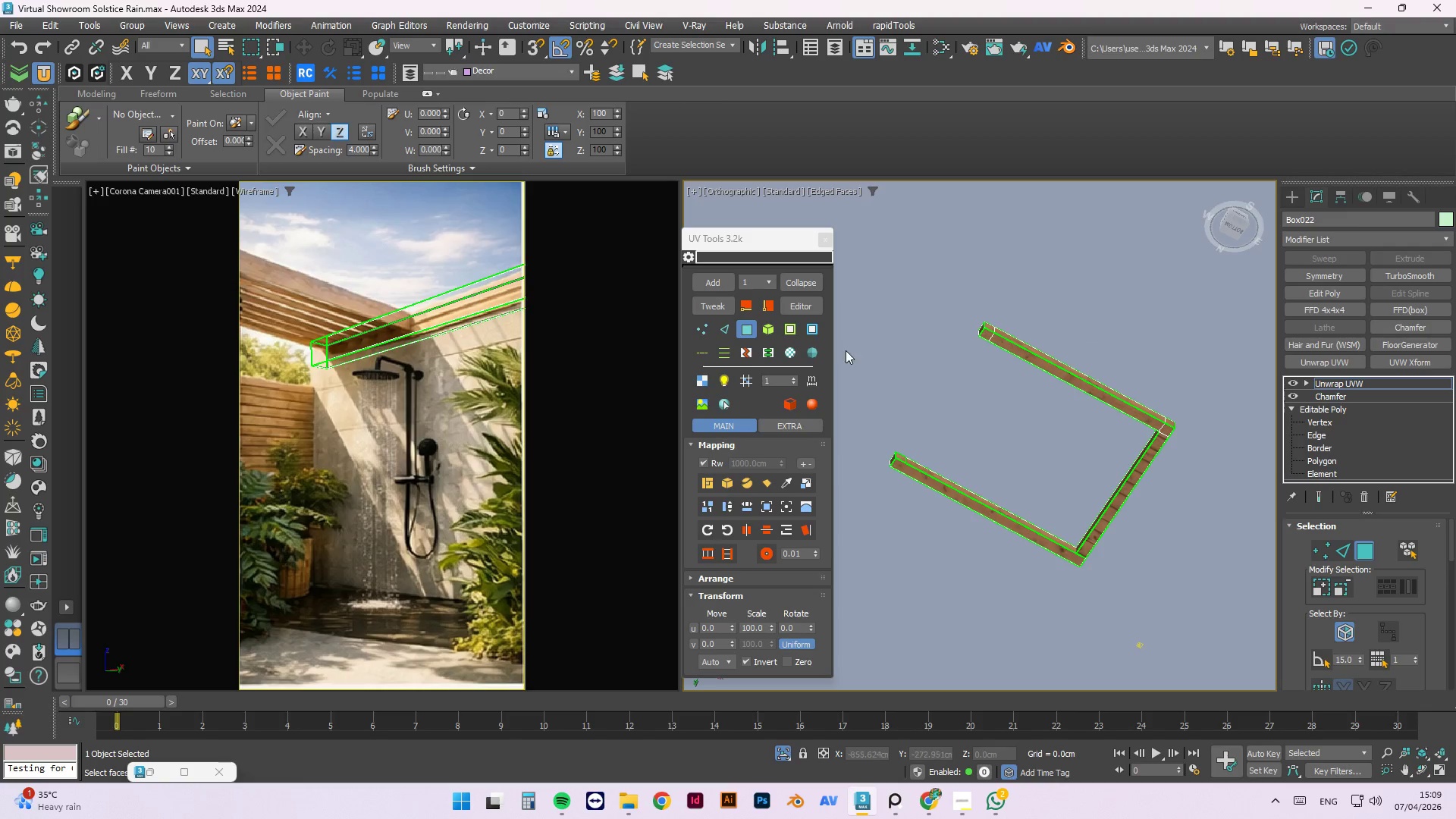 
left_click([630, 802])
 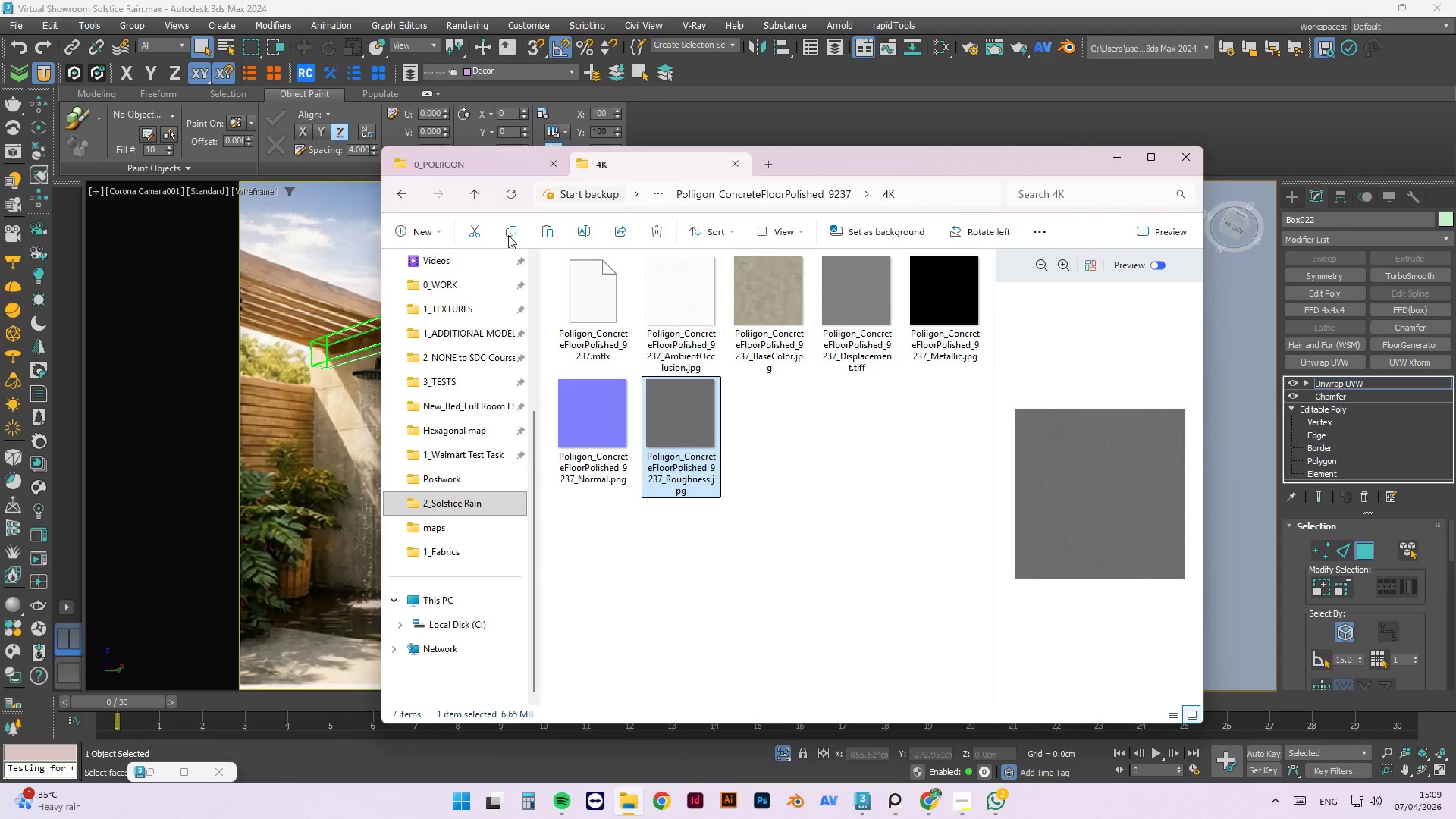 
left_click([460, 165])
 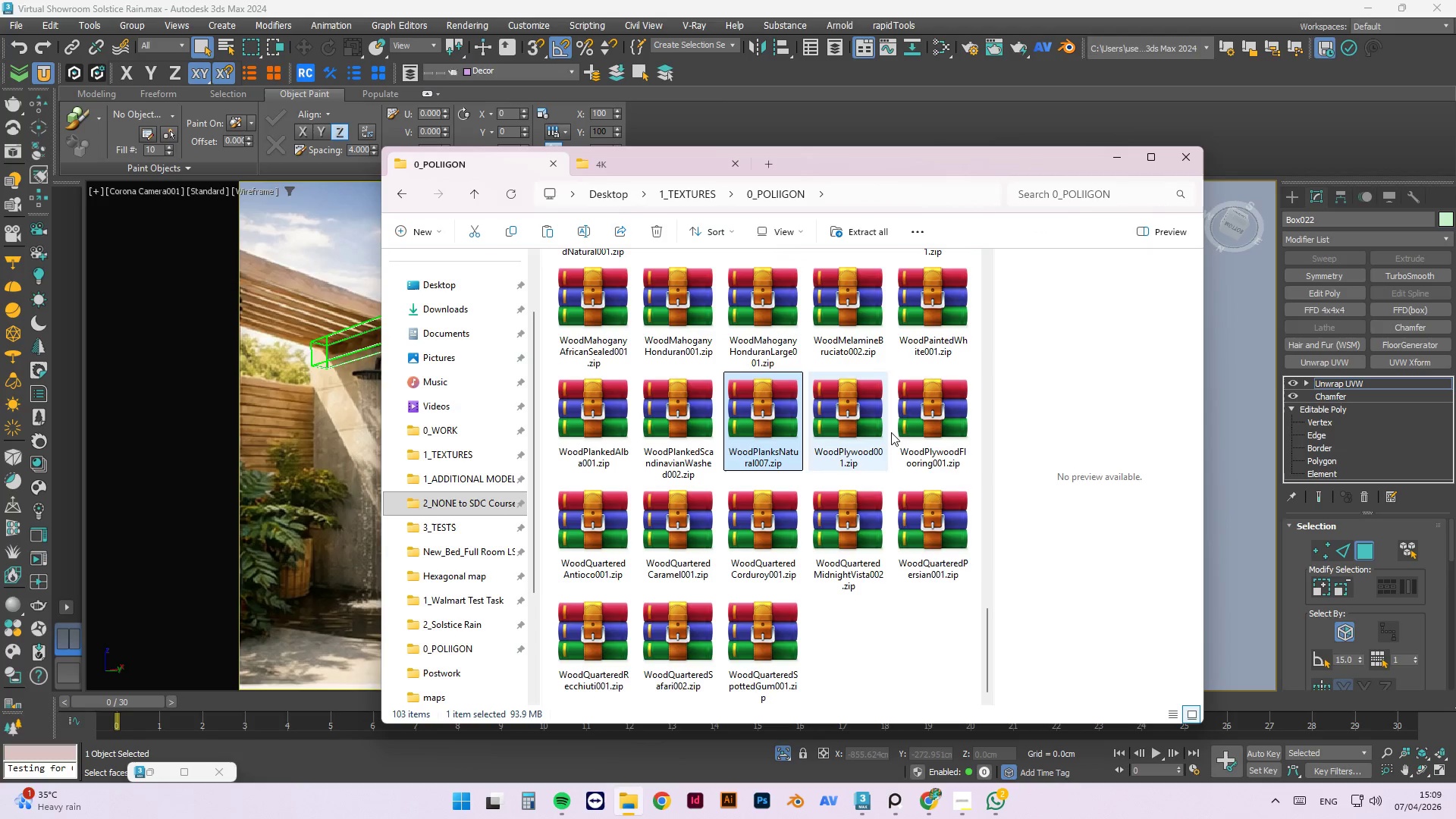 
scroll: coordinate [815, 570], scroll_direction: up, amount: 4.0
 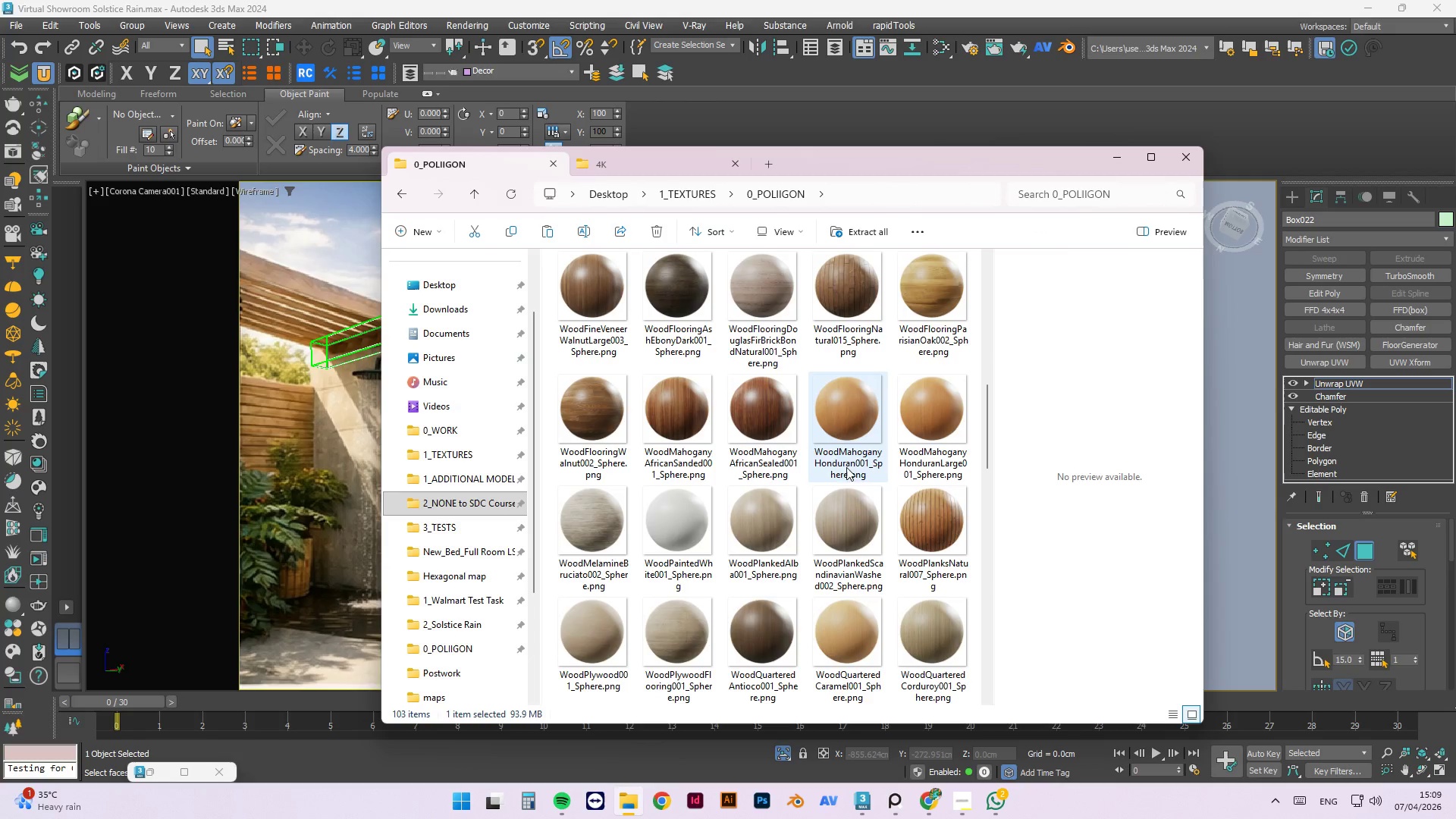 
scroll: coordinate [848, 466], scroll_direction: down, amount: 1.0
 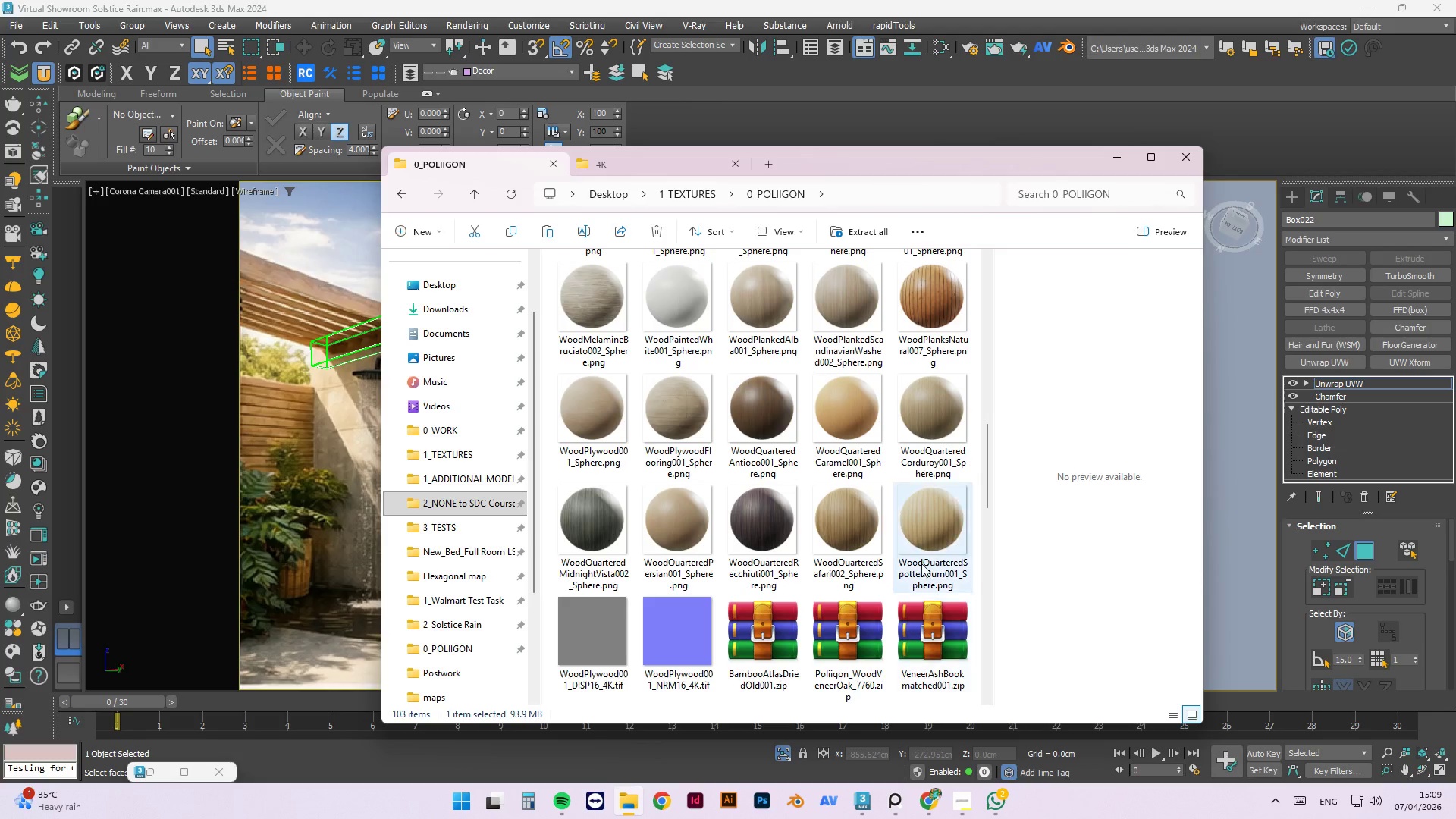 
left_click([923, 541])
 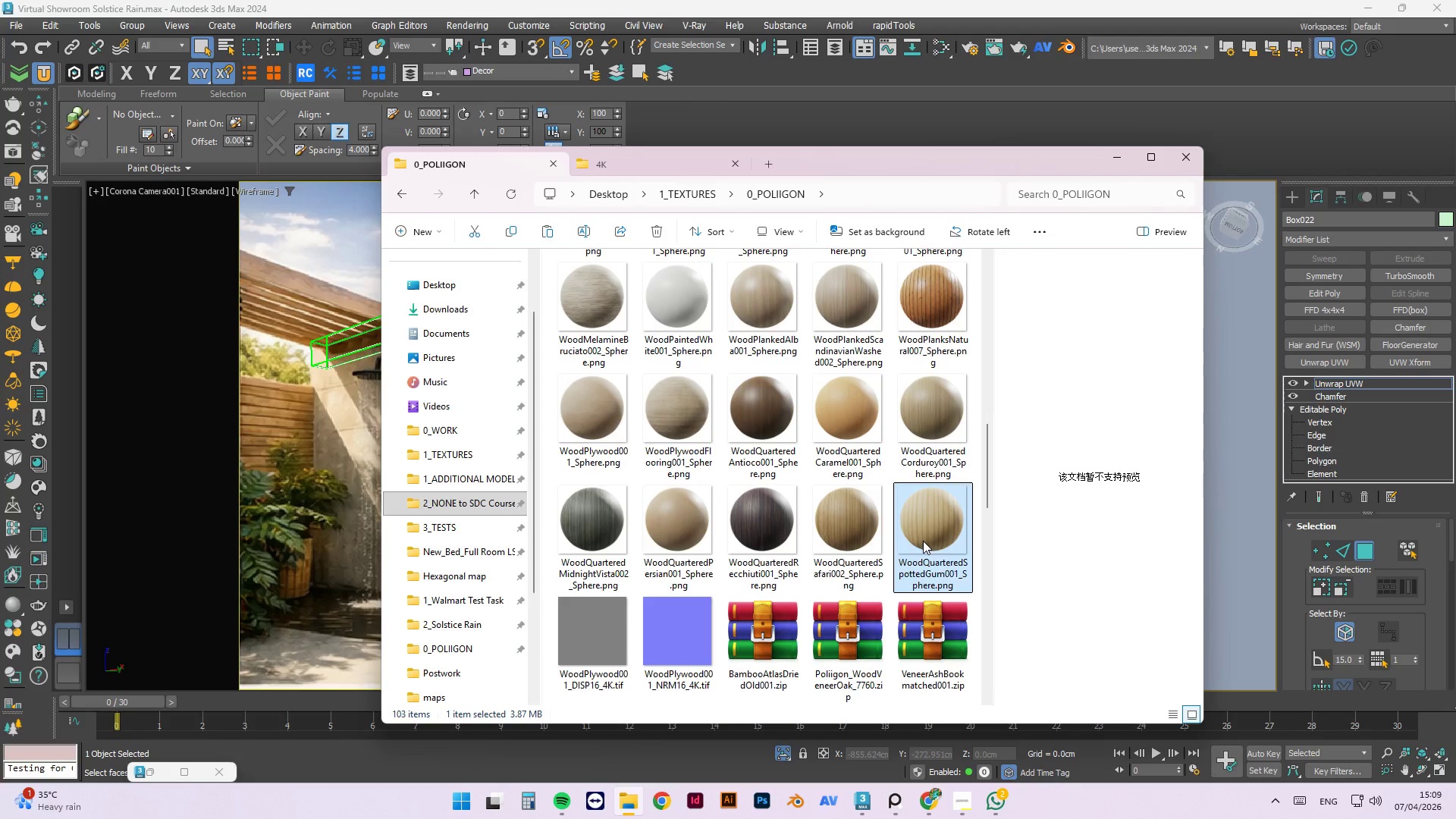 
scroll: coordinate [891, 524], scroll_direction: up, amount: 3.0
 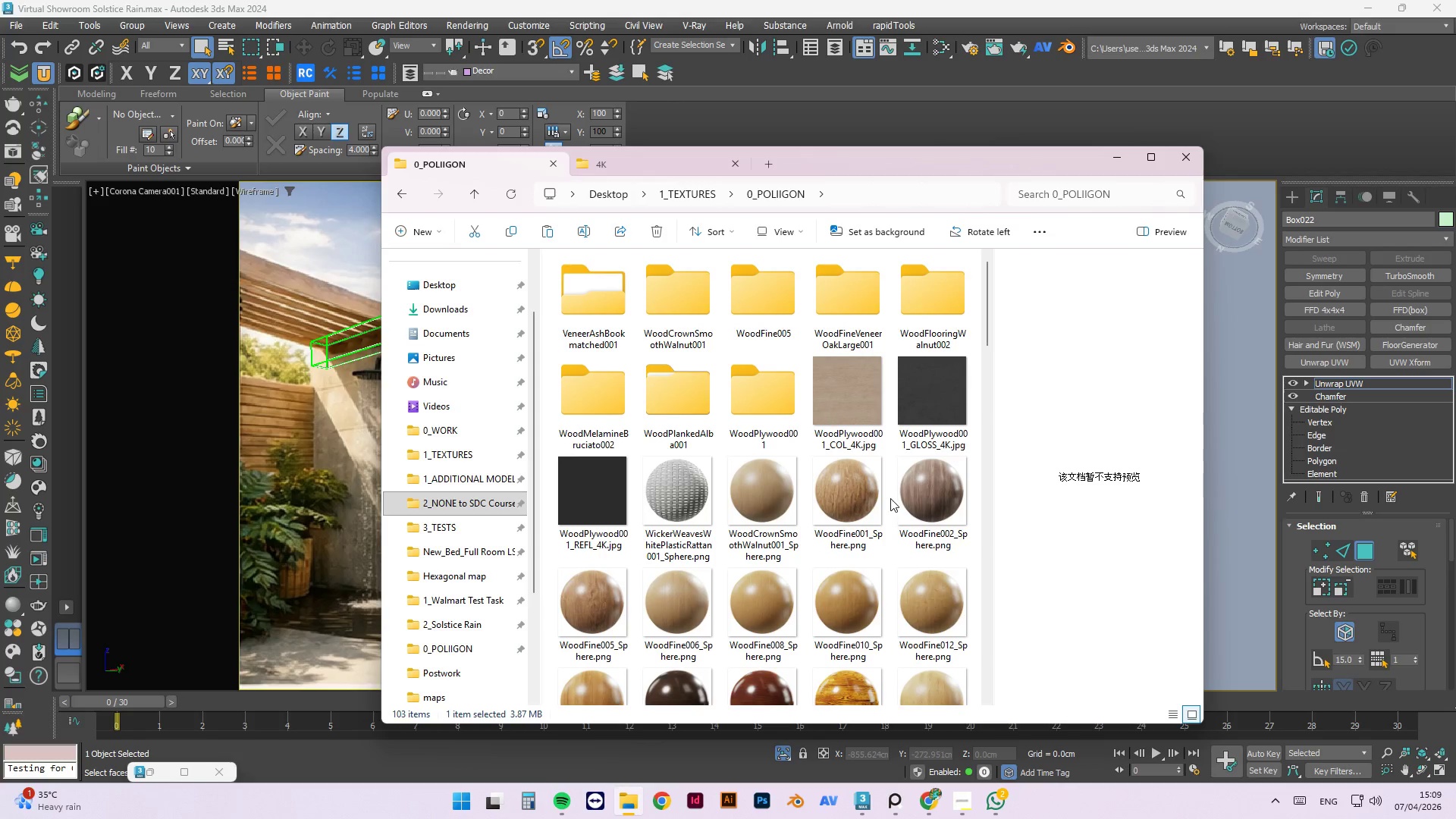 
scroll: coordinate [757, 492], scroll_direction: down, amount: 2.0
 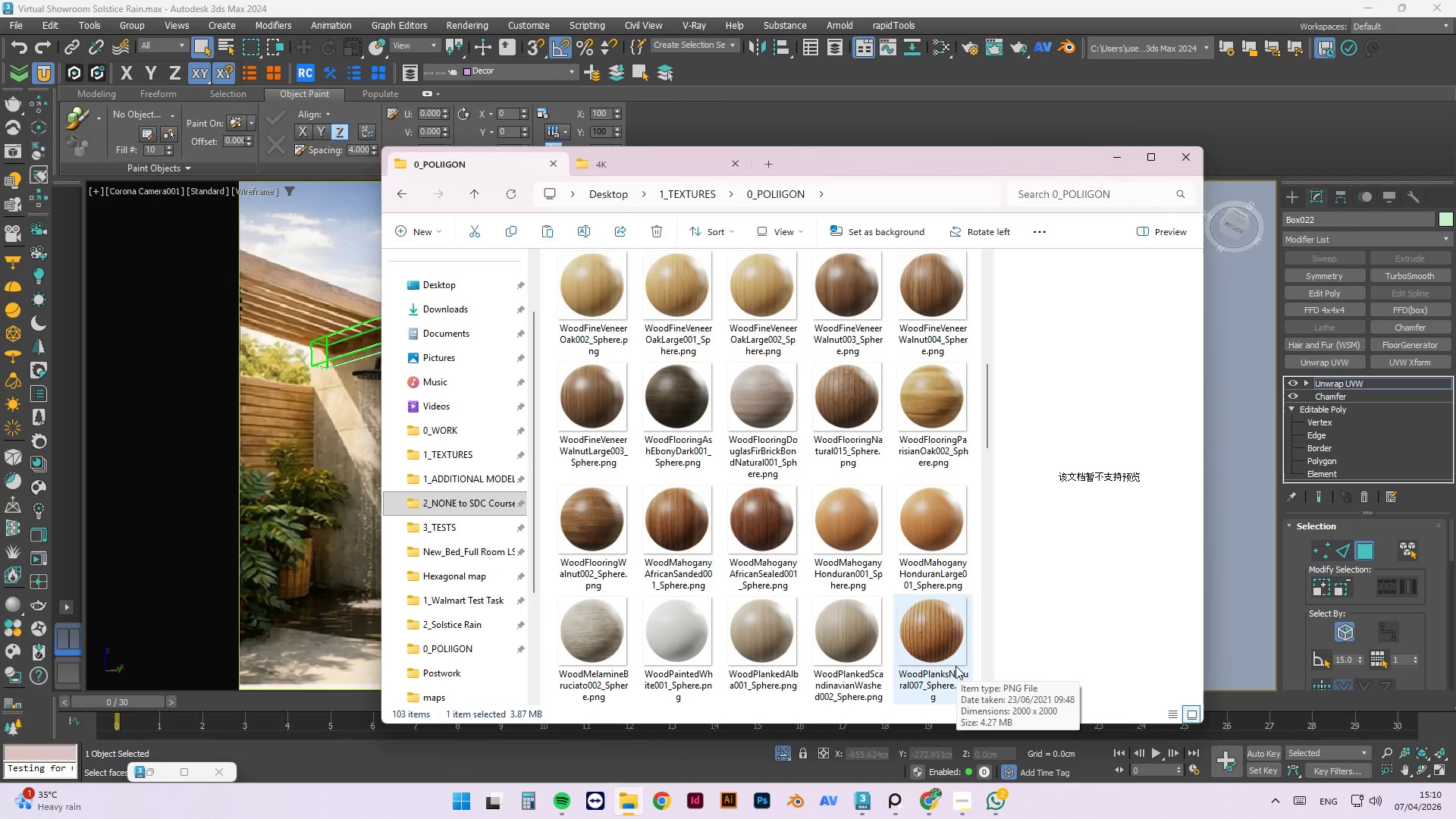 
mouse_move([846, 400])
 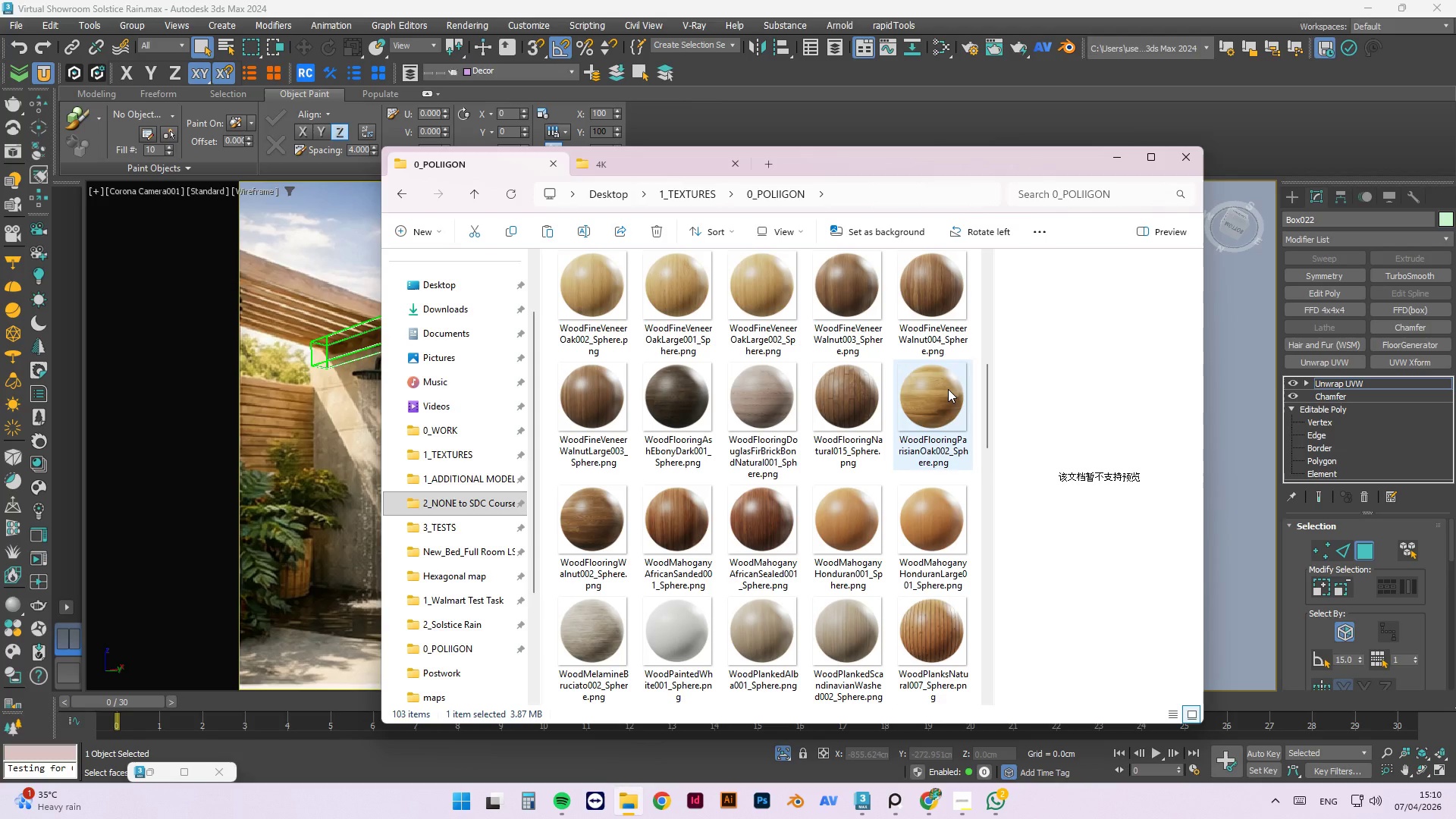 
double_click([948, 389])
 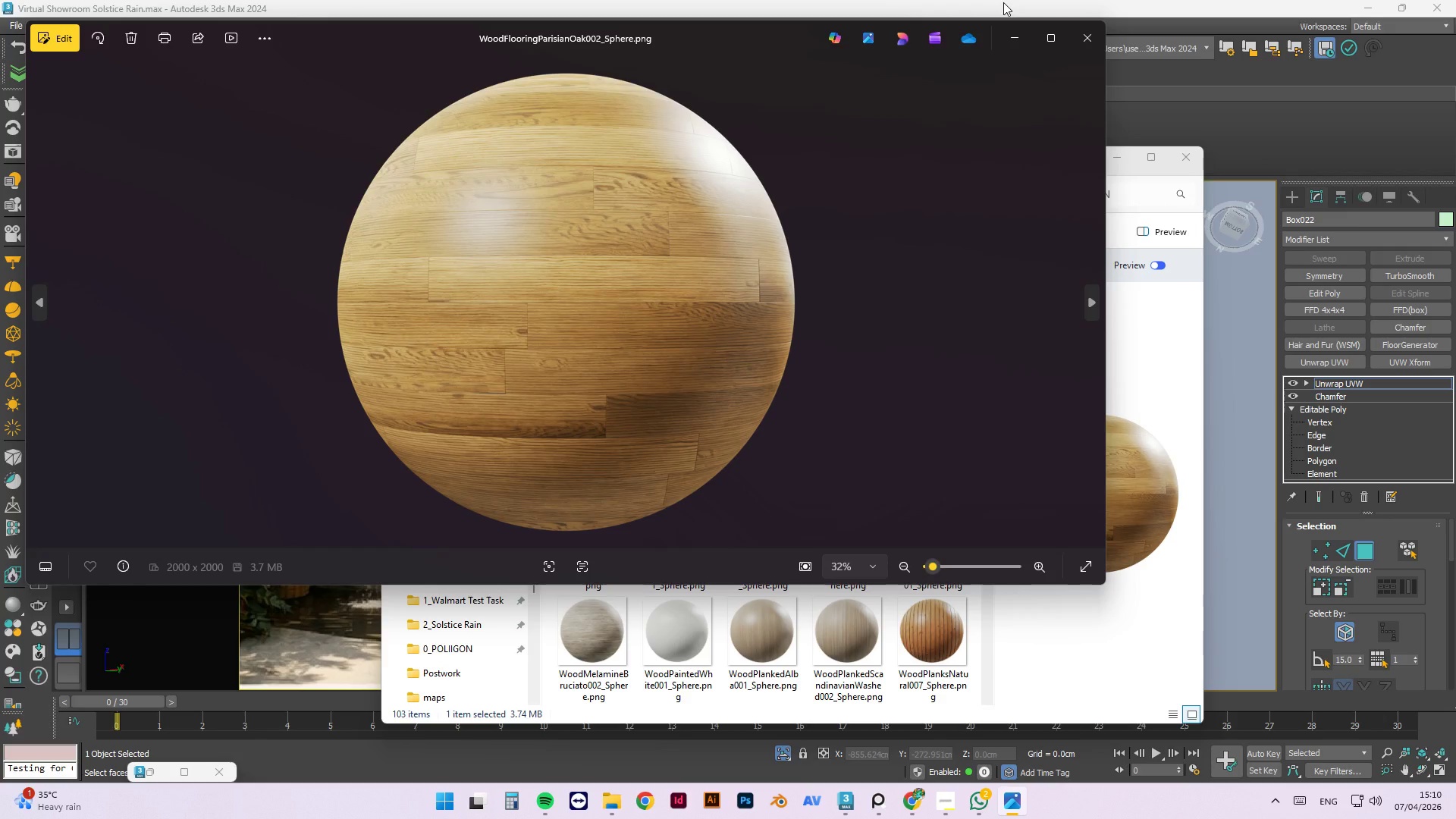 
left_click([1078, 49])
 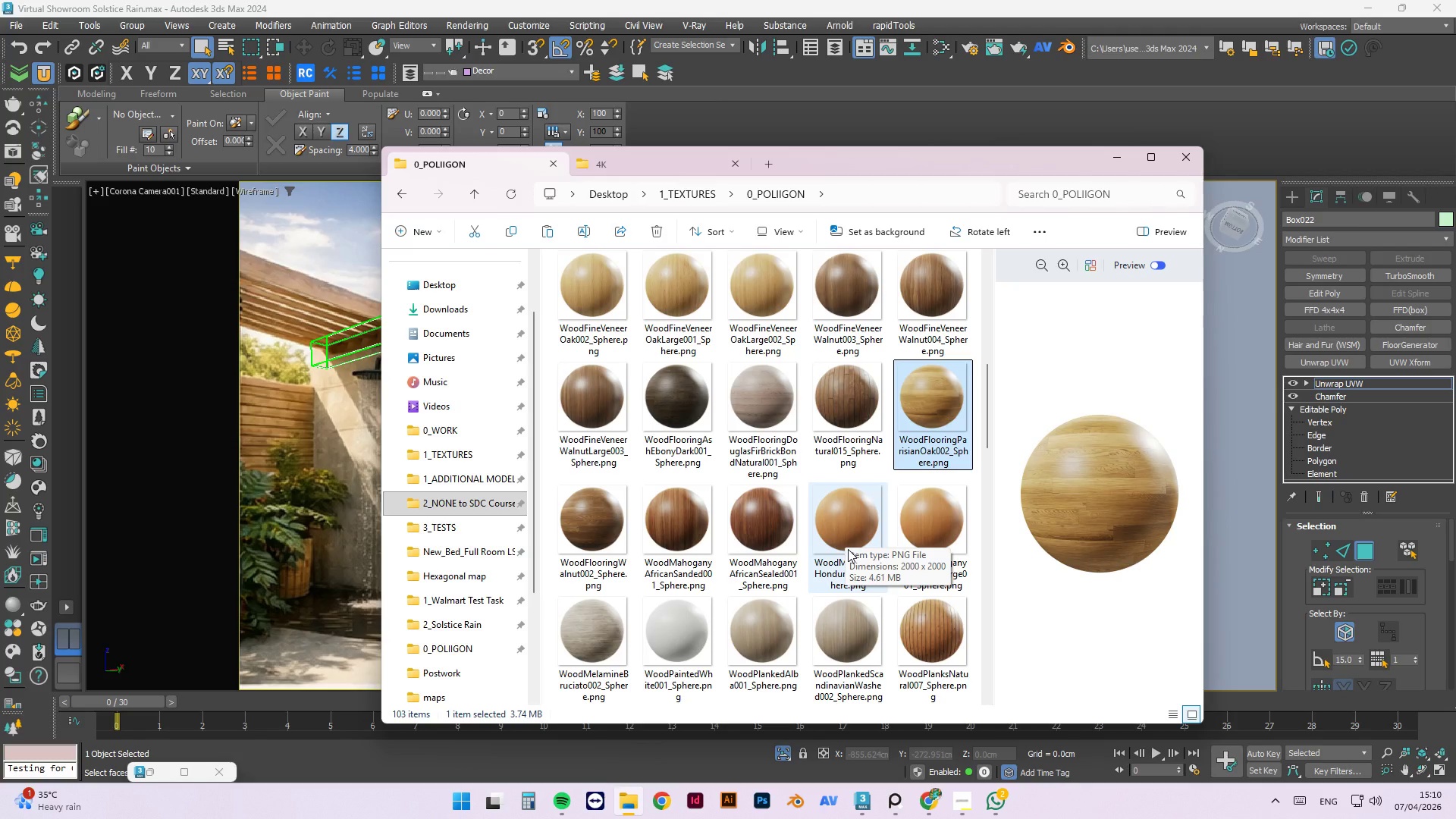 
scroll: coordinate [868, 575], scroll_direction: down, amount: 2.0
 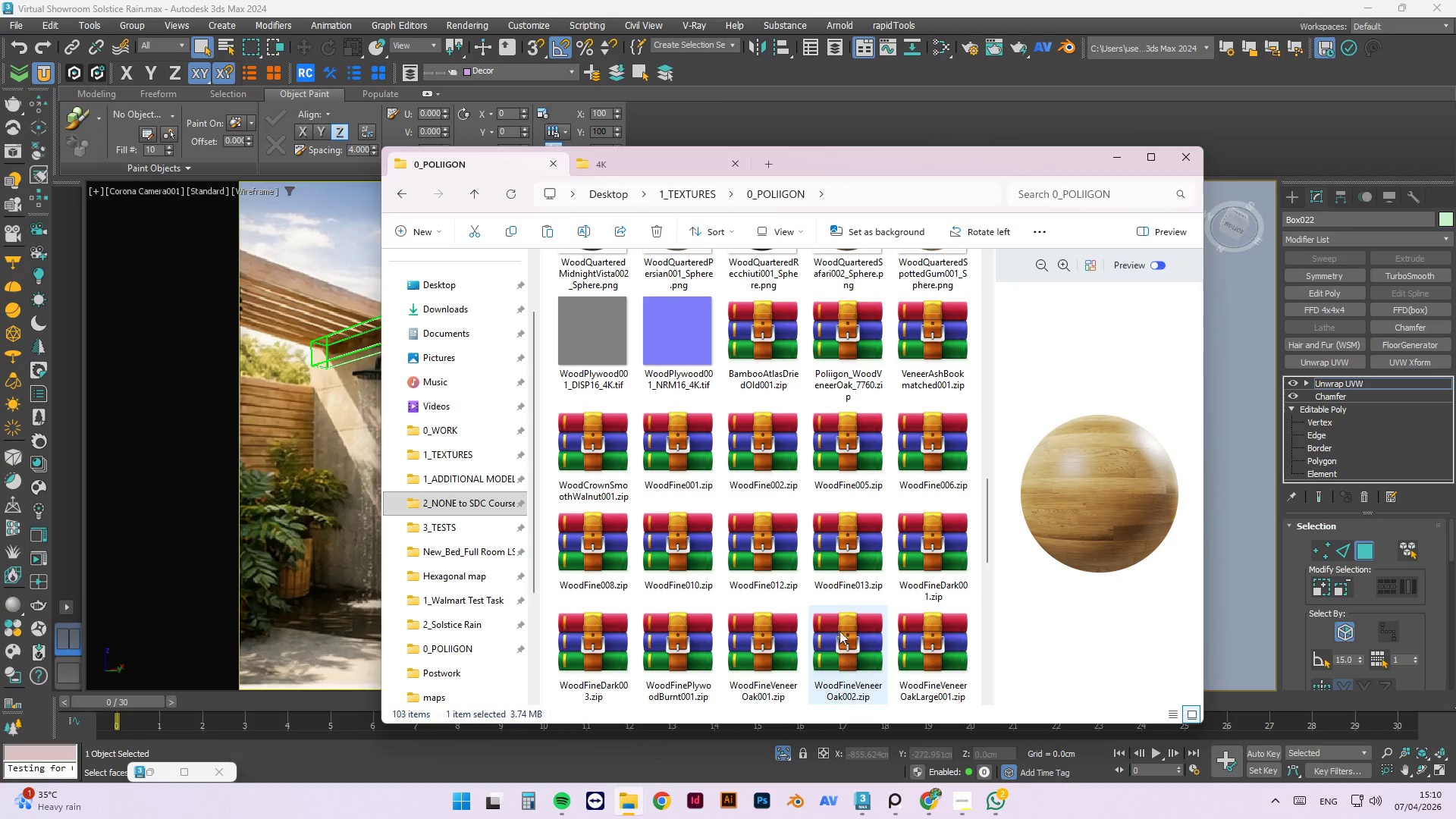 
scroll: coordinate [877, 590], scroll_direction: up, amount: 2.0
 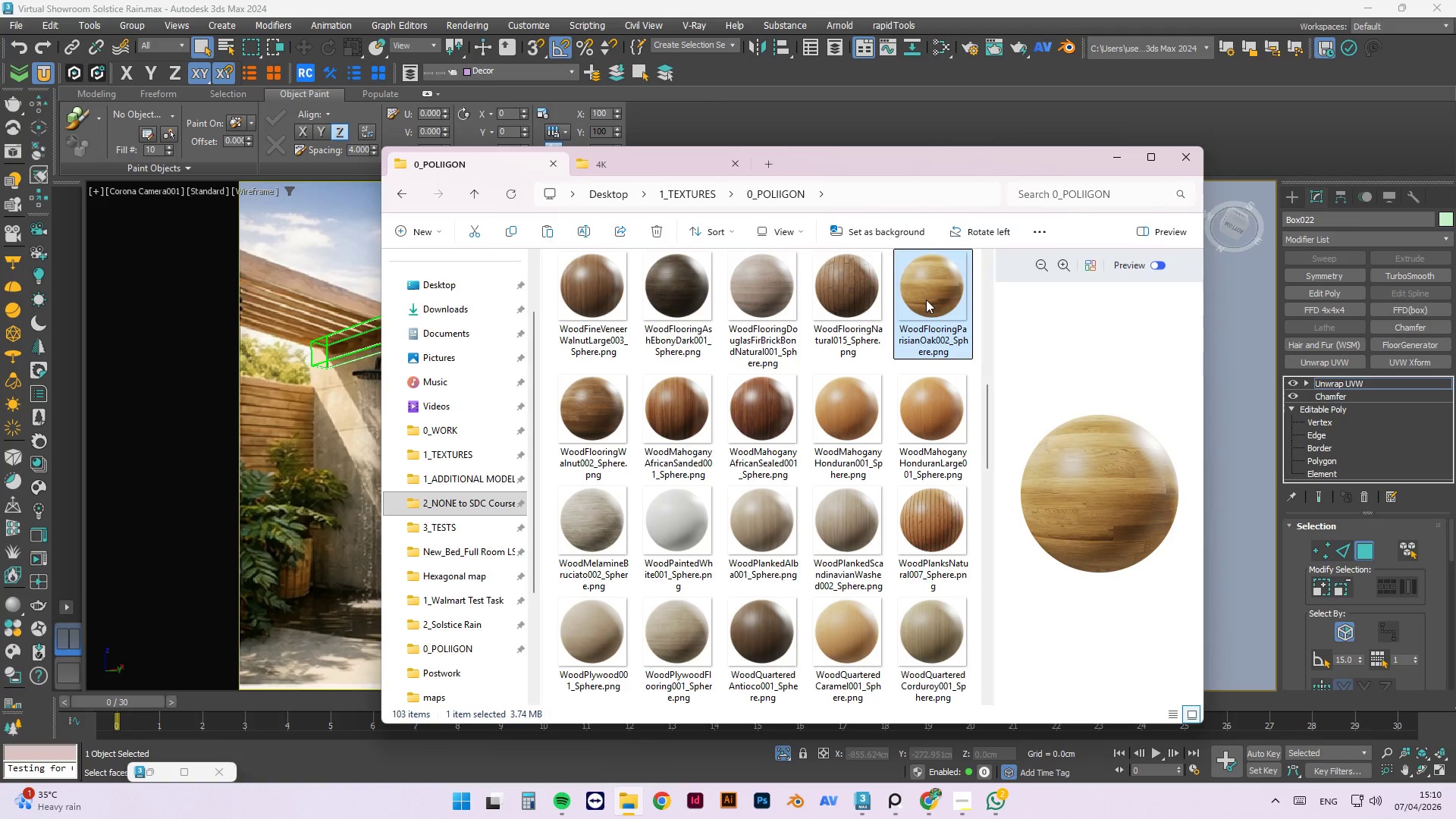 
double_click([926, 299])
 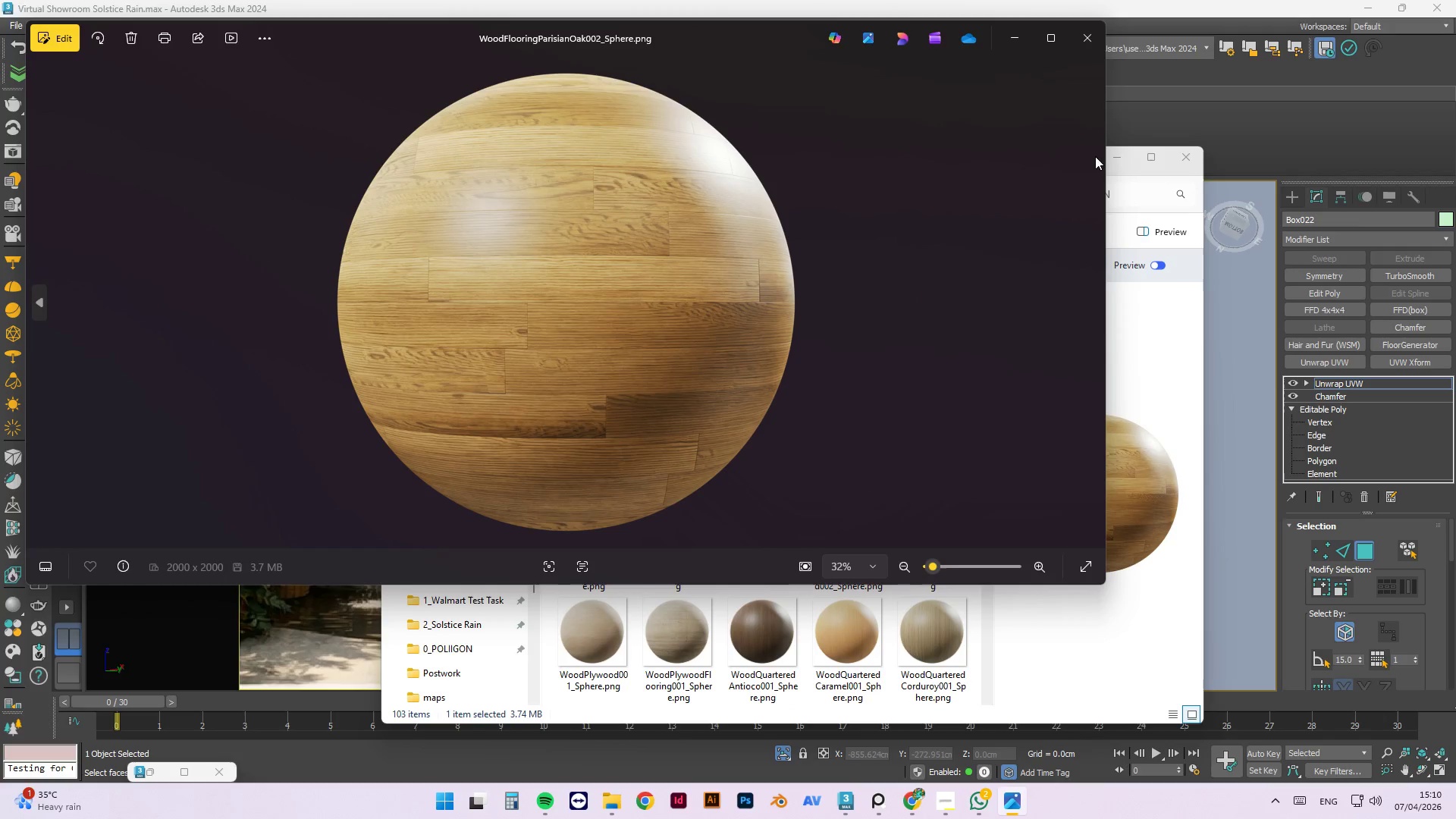 
left_click([1085, 28])
 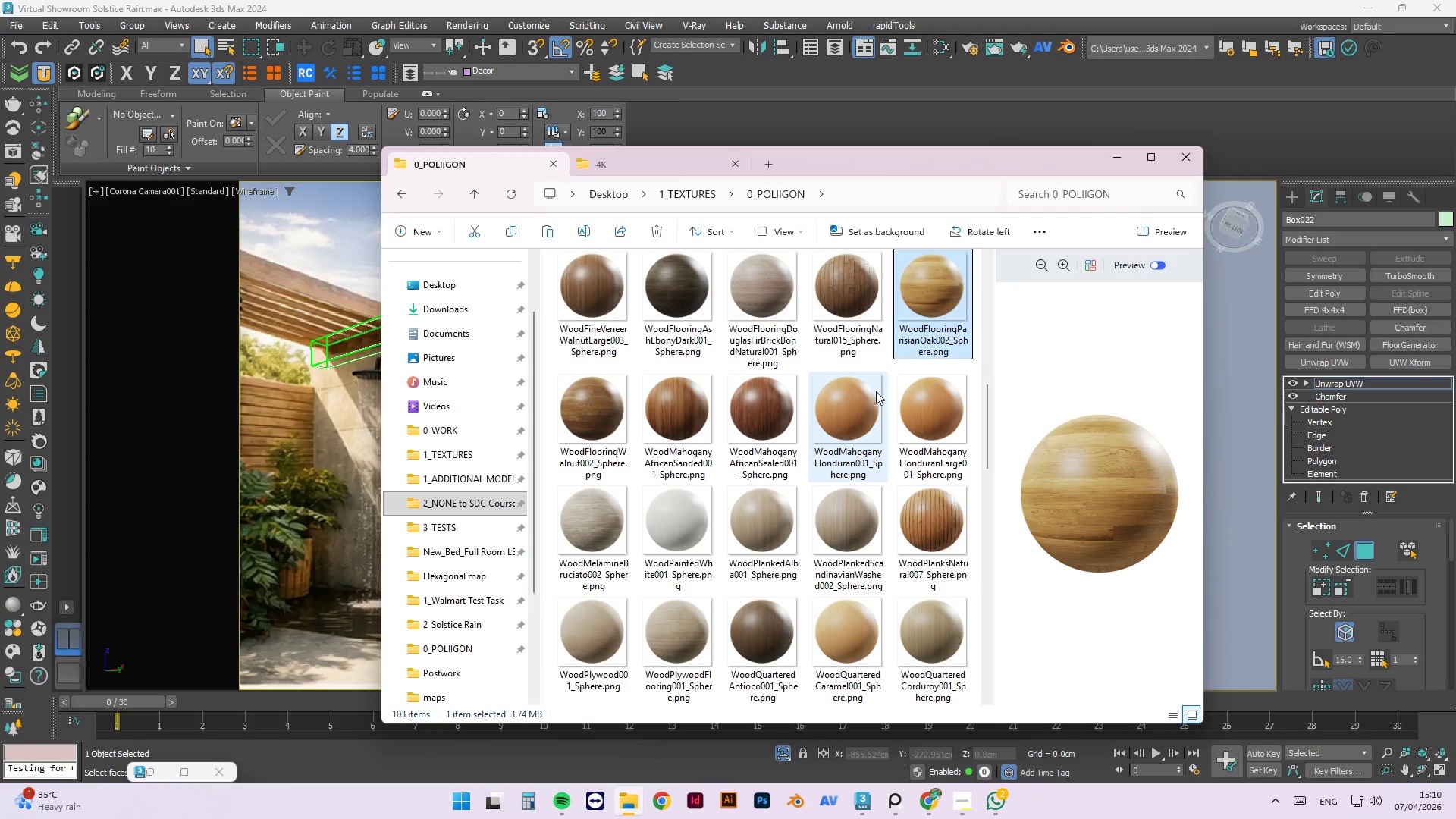 
double_click([876, 391])
 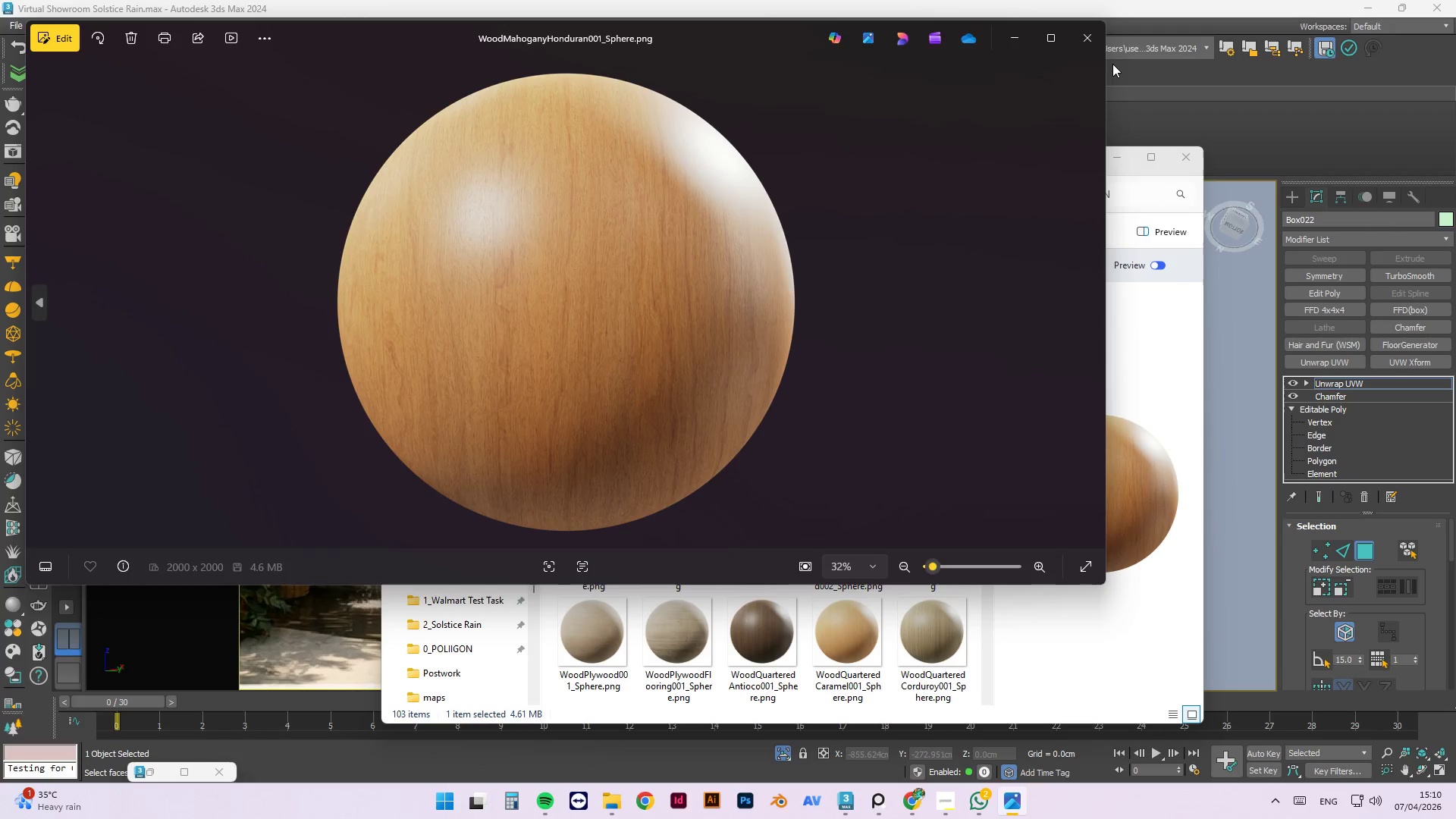 
left_click([1087, 47])
 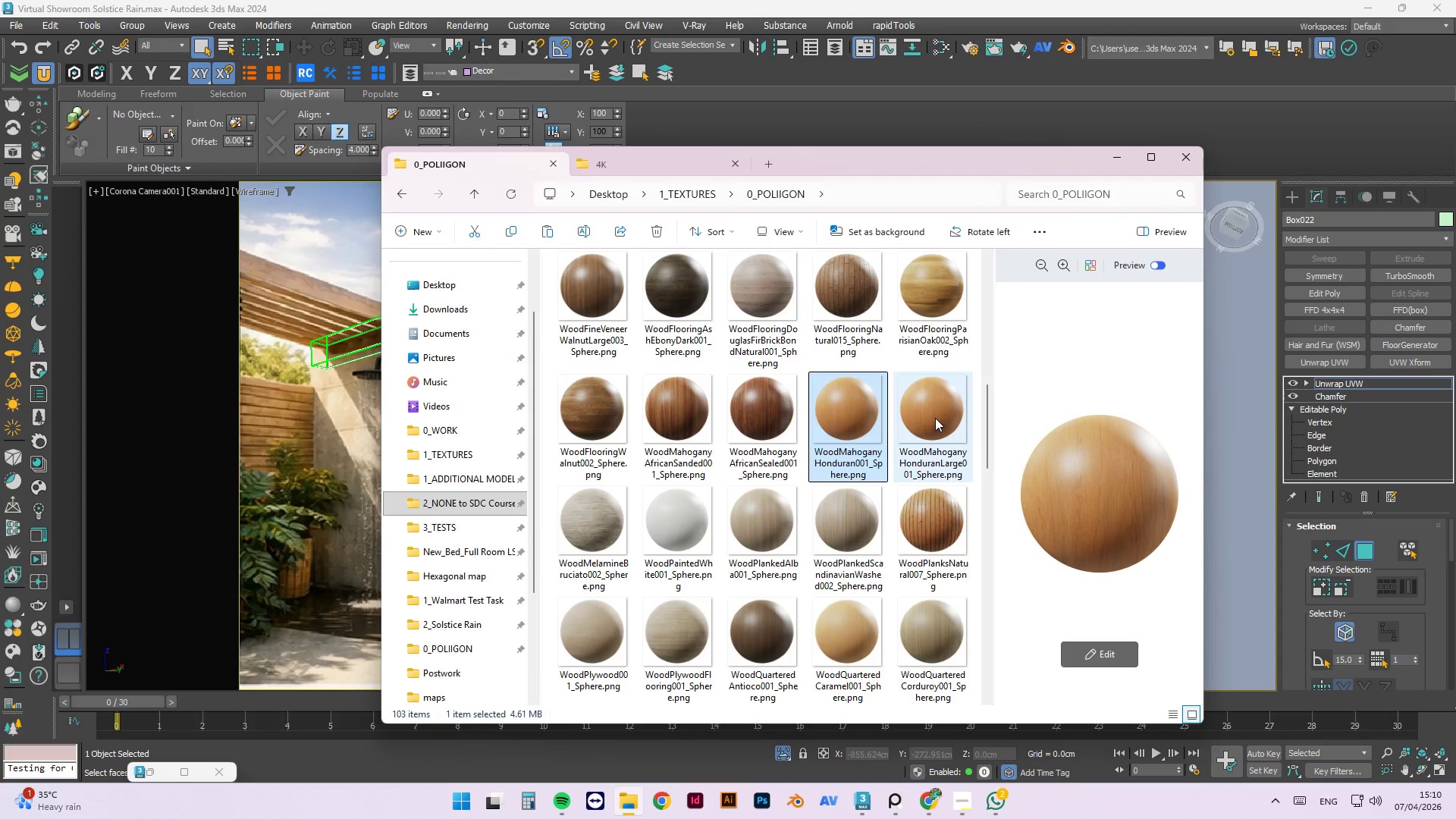 
scroll: coordinate [821, 439], scroll_direction: up, amount: 2.0
 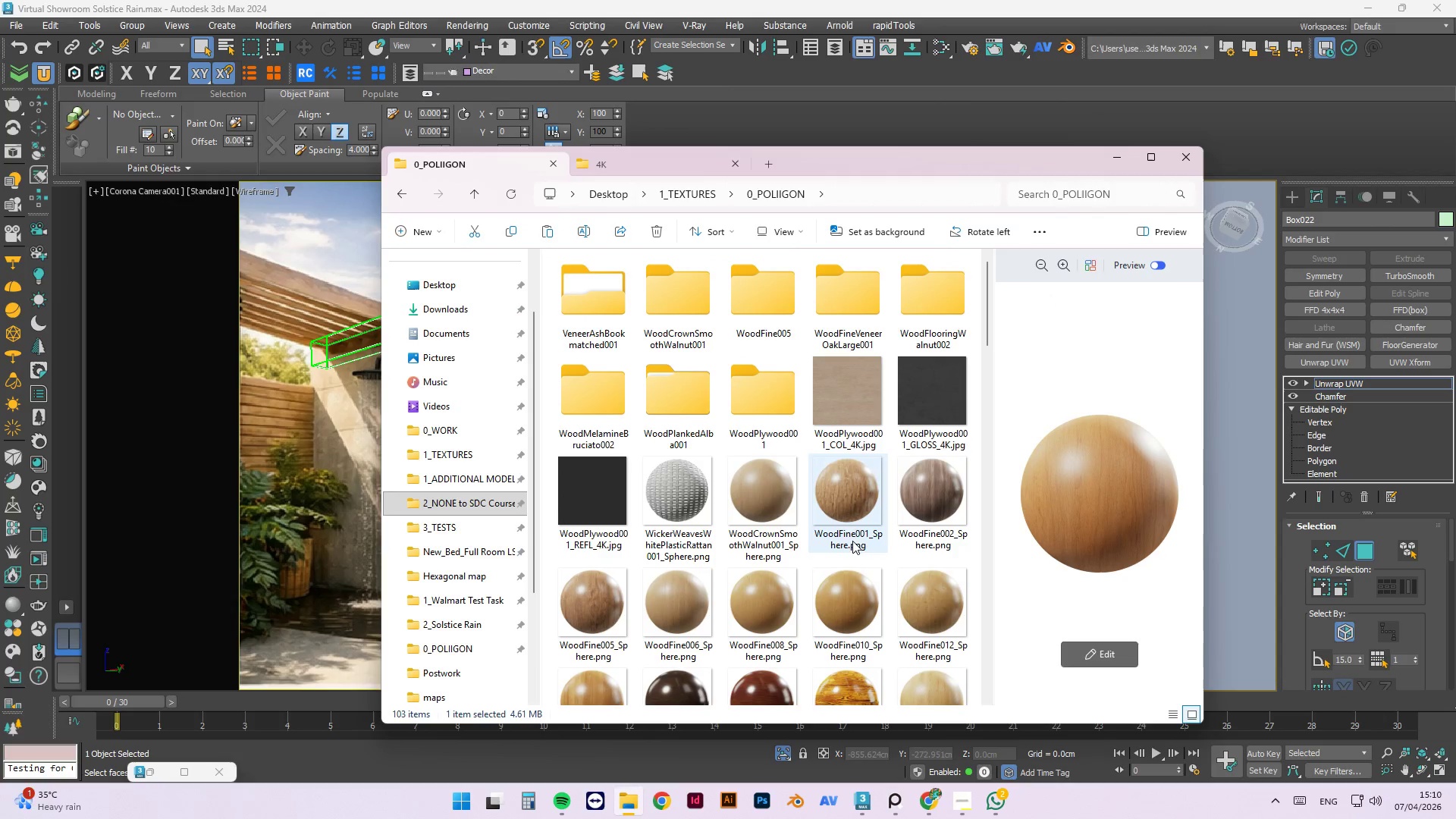 
scroll: coordinate [888, 443], scroll_direction: down, amount: 1.0
 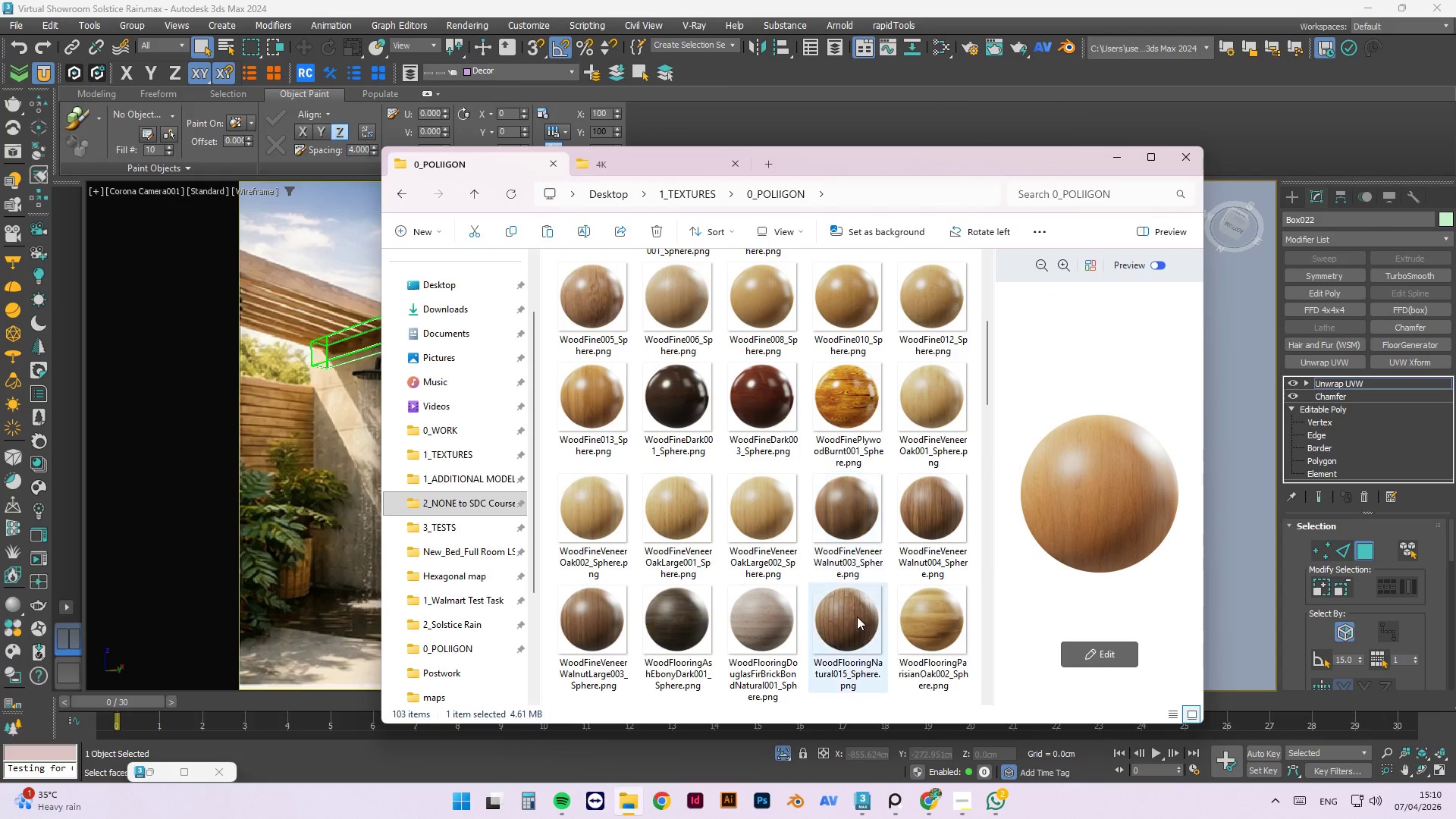 
double_click([905, 628])
 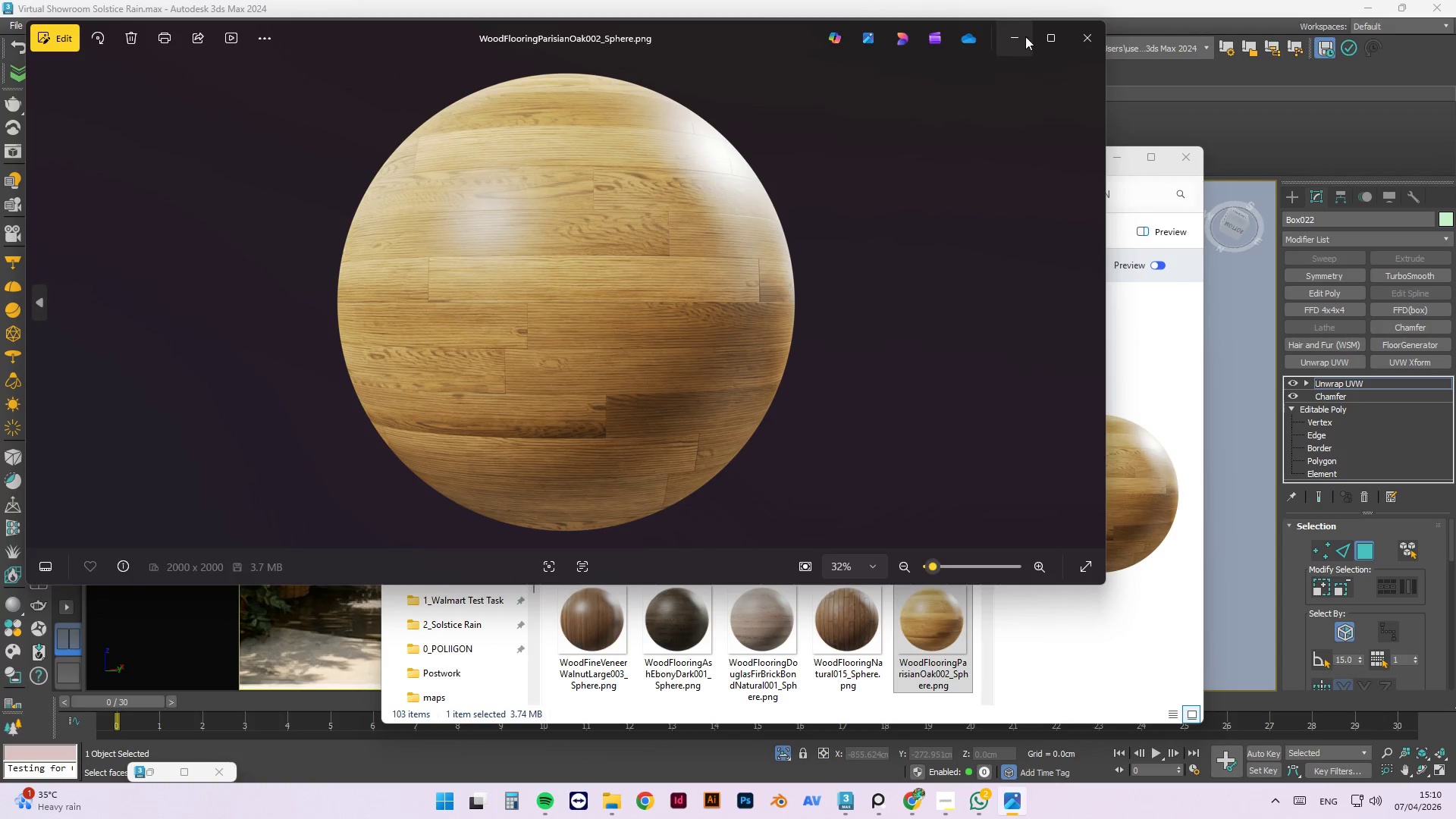 
left_click([1075, 33])
 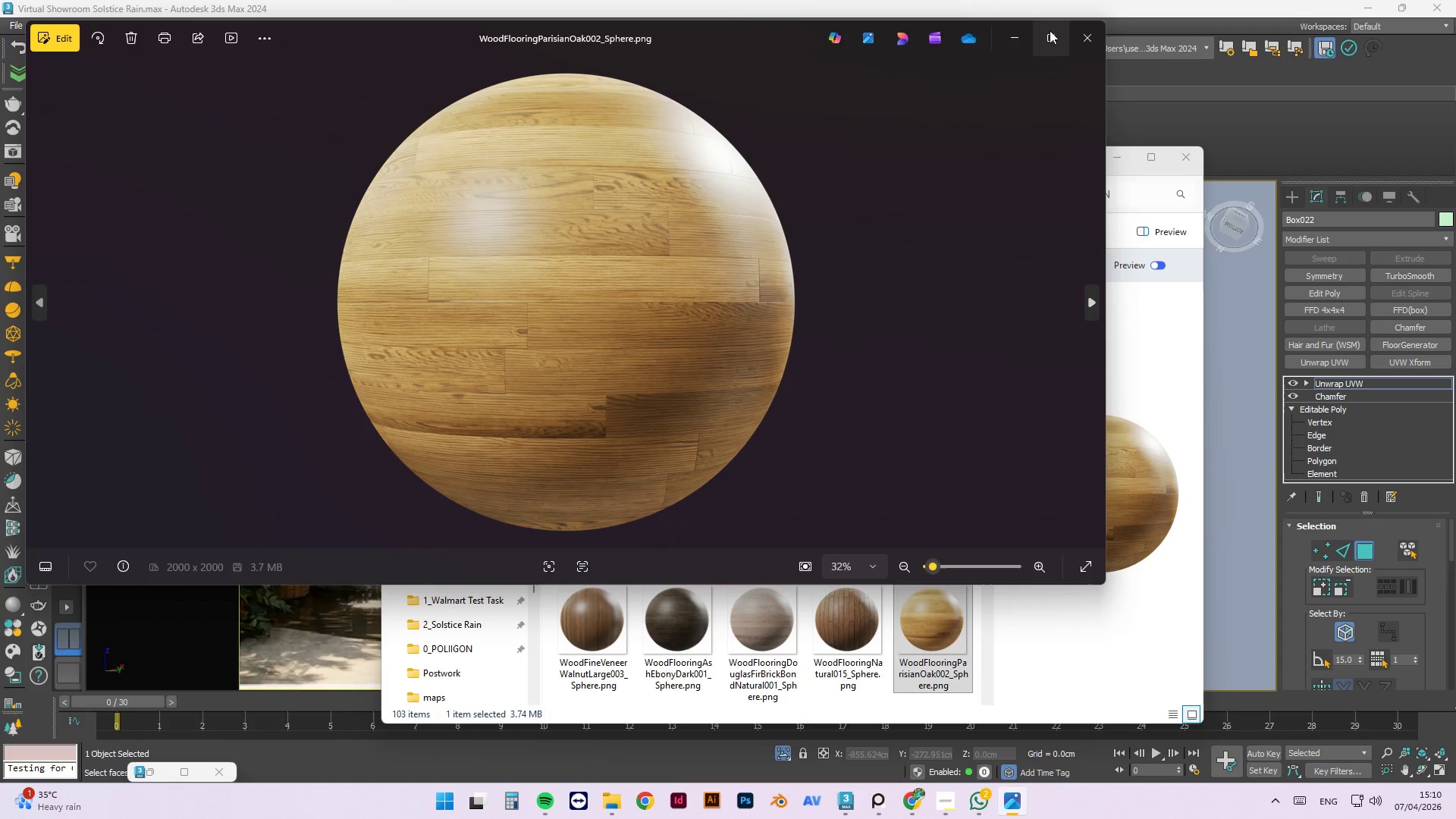 
left_click([1099, 30])
 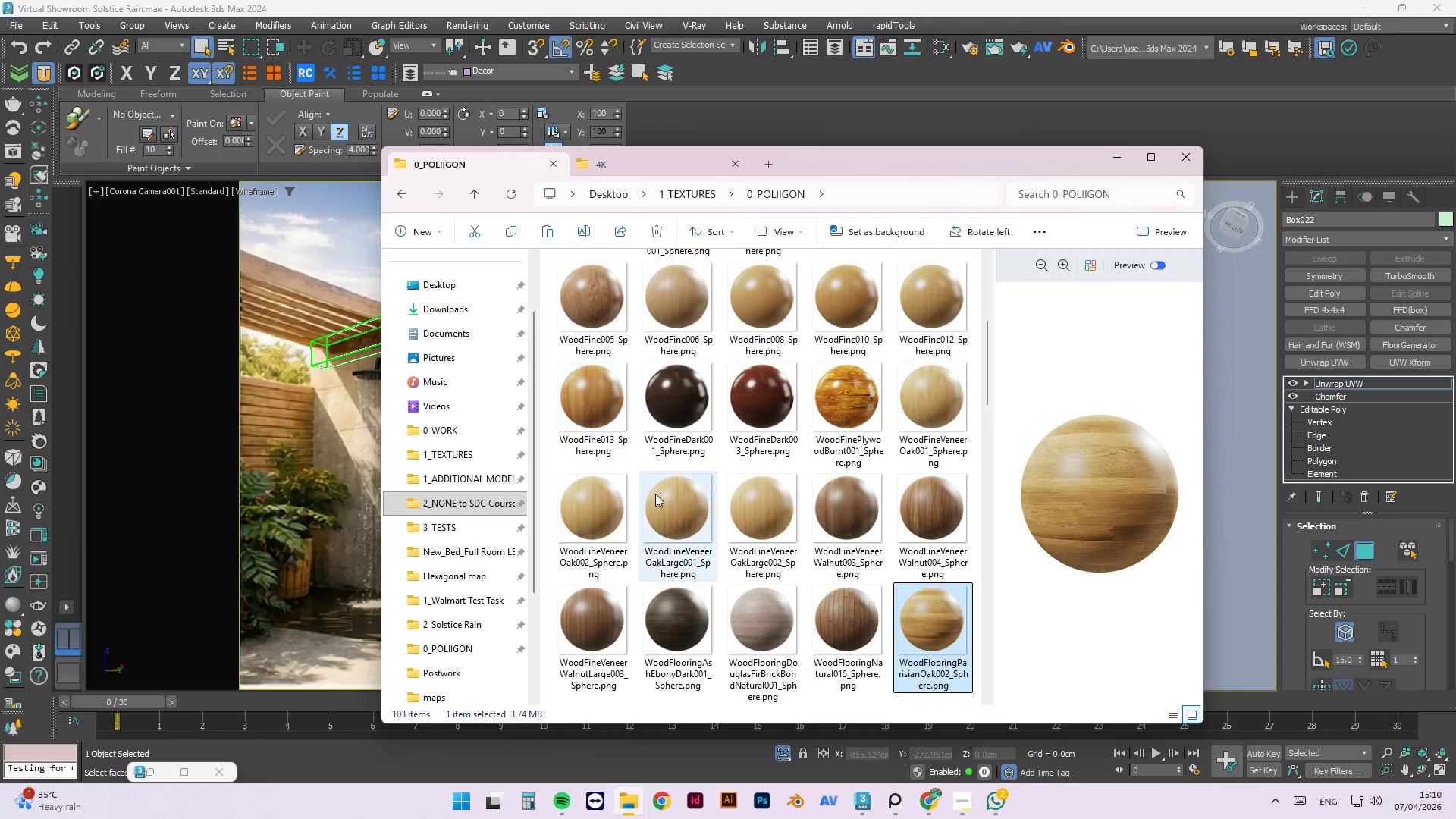 
double_click([657, 497])
 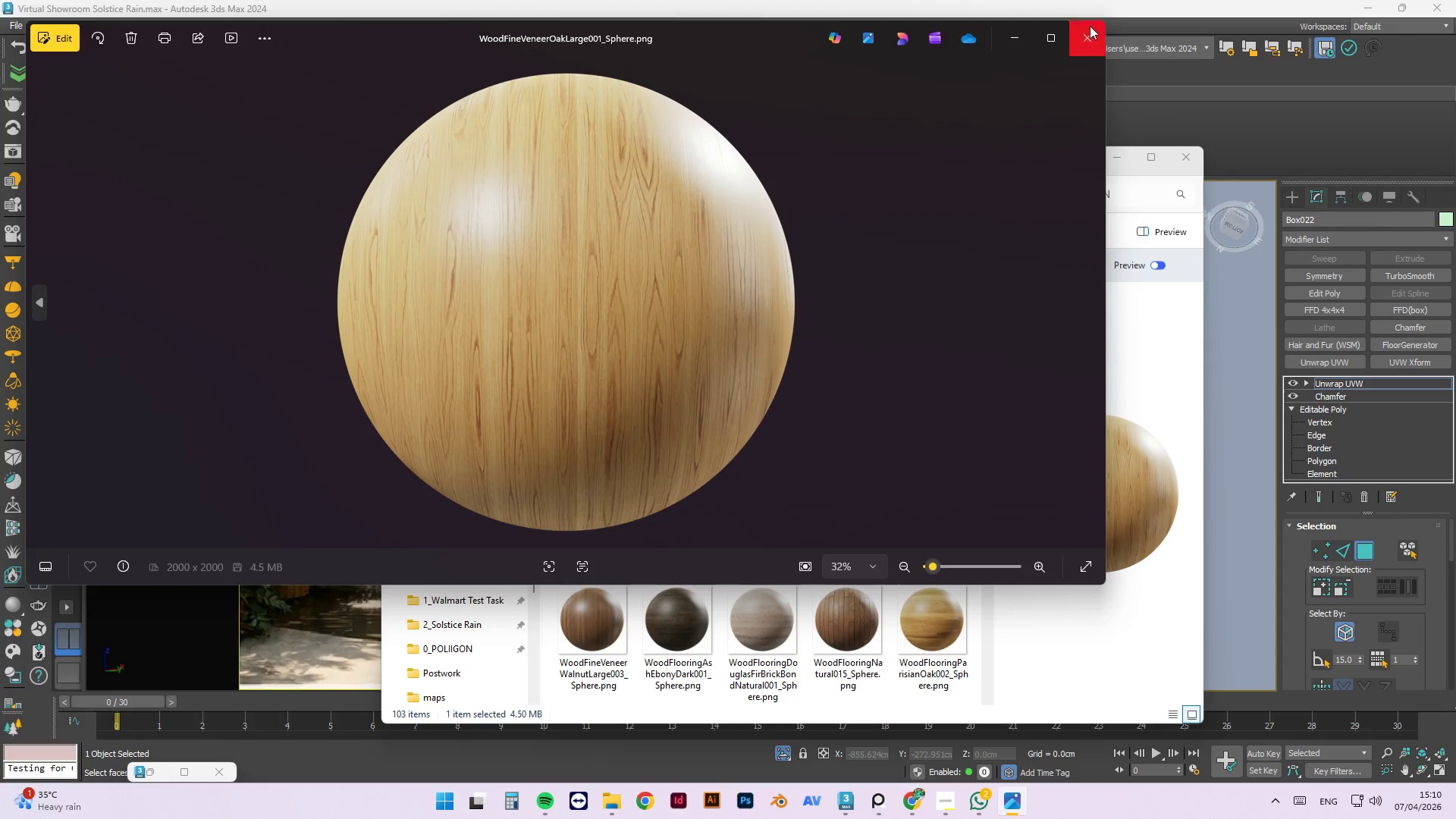 
left_click([1100, 27])
 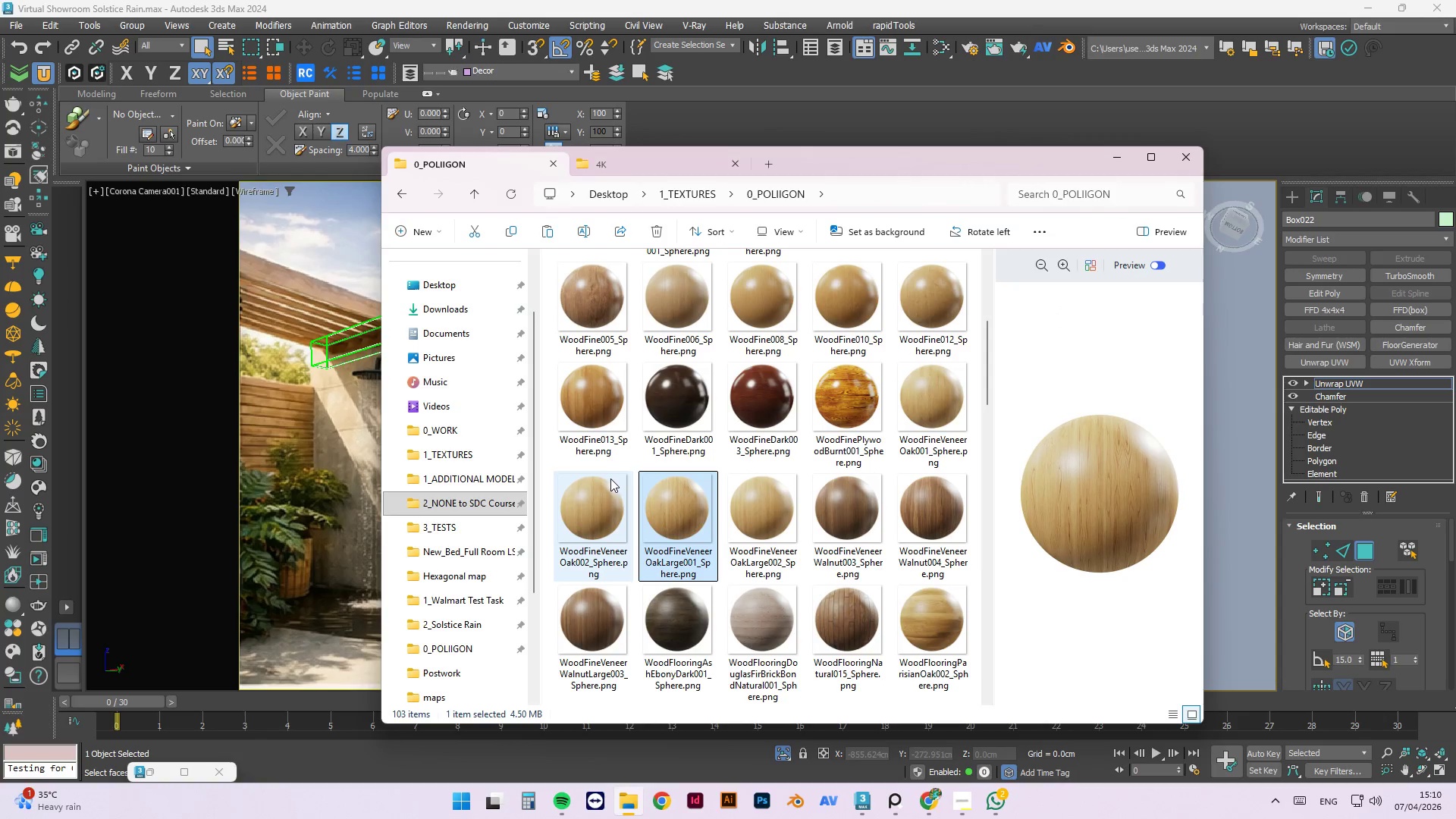 
double_click([610, 479])
 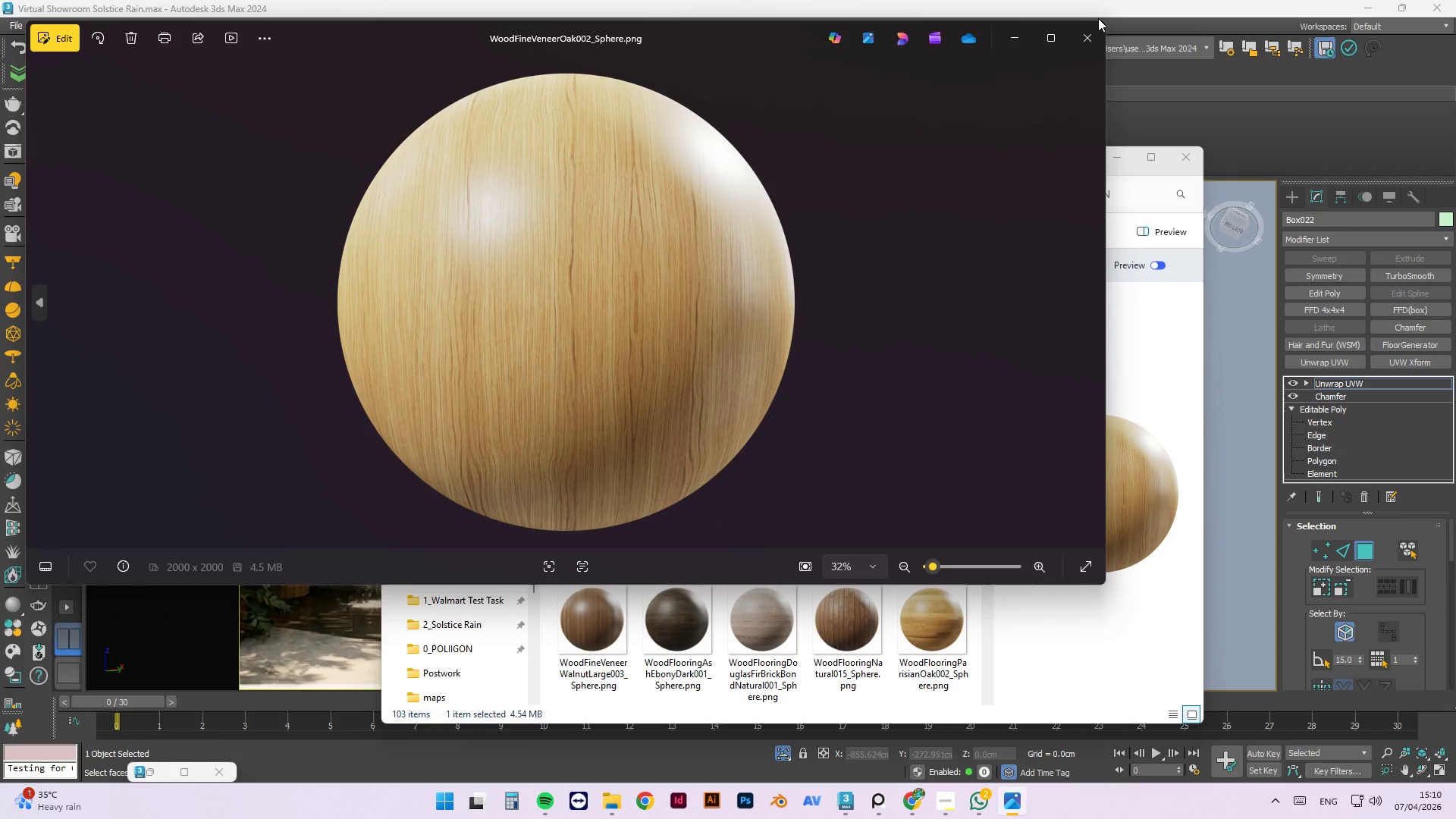 
left_click([1086, 35])
 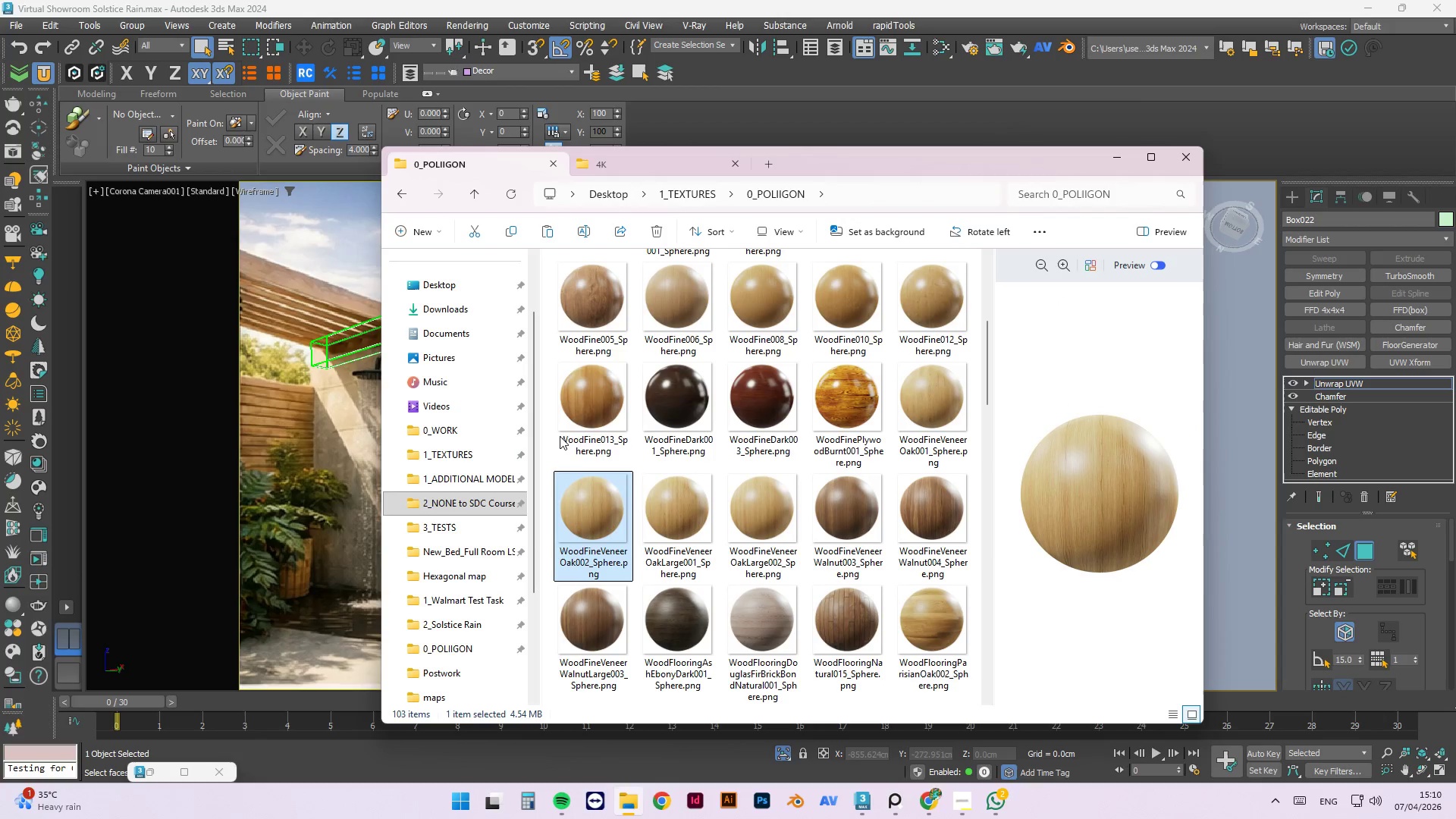 
double_click([586, 405])
 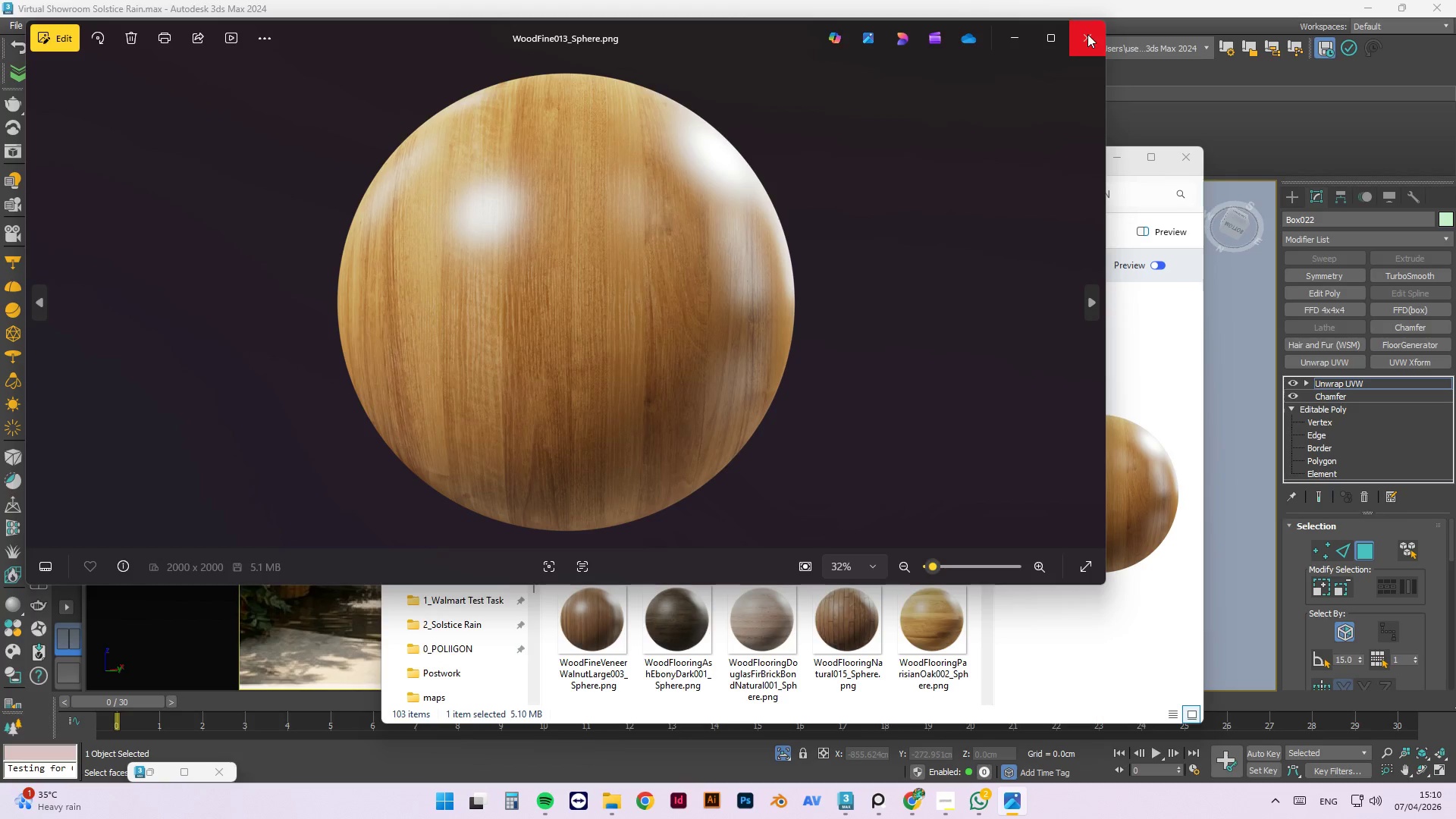 
scroll: coordinate [720, 428], scroll_direction: up, amount: 3.0
 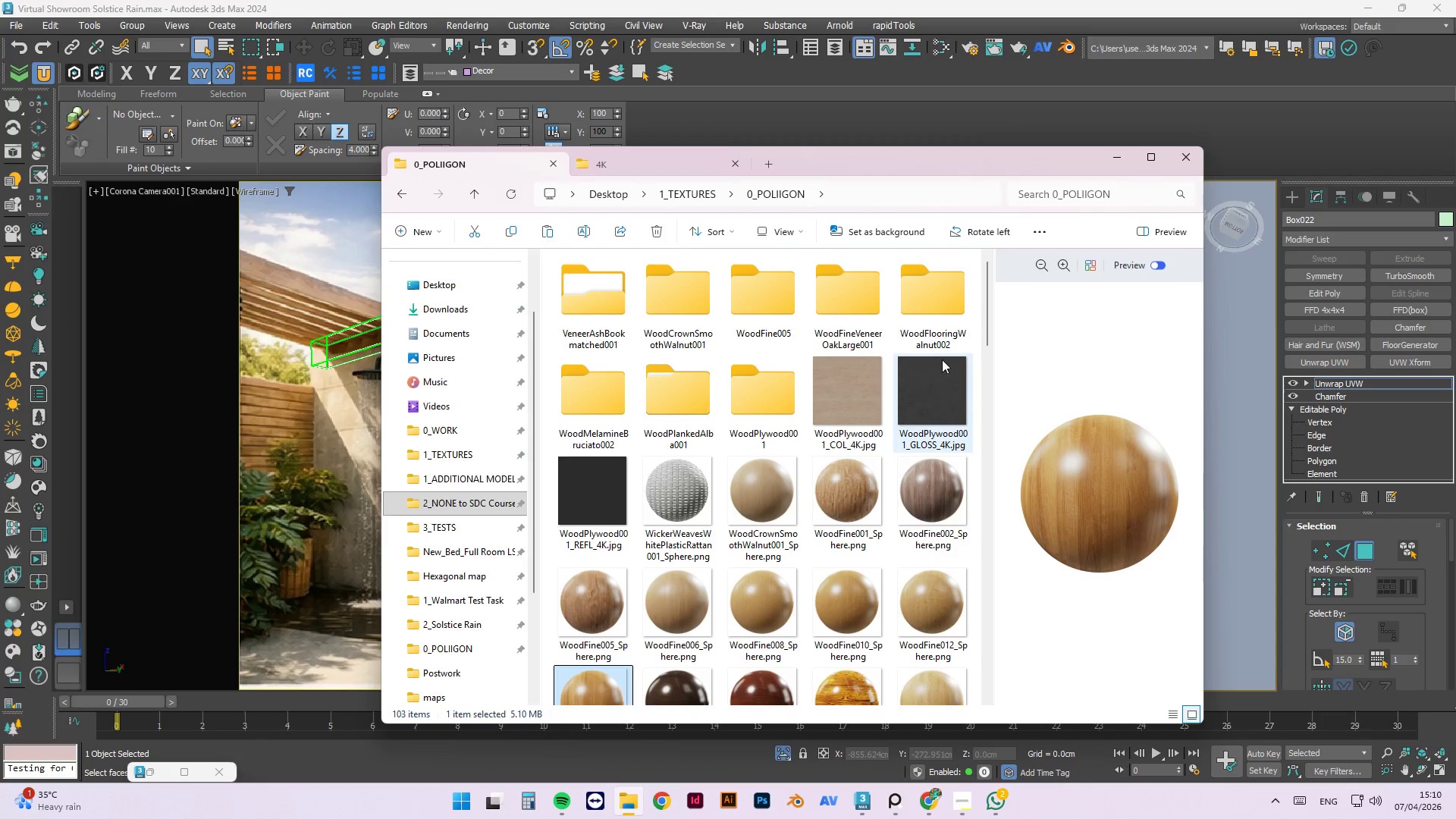 
left_click_drag(start_coordinate=[987, 340], to_coordinate=[984, 555])
 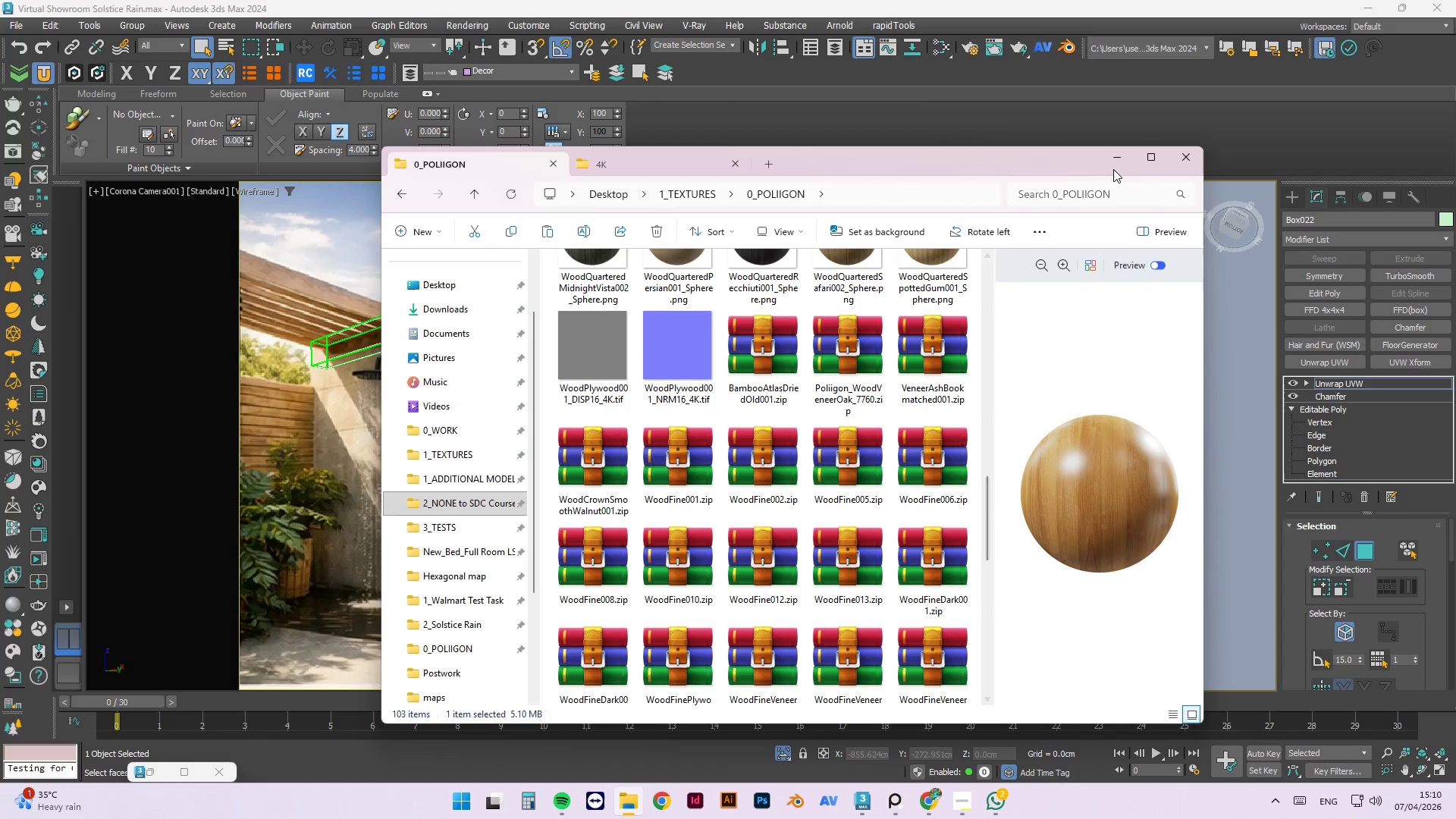 
left_click([1113, 169])
 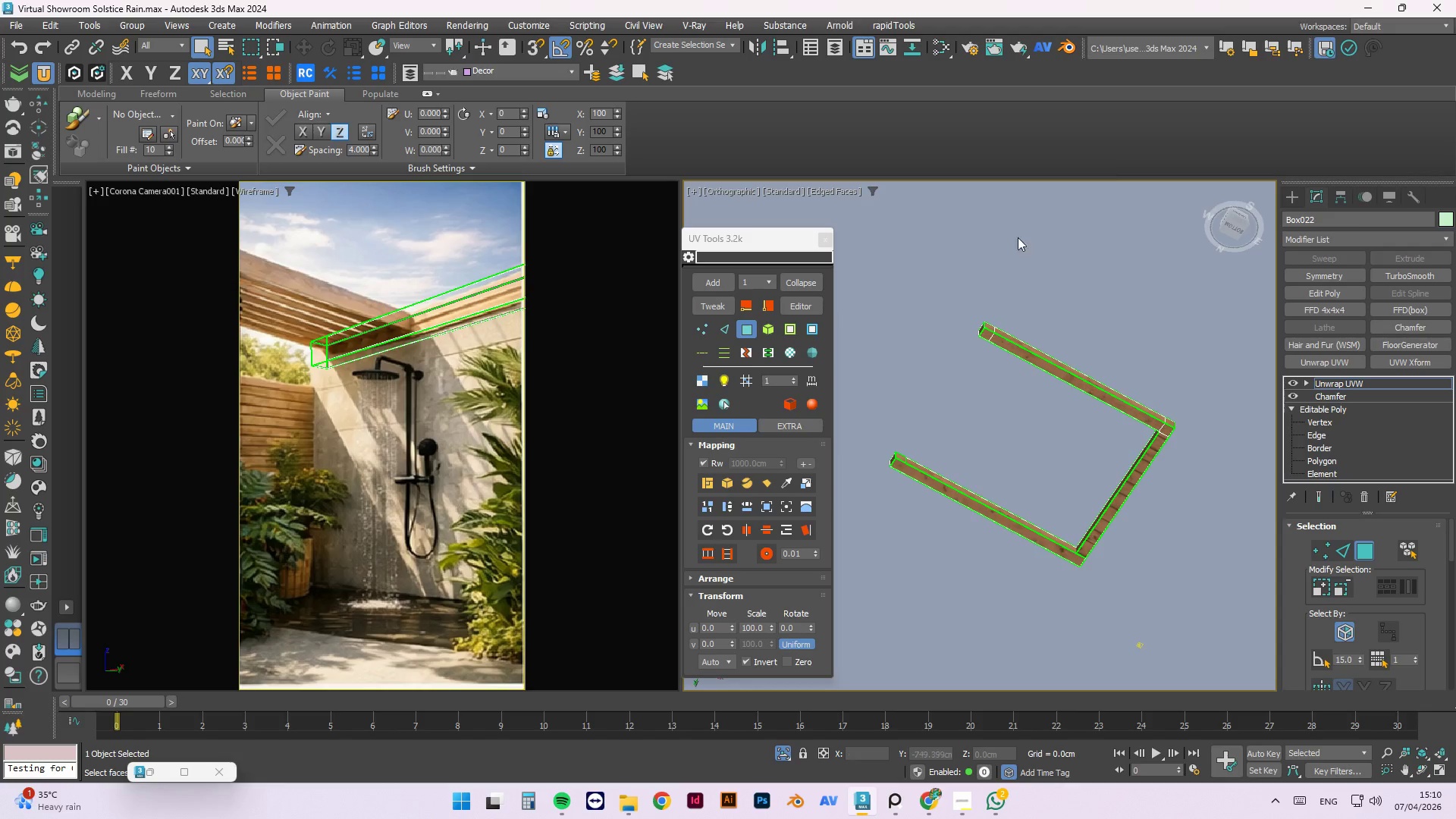 
left_click([1117, 300])
 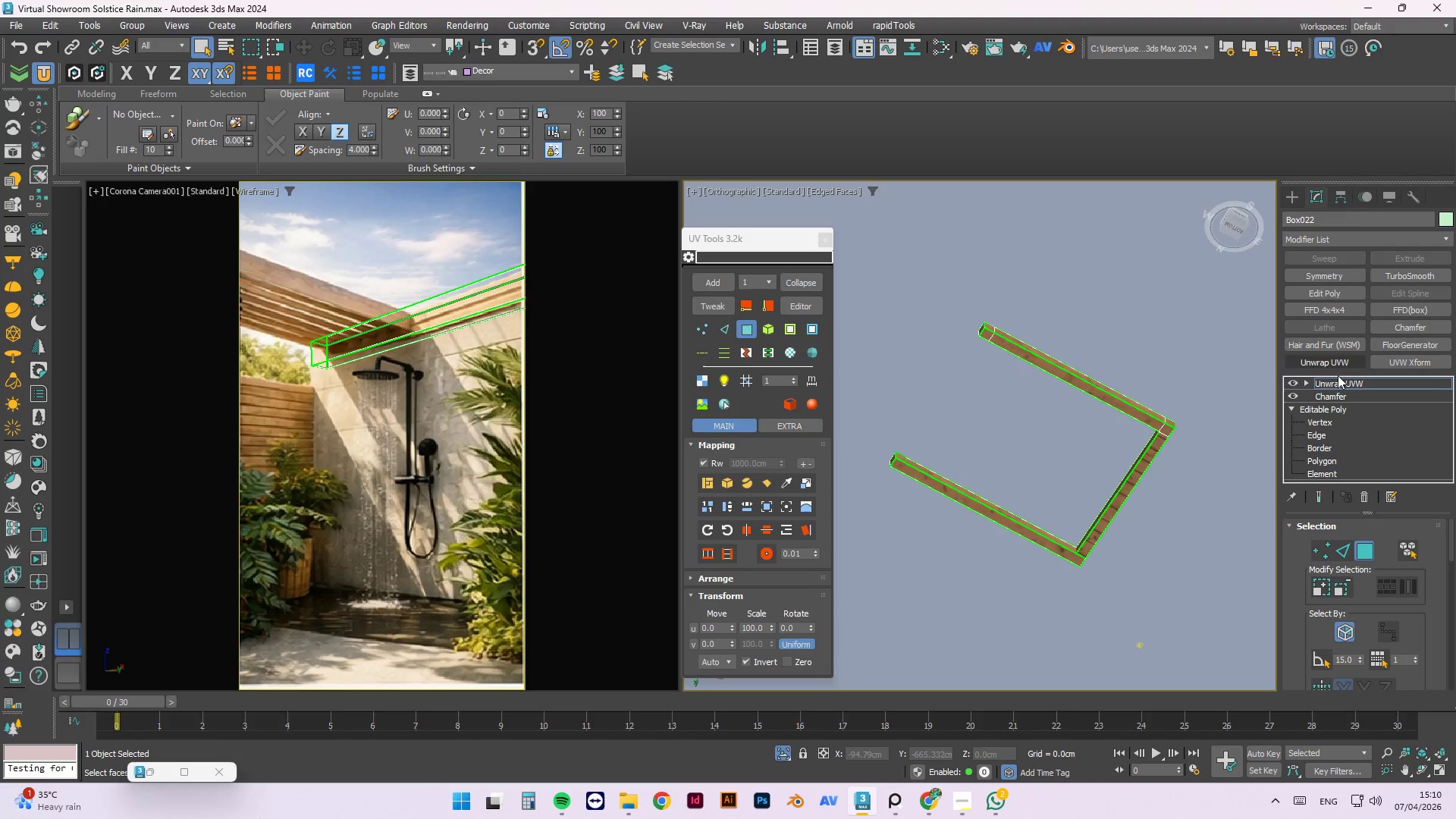 
left_click([1371, 496])
 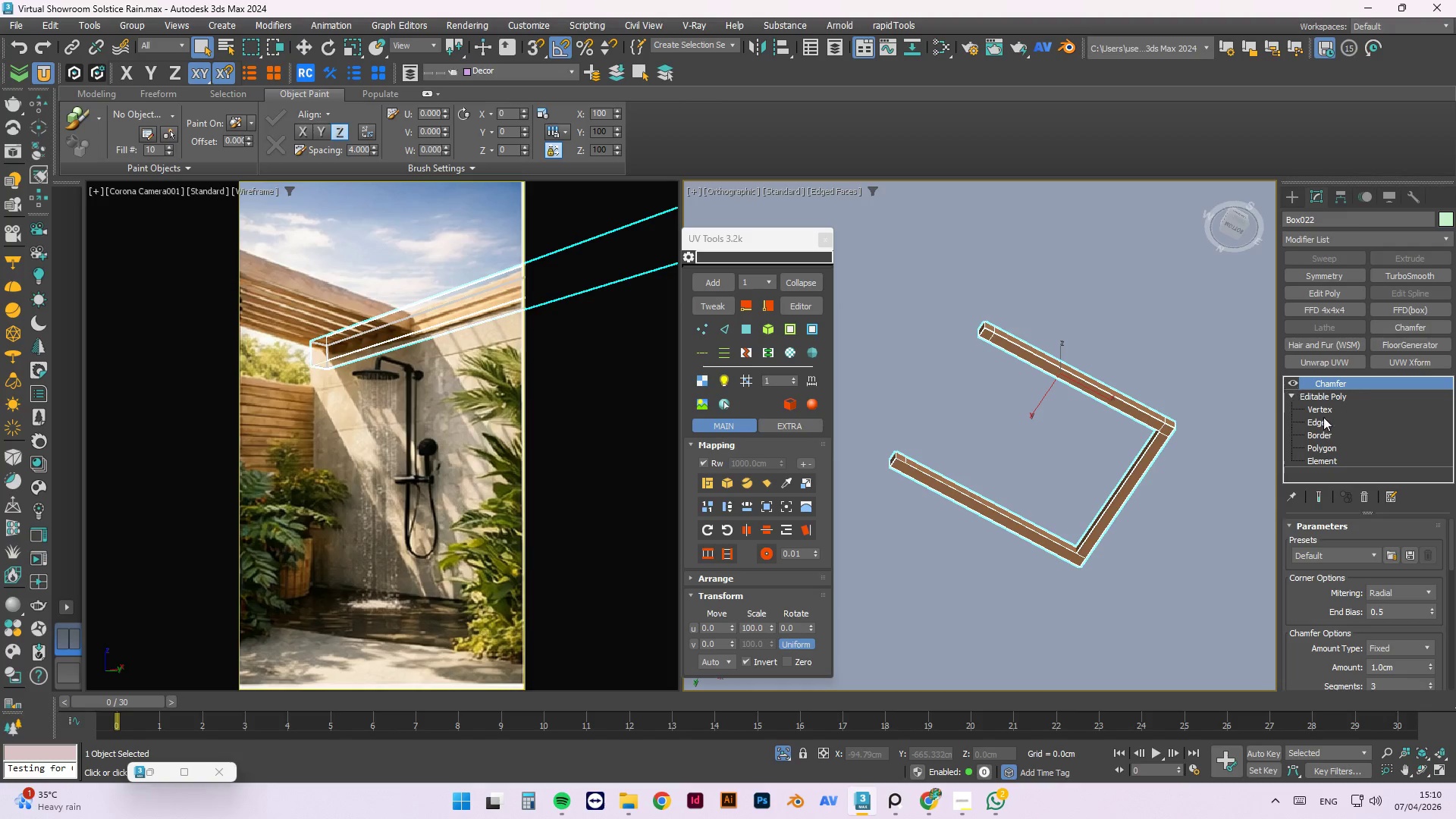 
left_click([1360, 491])
 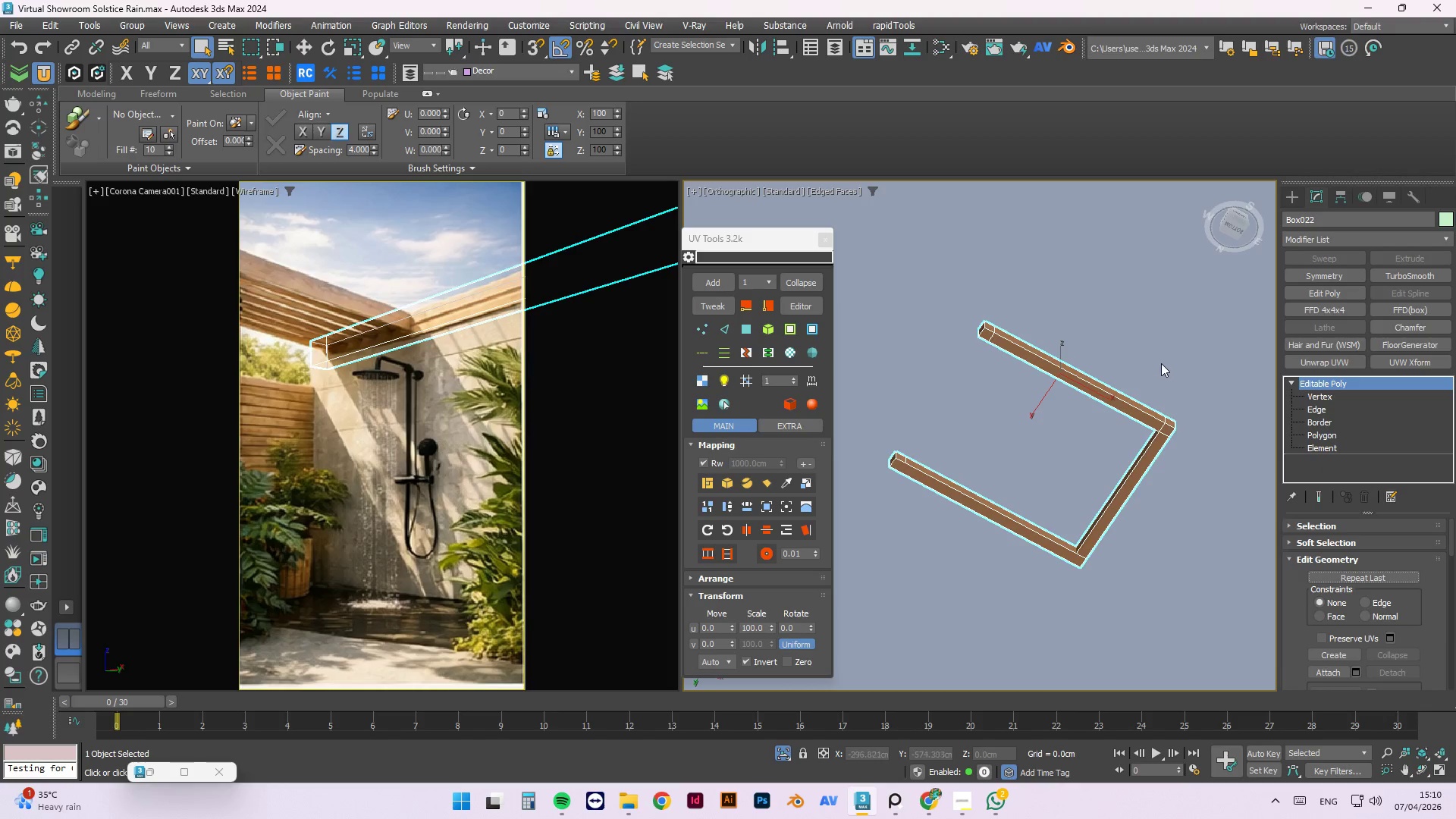 
scroll: coordinate [999, 651], scroll_direction: up, amount: 7.0
 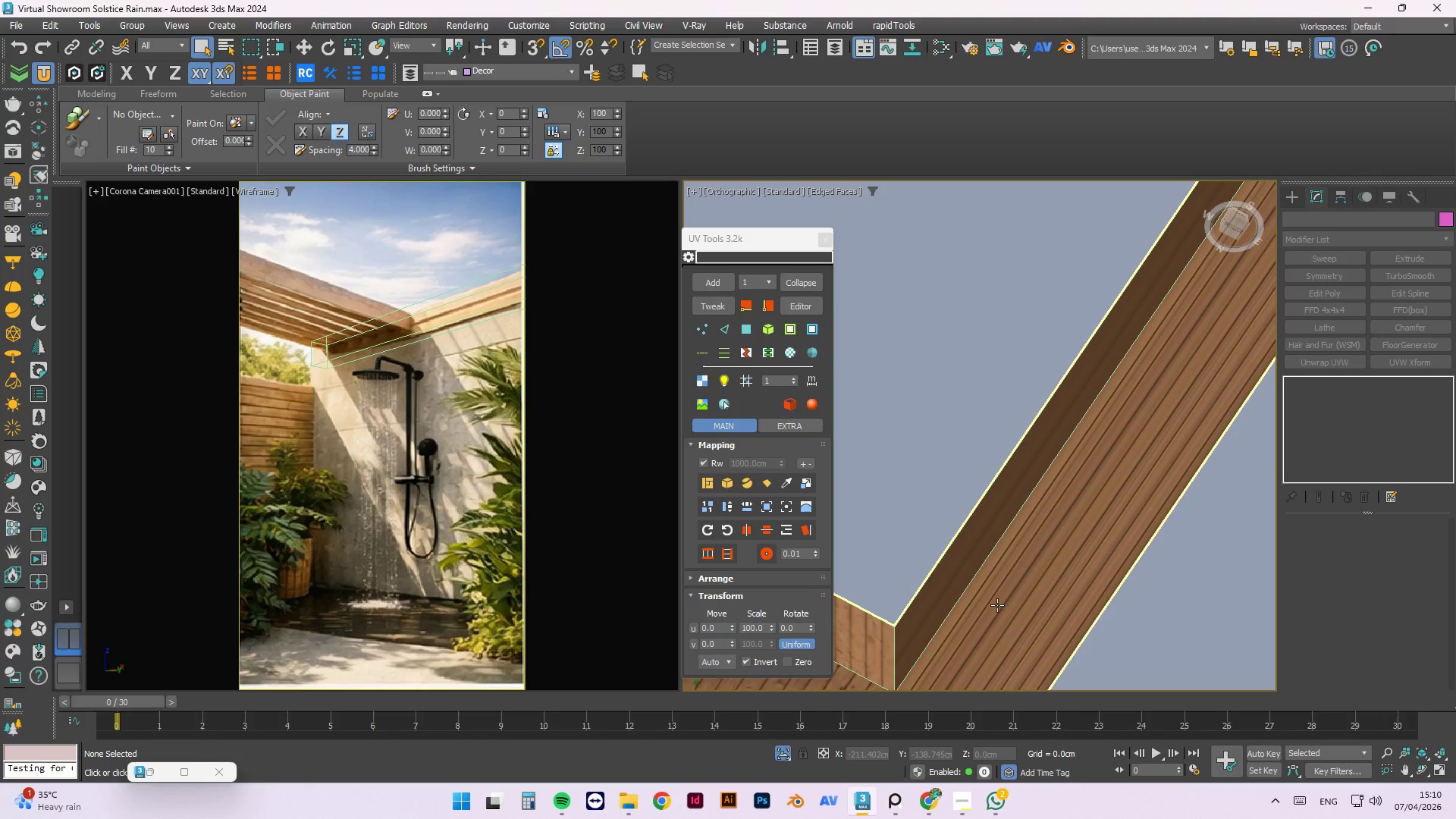 
hold_key(key=AltLeft, duration=0.66)
 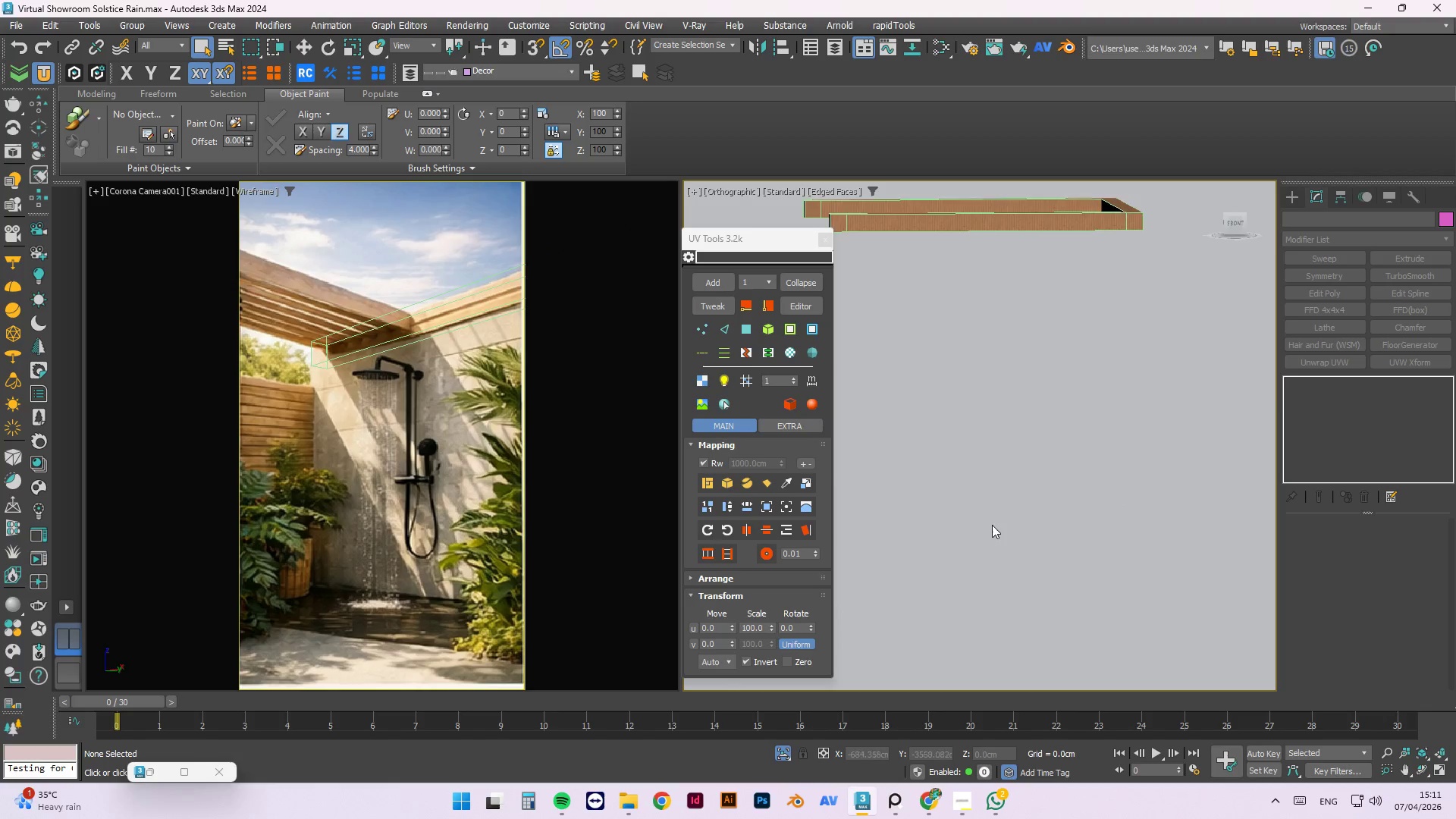 
scroll: coordinate [1006, 488], scroll_direction: down, amount: 6.0
 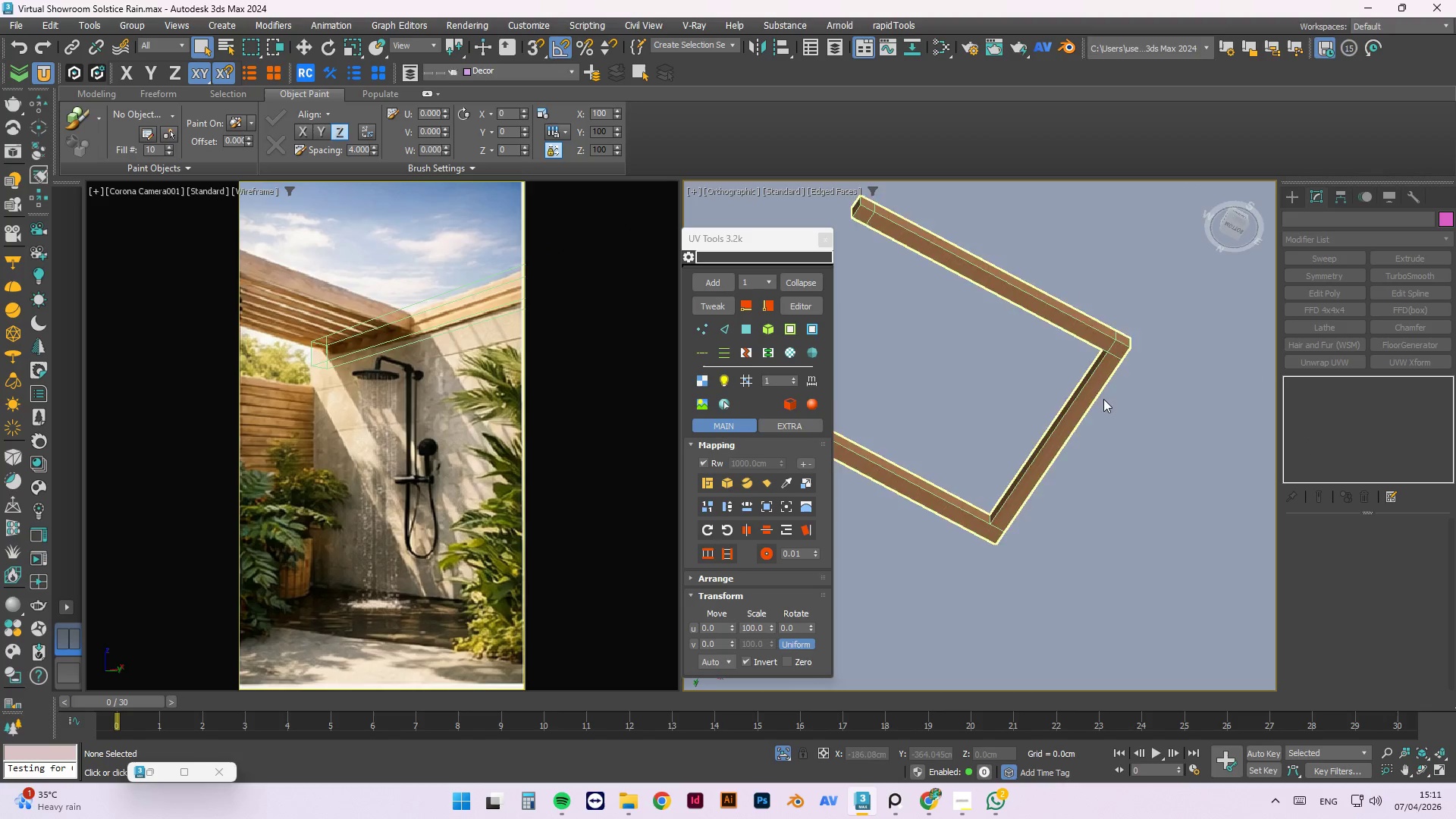 
key(Alt+AltLeft)
 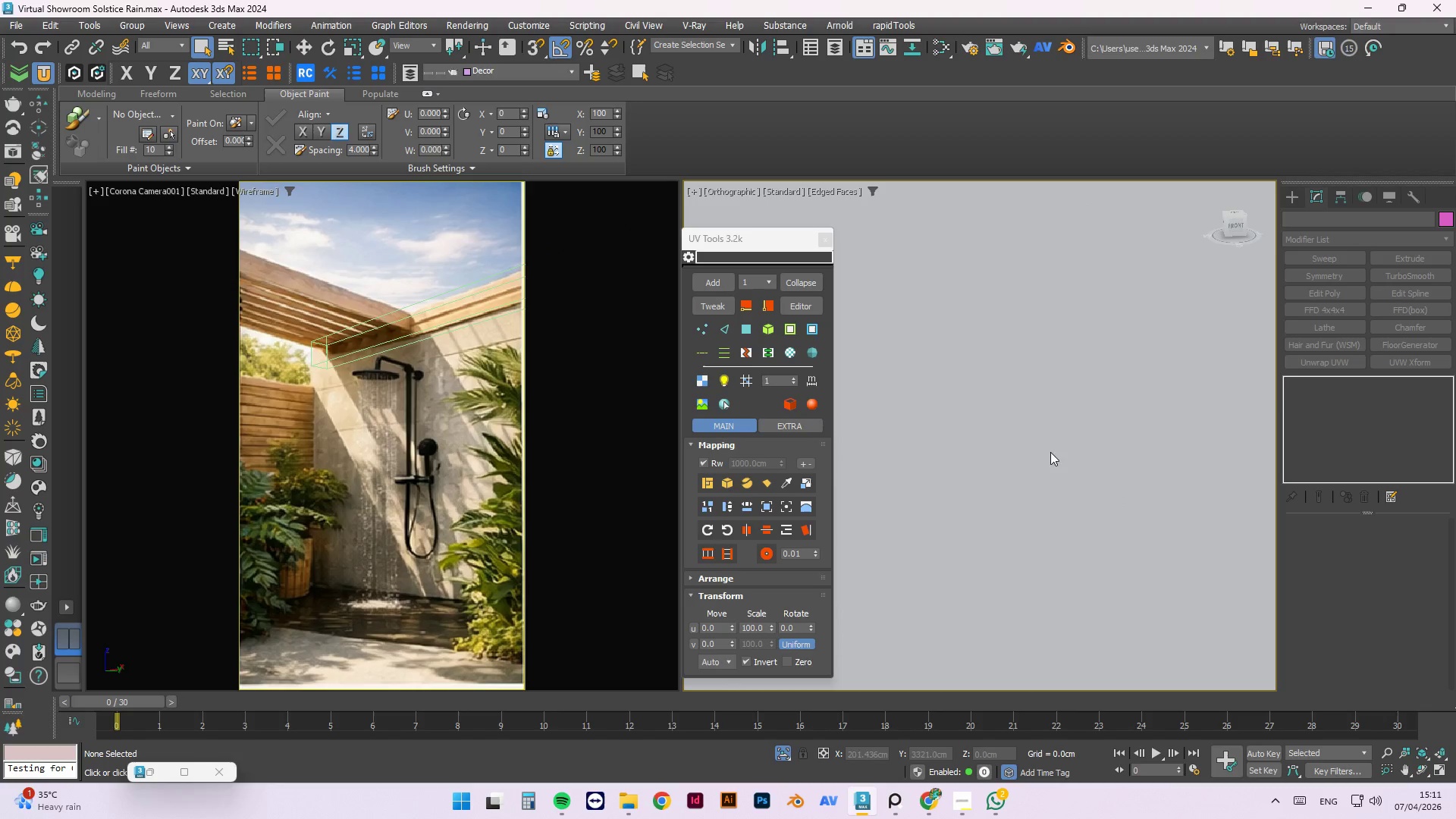 
scroll: coordinate [1018, 450], scroll_direction: none, amount: 0.0
 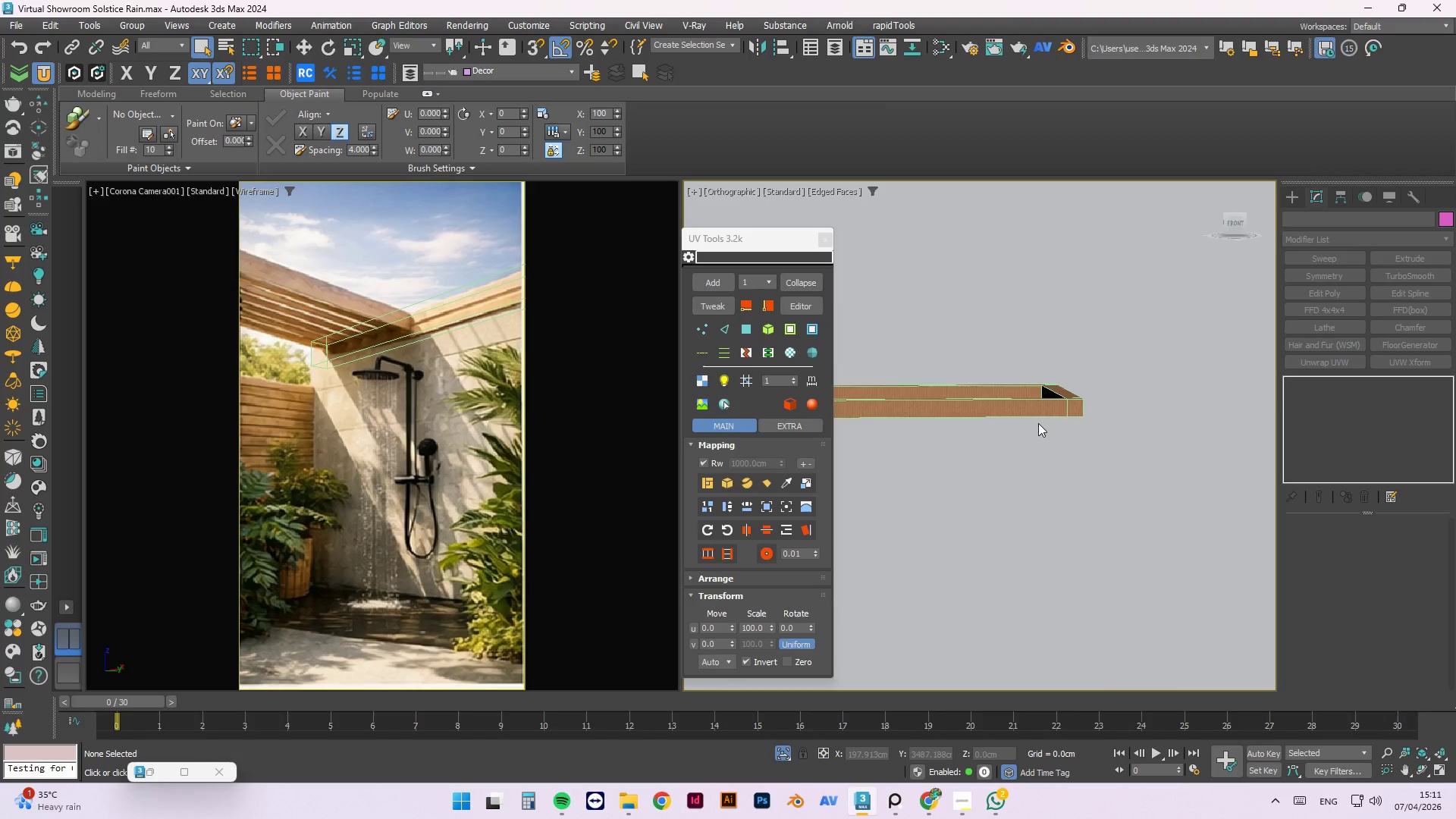 
hold_key(key=AltLeft, duration=0.41)
scroll: coordinate [1052, 449], scroll_direction: down, amount: 4.0
 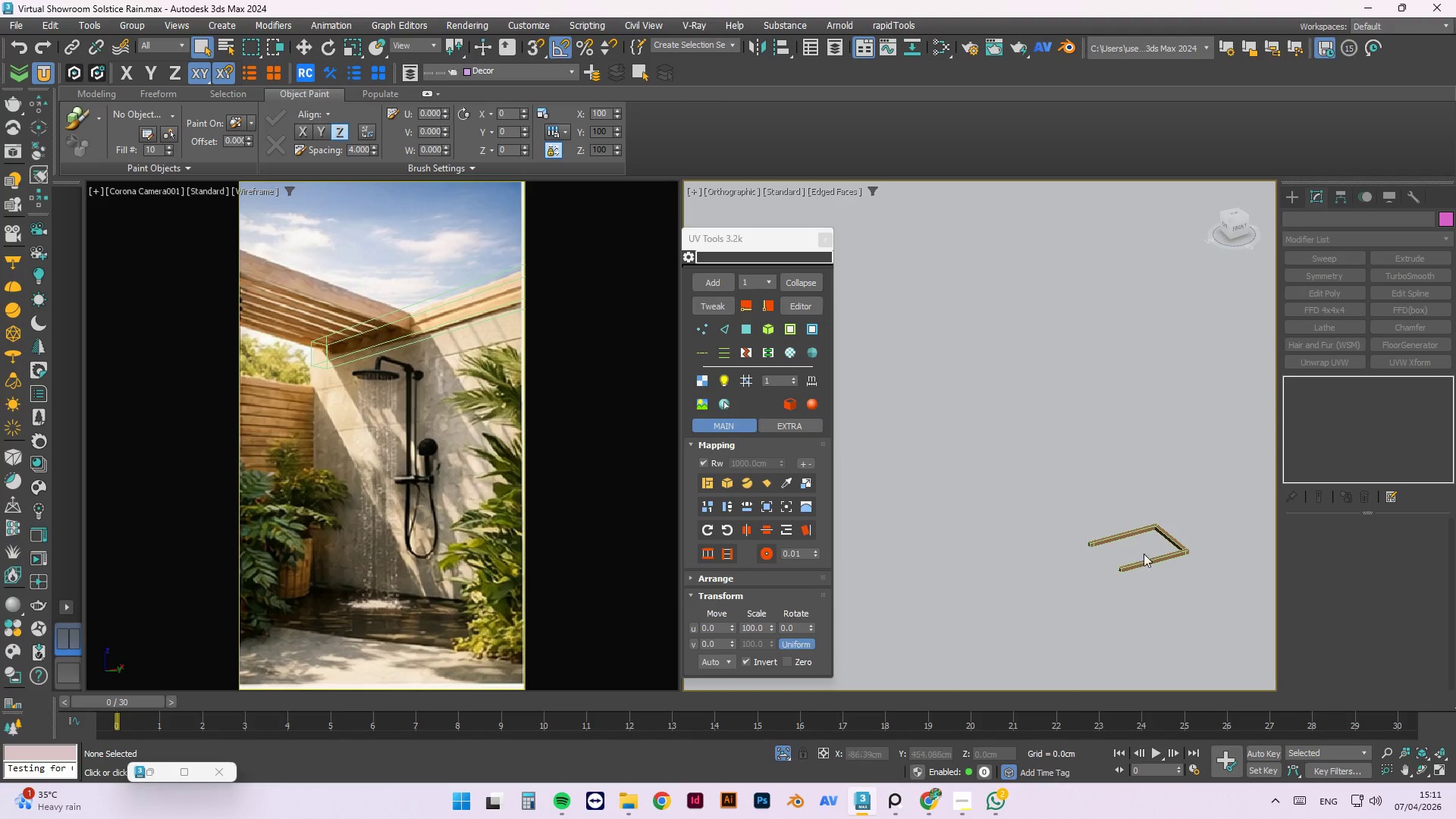 
scroll: coordinate [952, 545], scroll_direction: up, amount: 8.0
 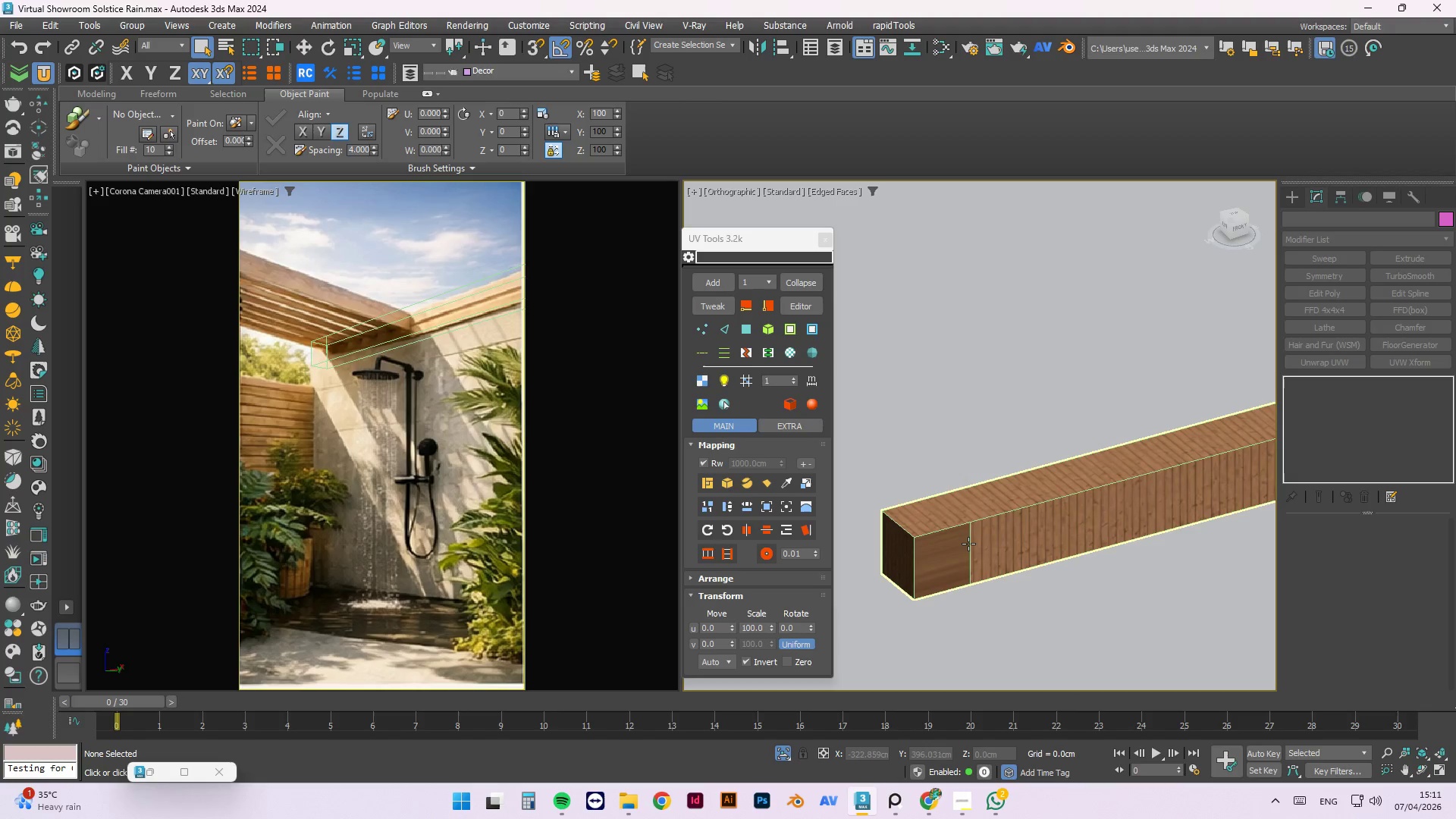 
left_click([968, 544])
 